 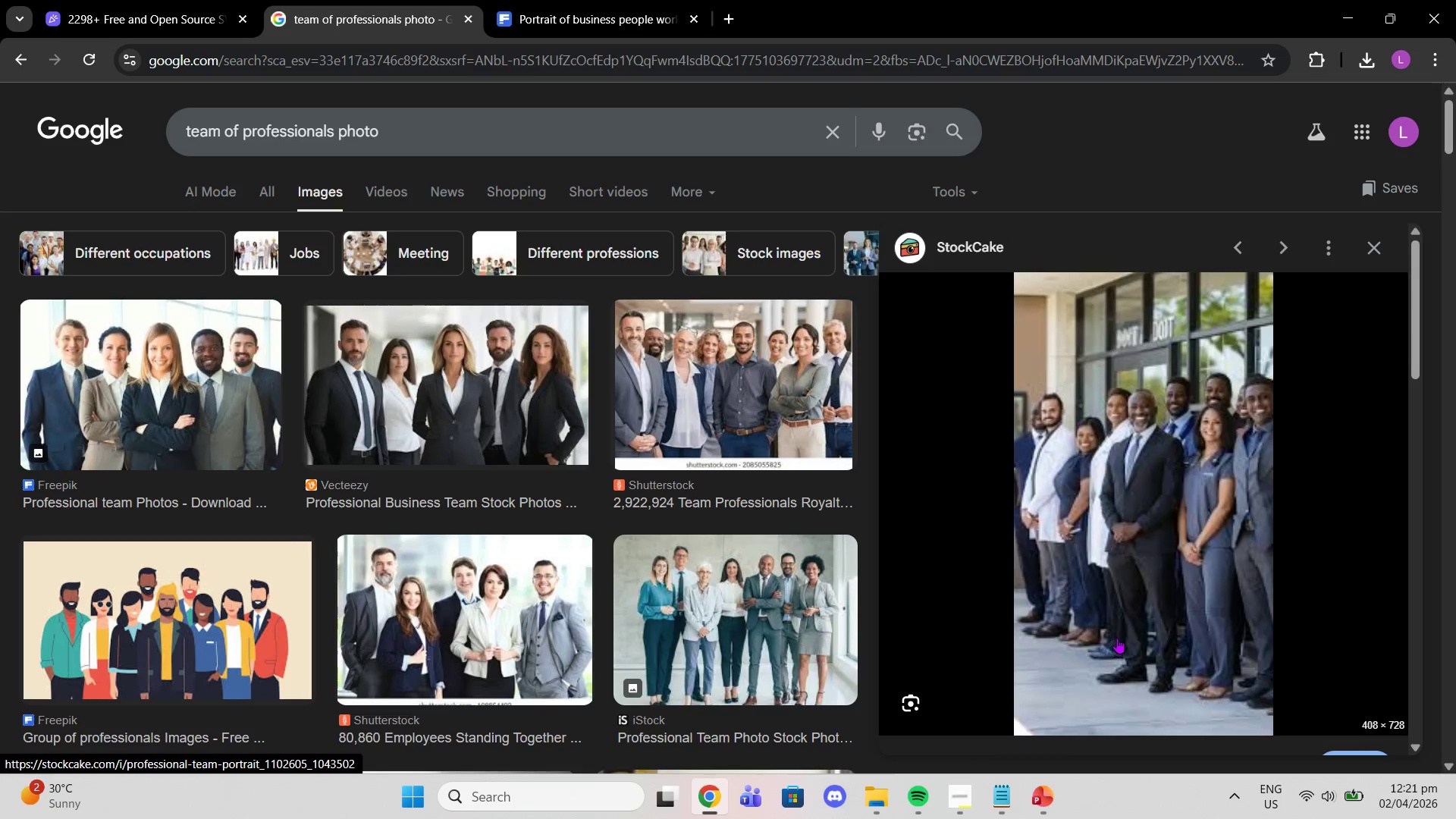 
scroll: coordinate [737, 440], scroll_direction: up, amount: 2.0
 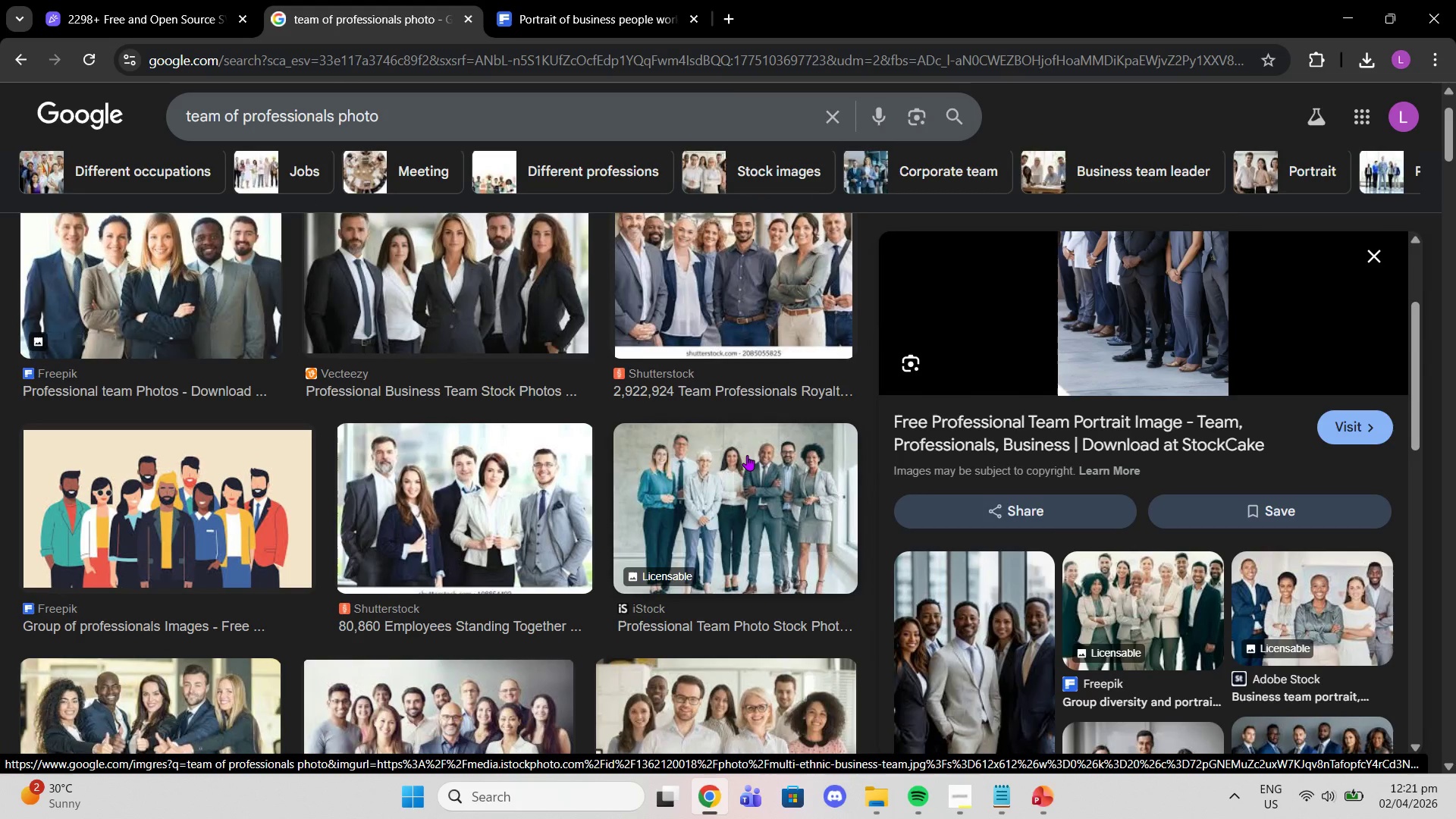 
scroll: coordinate [747, 455], scroll_direction: down, amount: 2.0
 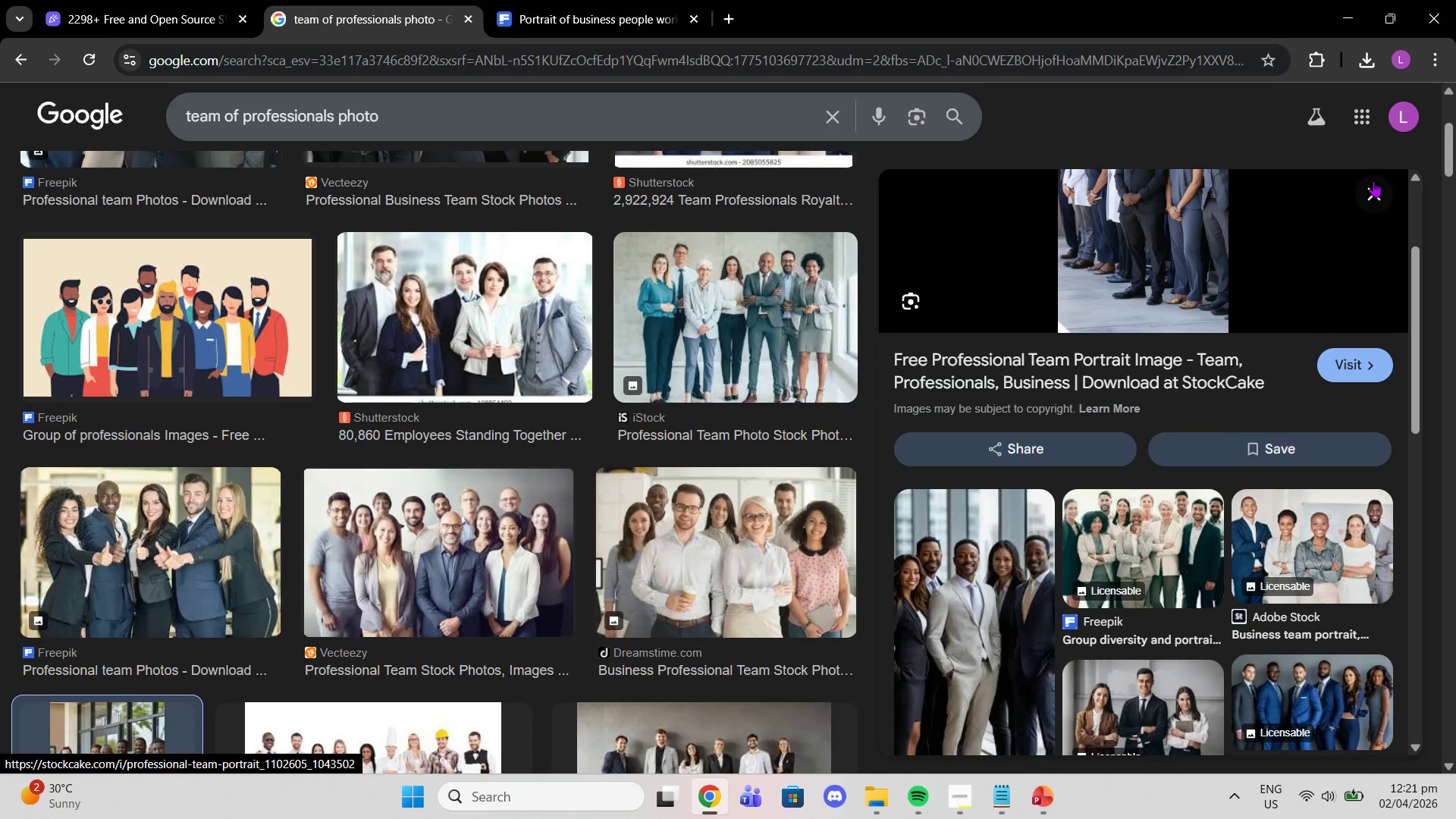 
left_click([1373, 196])
 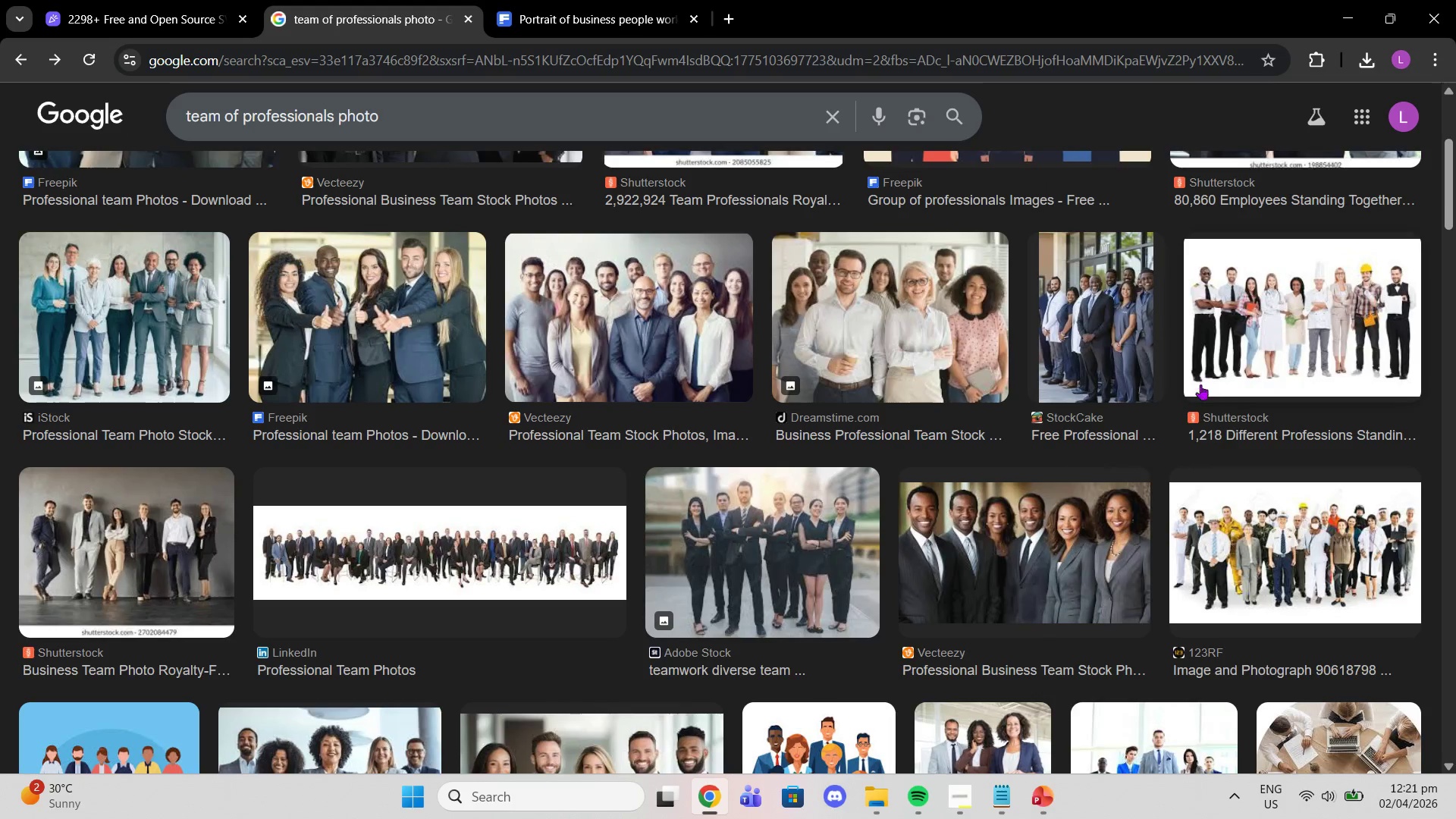 
scroll: coordinate [1200, 386], scroll_direction: down, amount: 4.0
 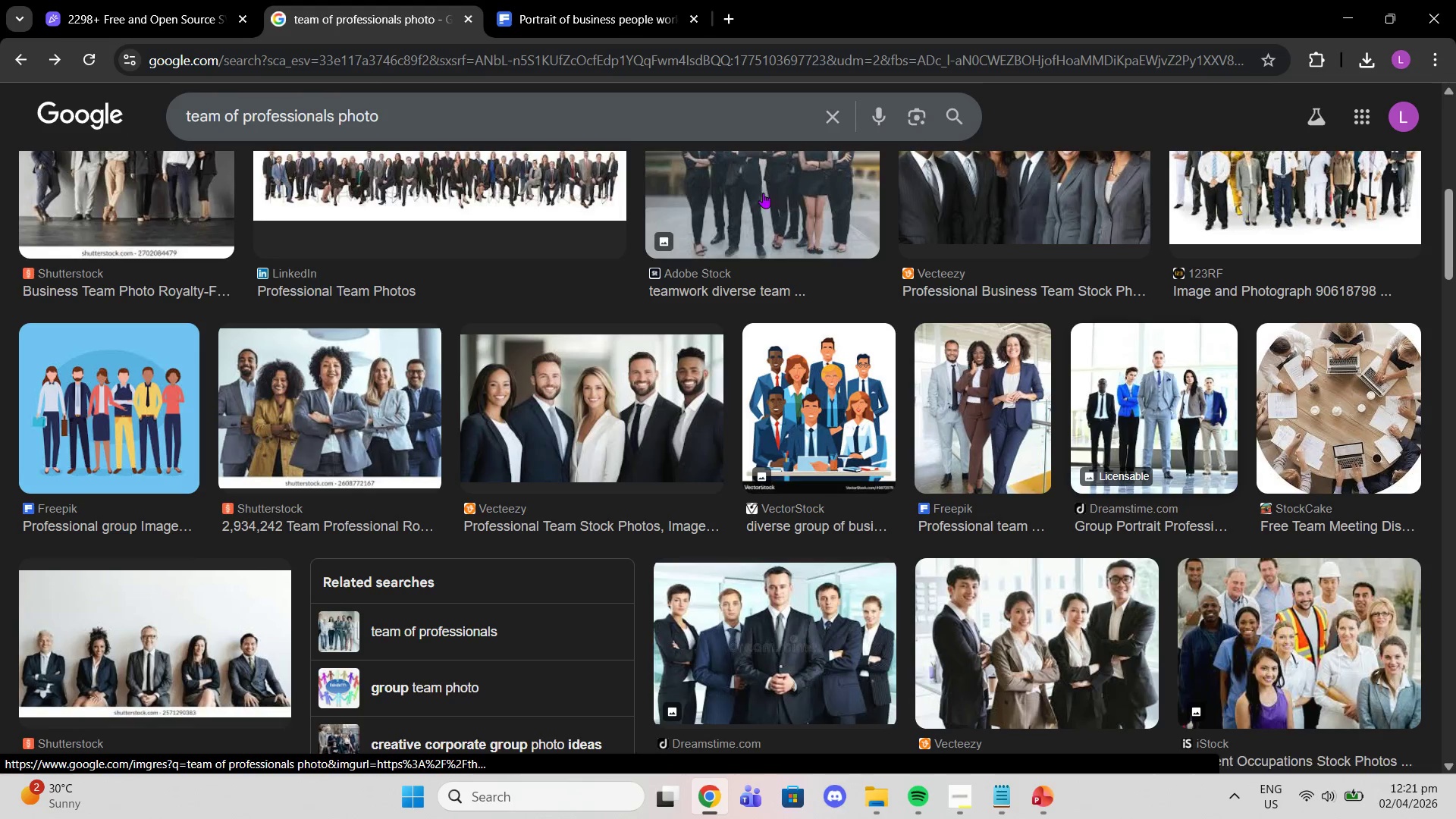 
left_click([551, 108])
 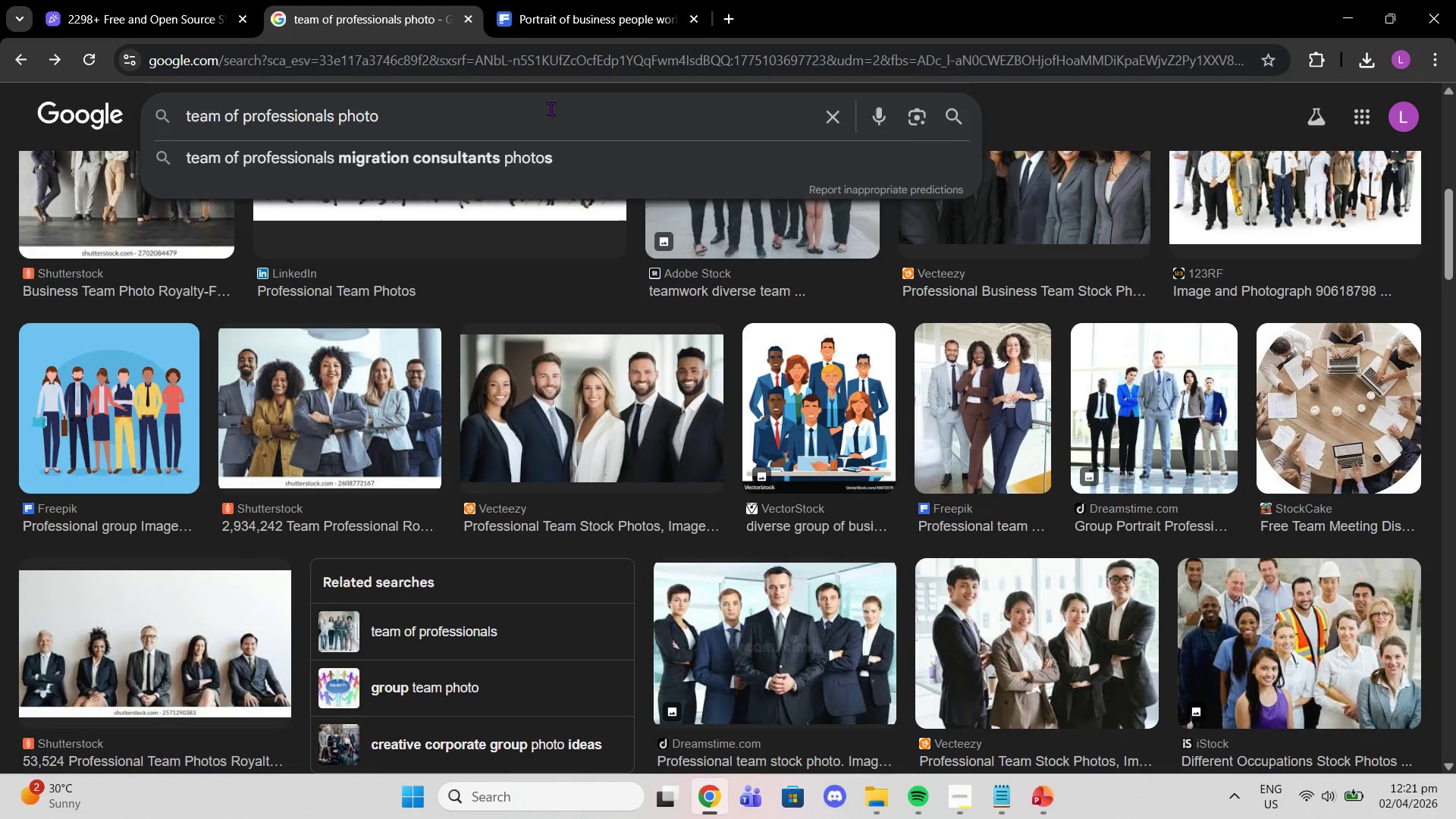 
type( stock)
 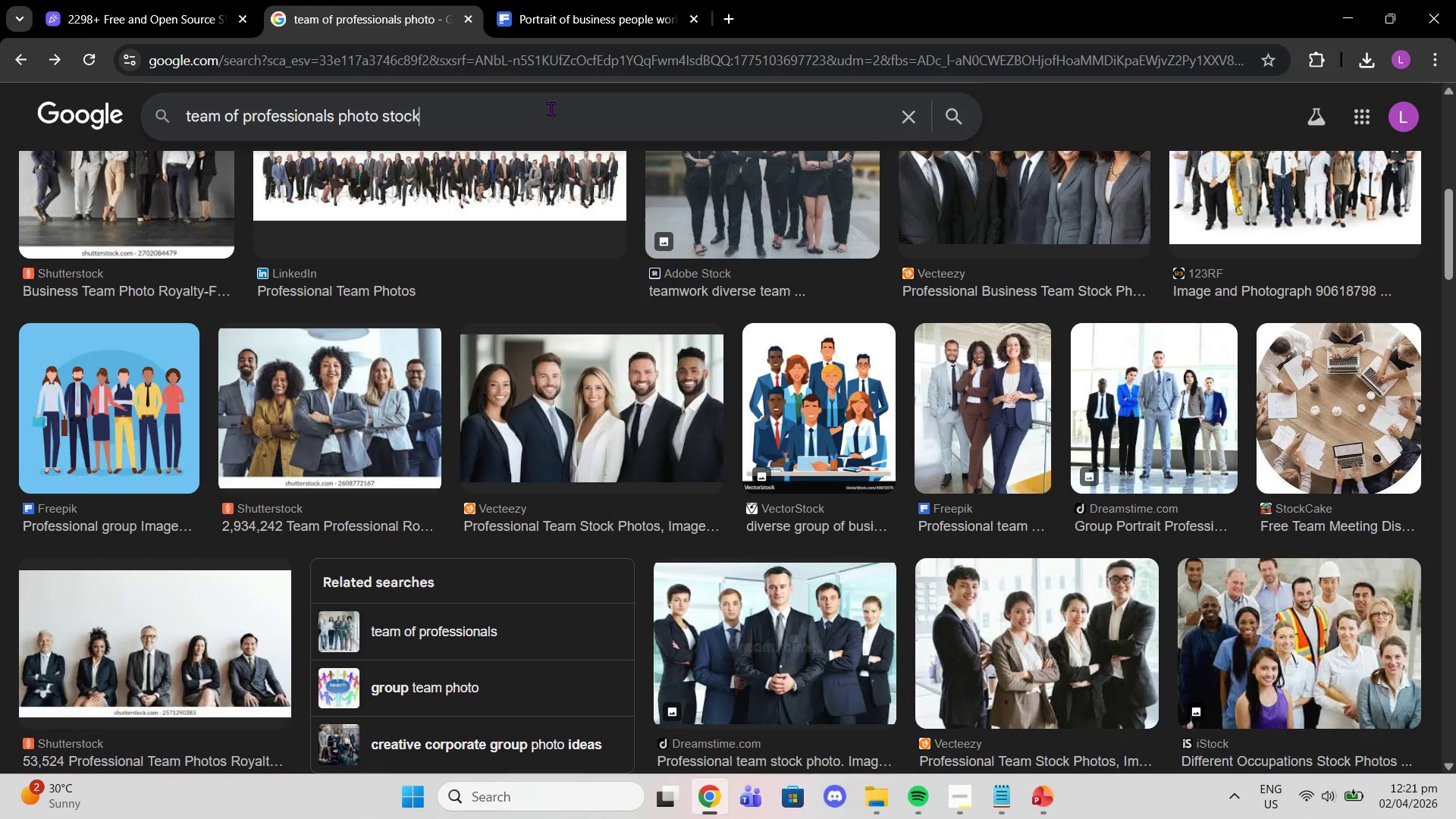 
key(Enter)
 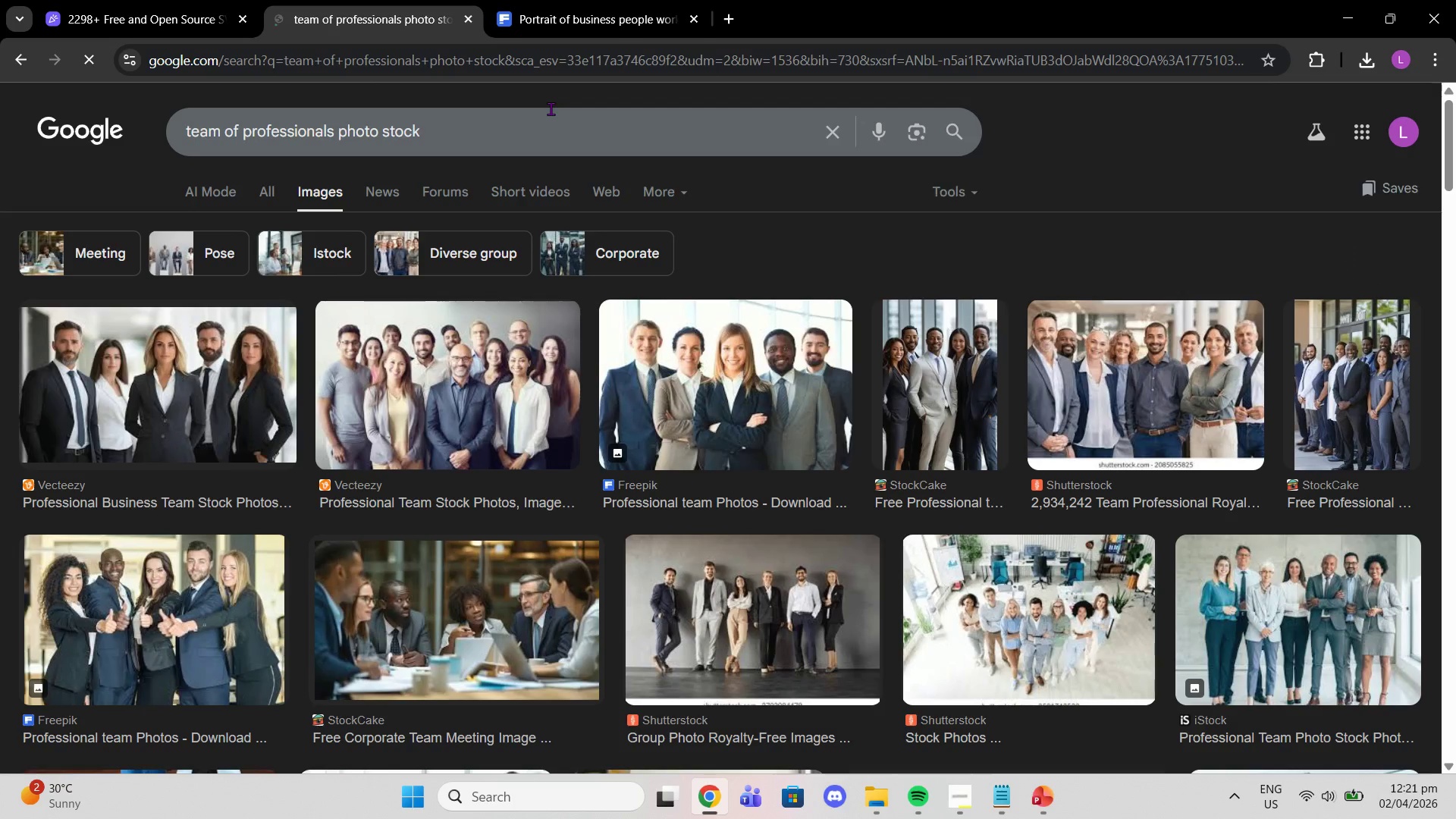 
left_click([551, 108])
 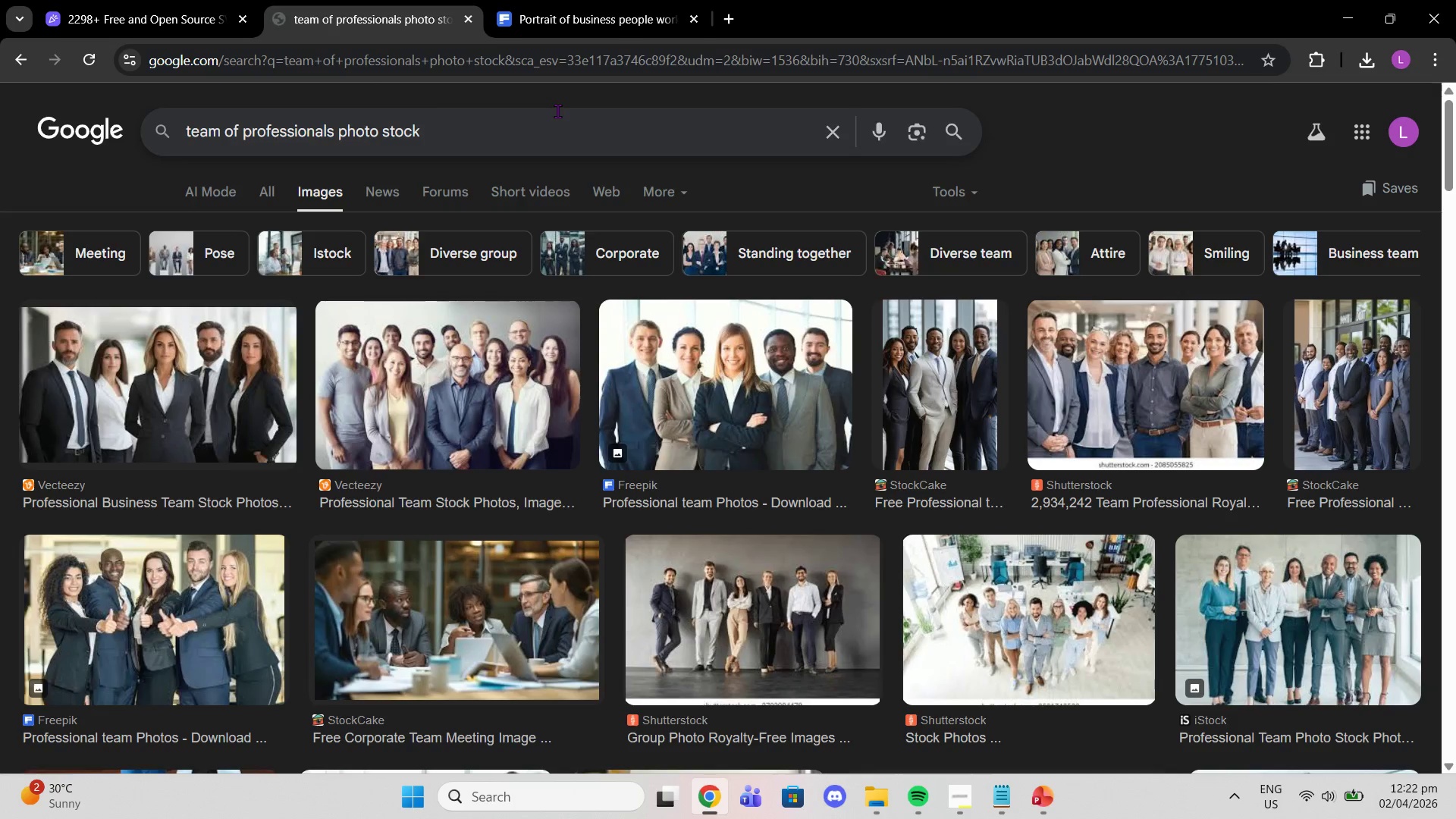 
type( free)
 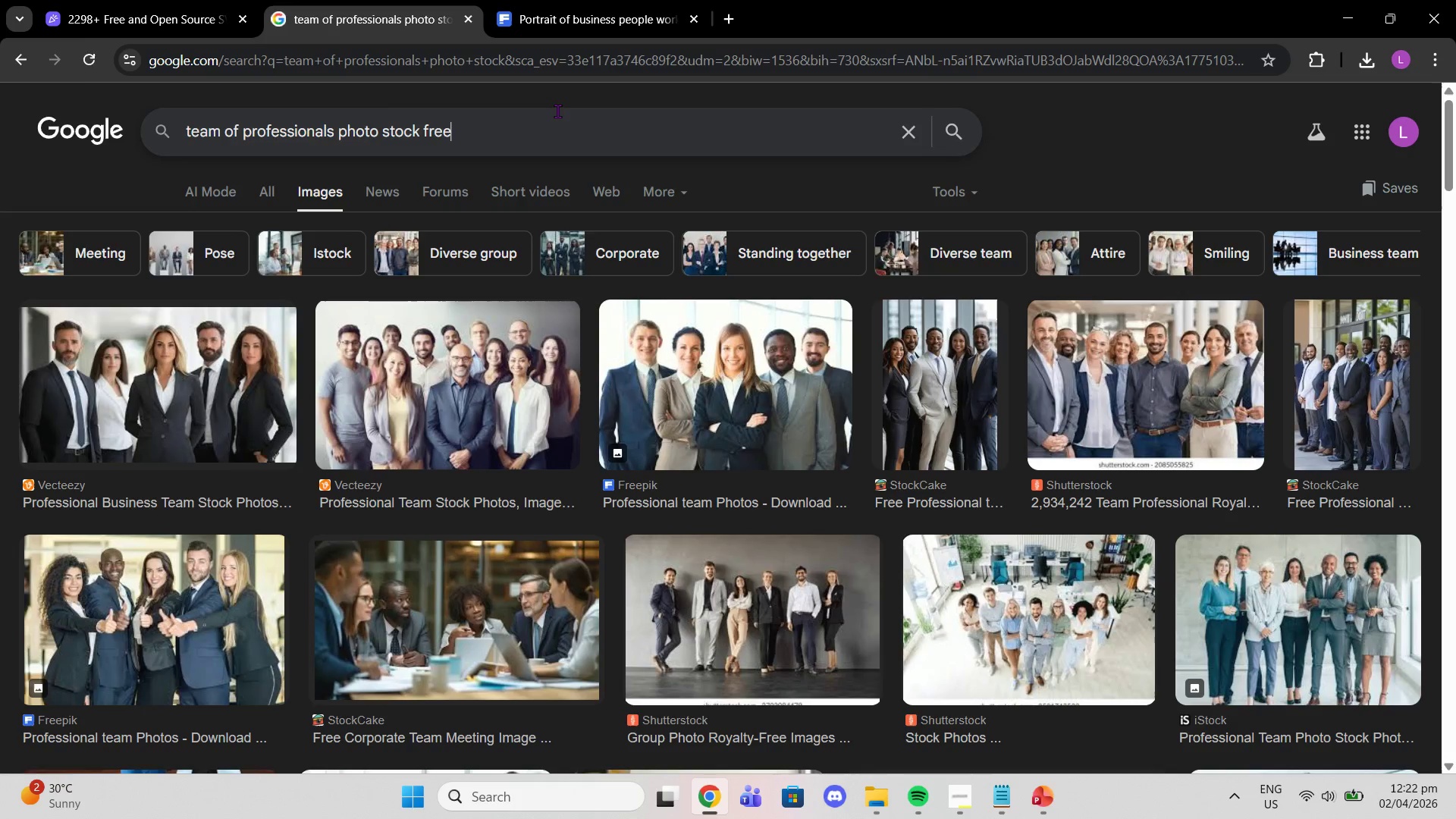 
key(Enter)
 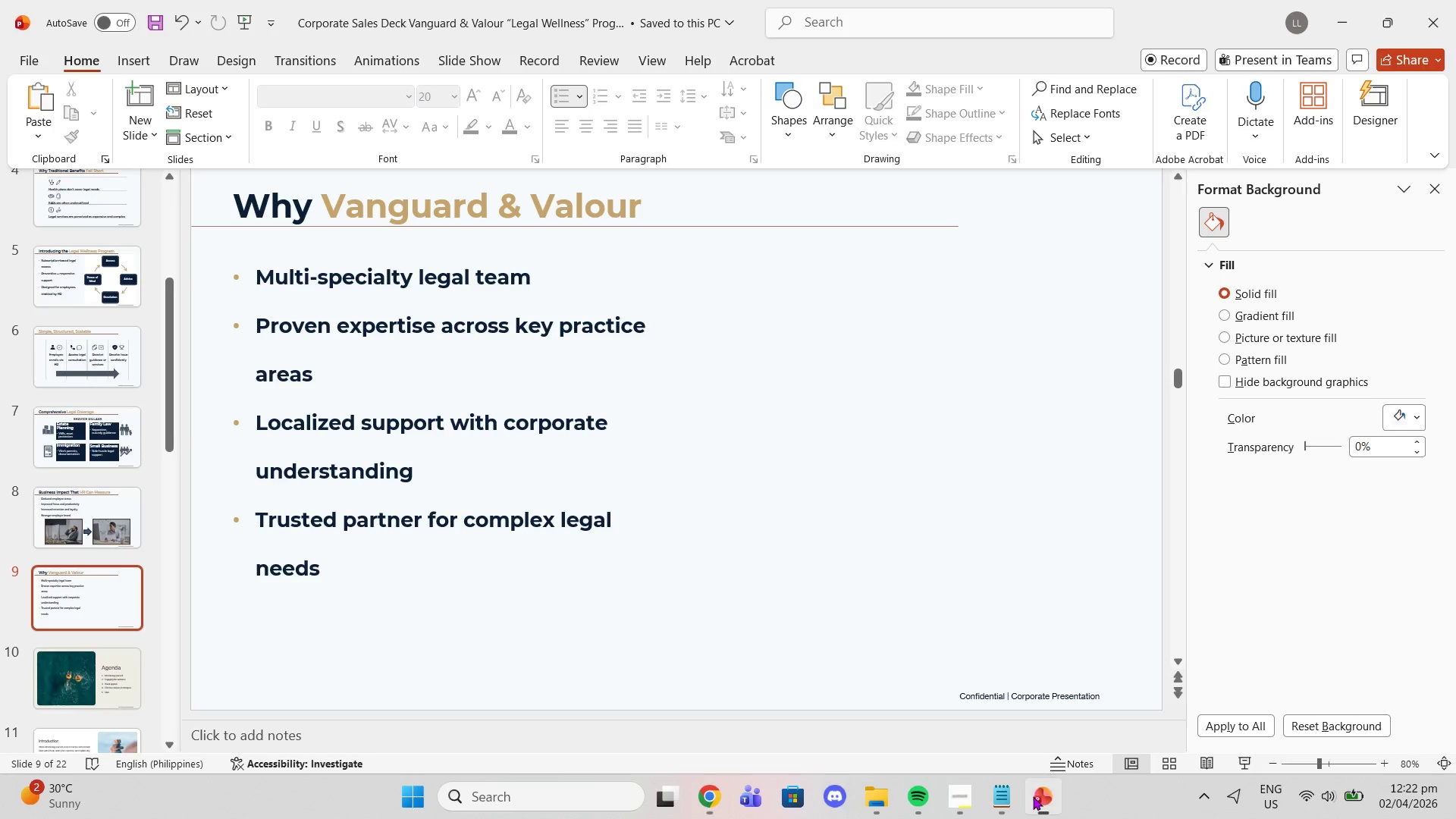 
left_click([136, 71])
 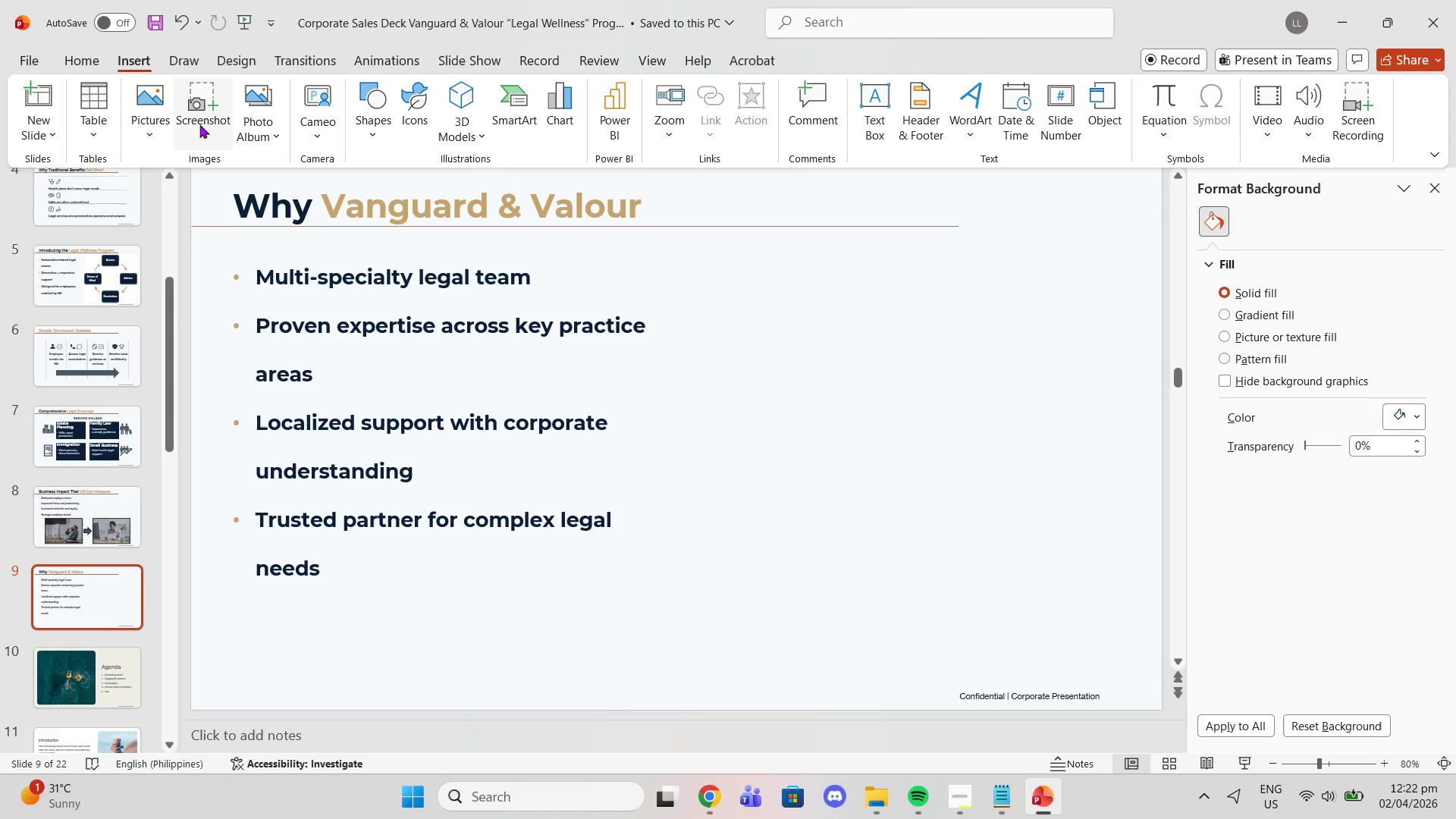 
left_click([171, 122])
 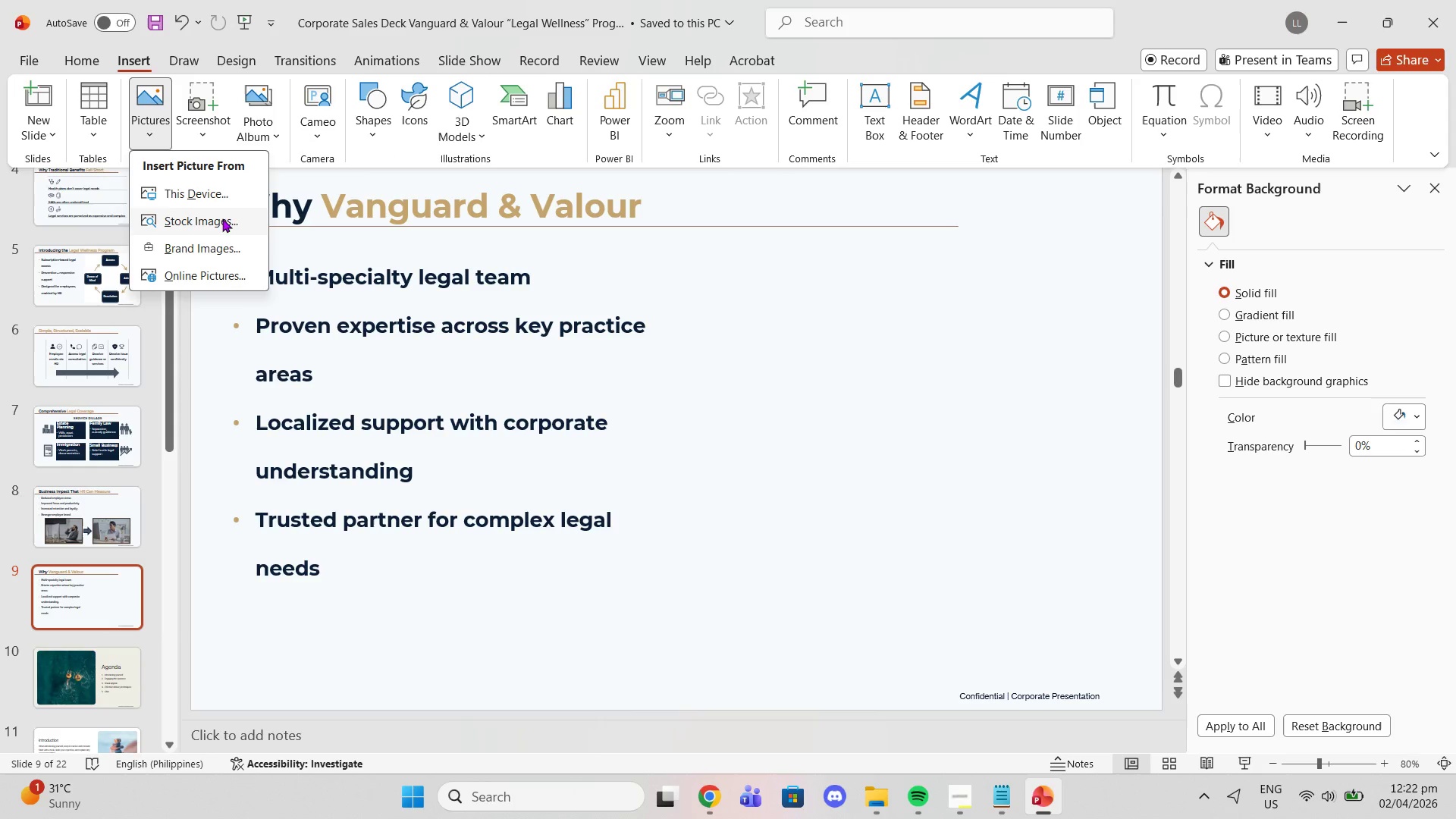 
left_click([226, 227])
 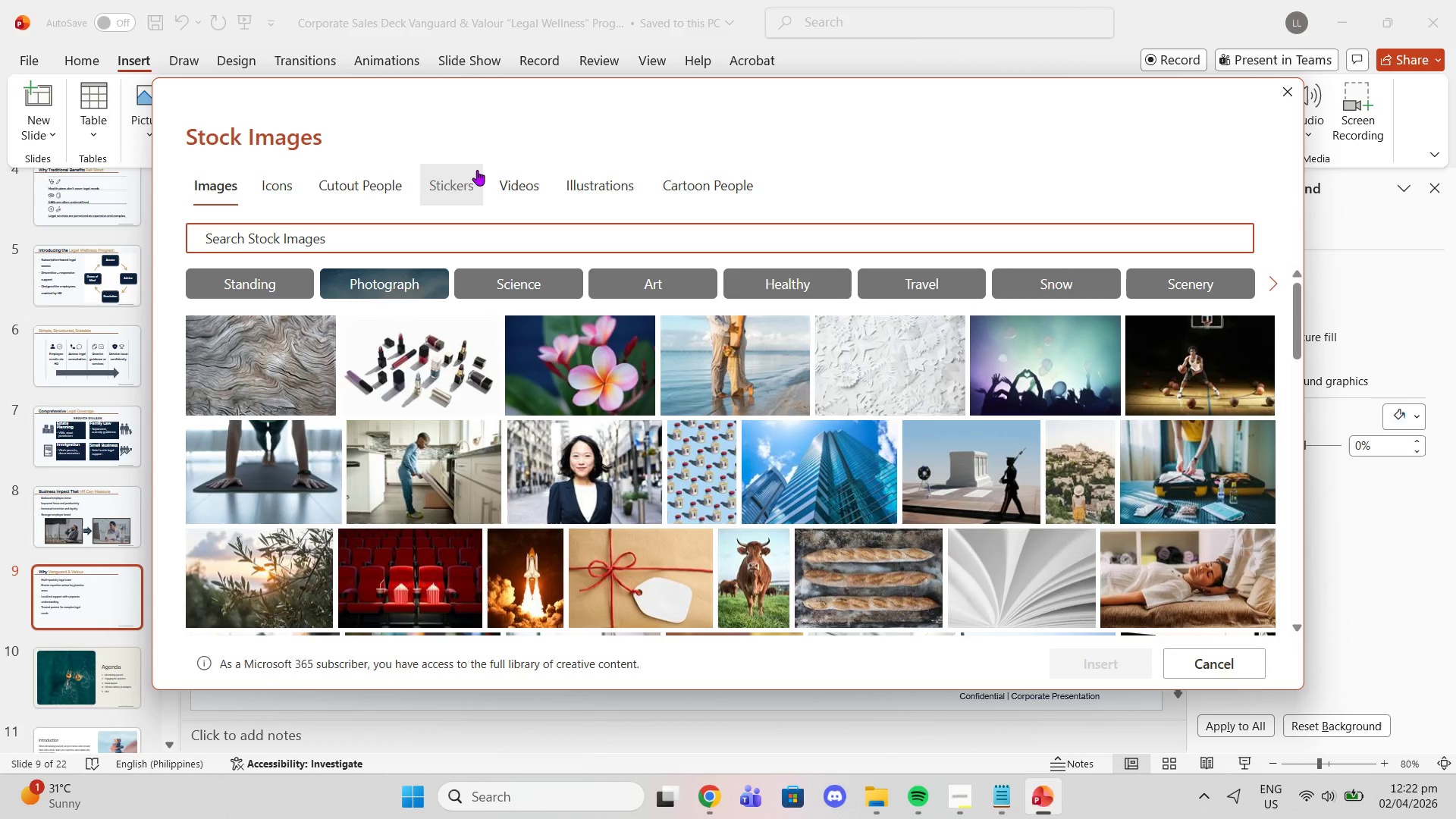 
type(group of pros)
key(Backspace)
type(fesionalls)
 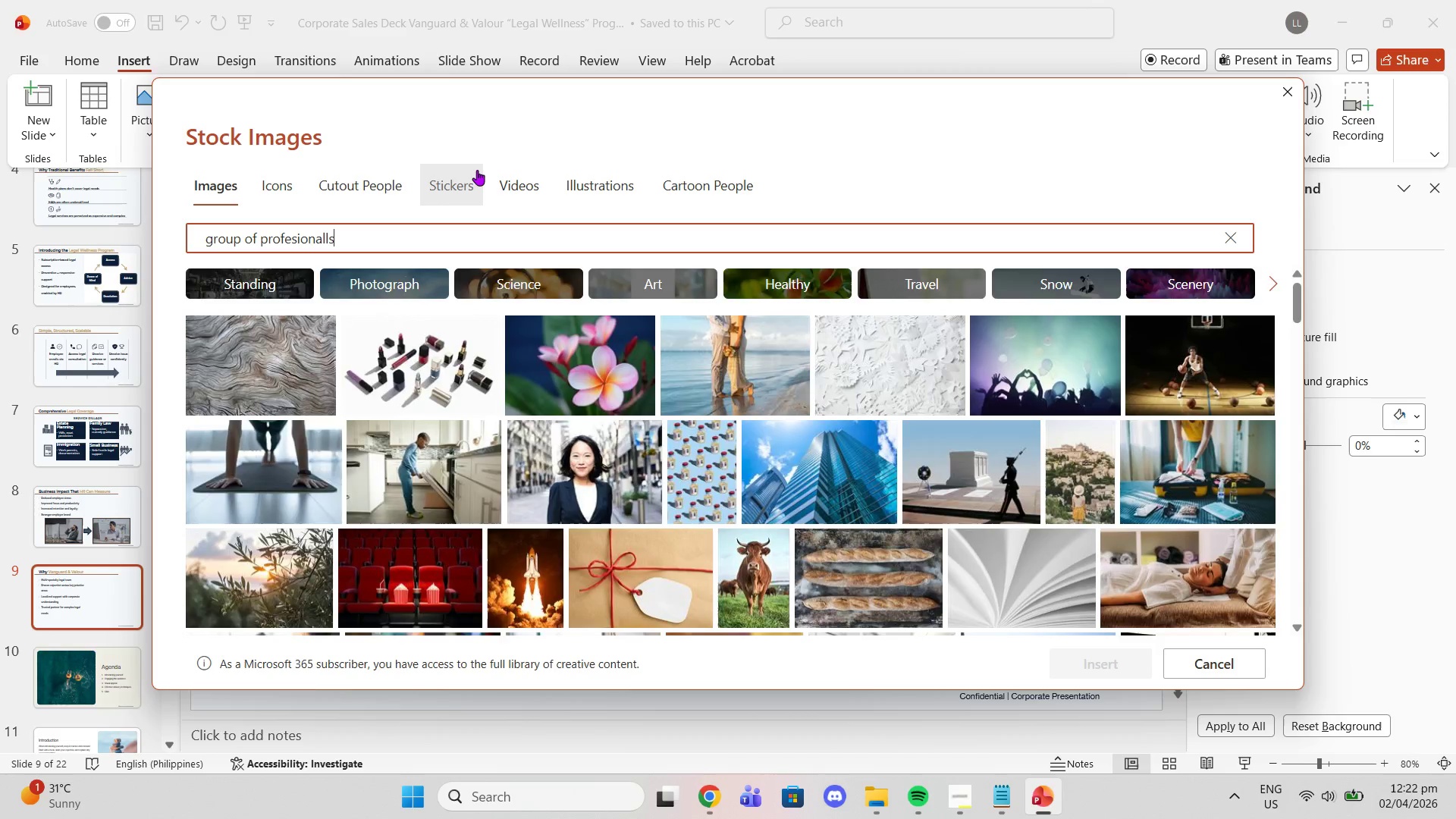 
key(Enter)
 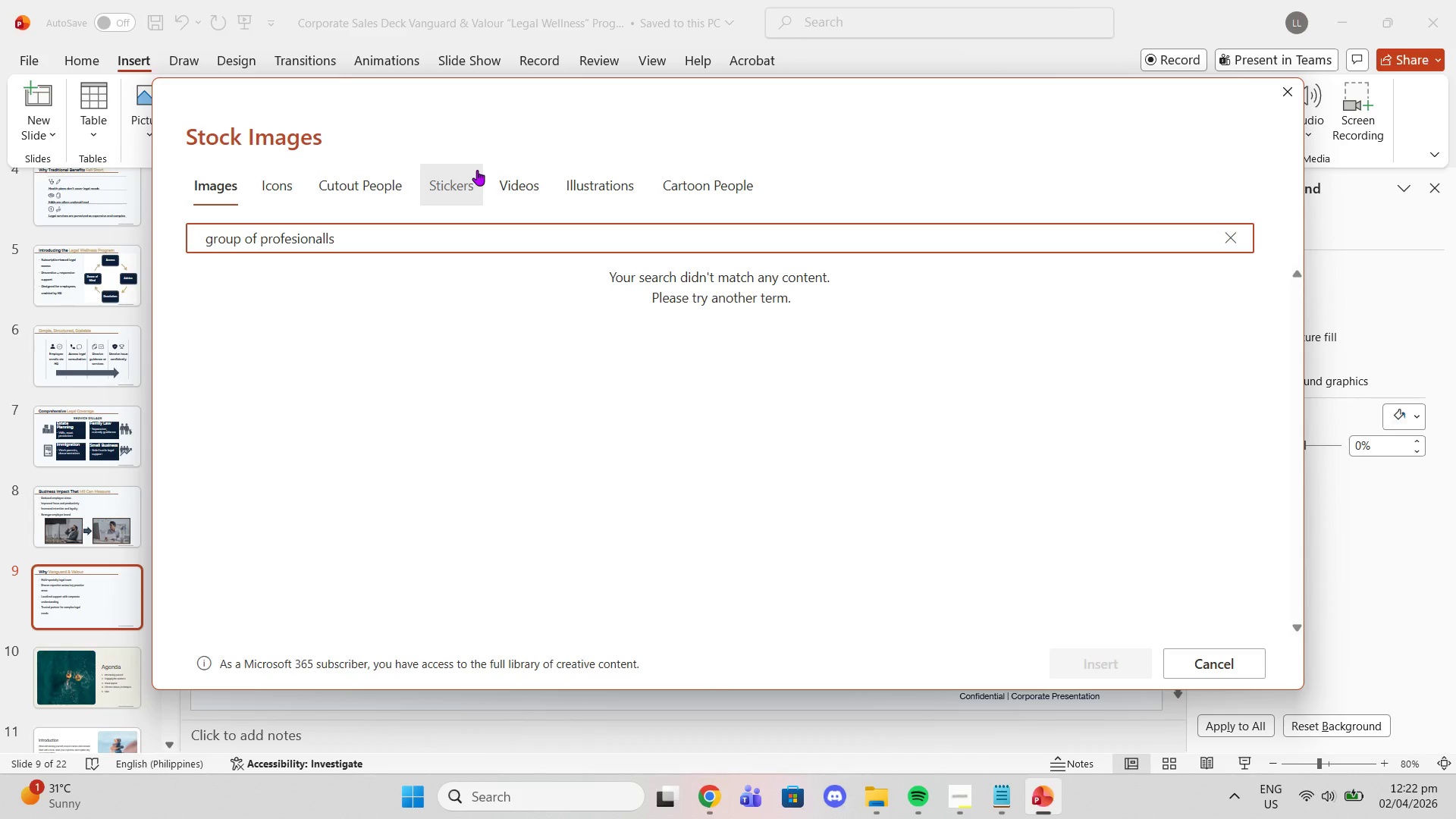 
key(Backspace)
key(Backspace)
type(s)
key(Backspace)
key(Backspace)
key(Backspace)
key(Backspace)
key(Backspace)
key(Backspace)
type(sionals)
 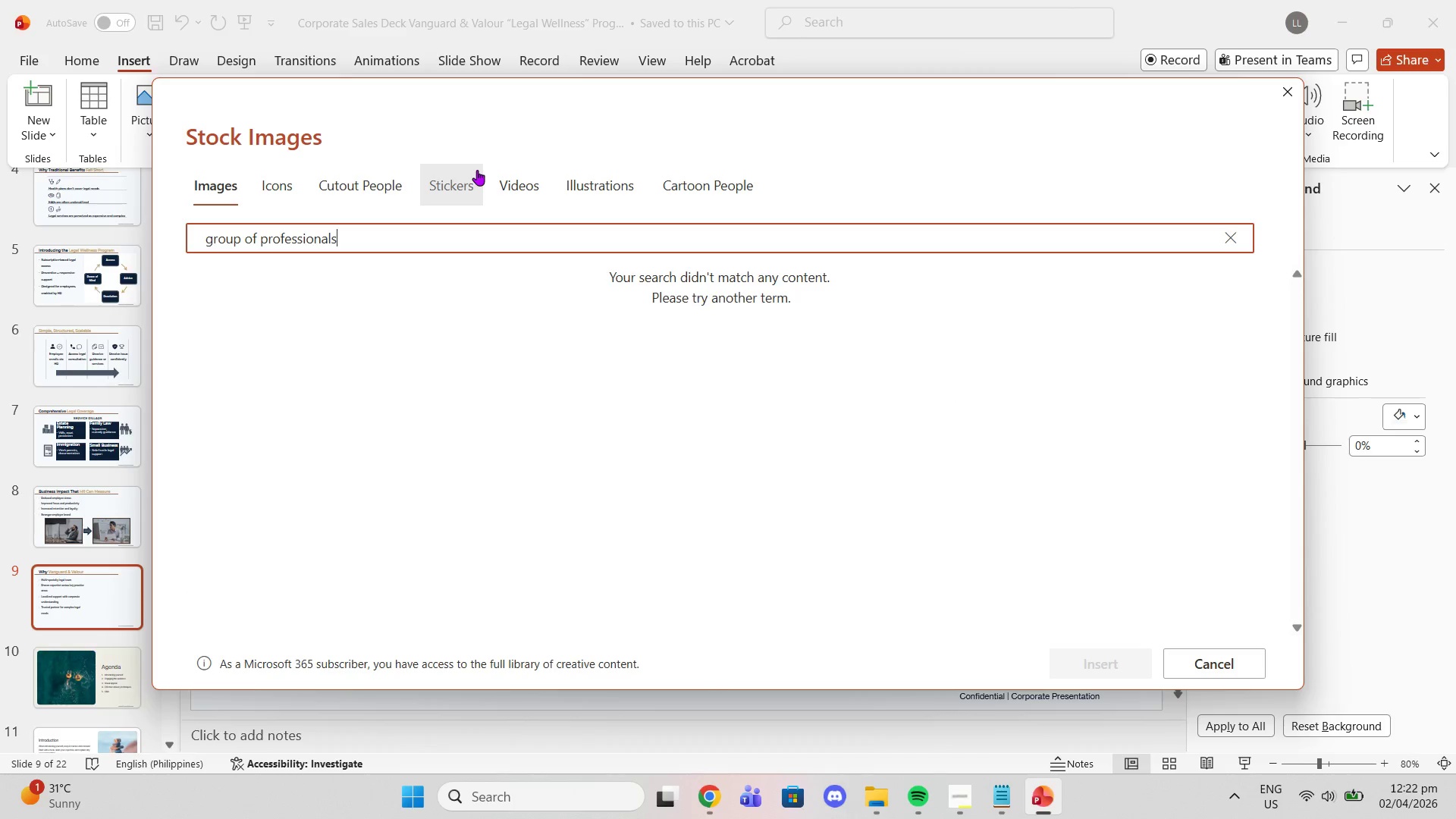 
key(Enter)
 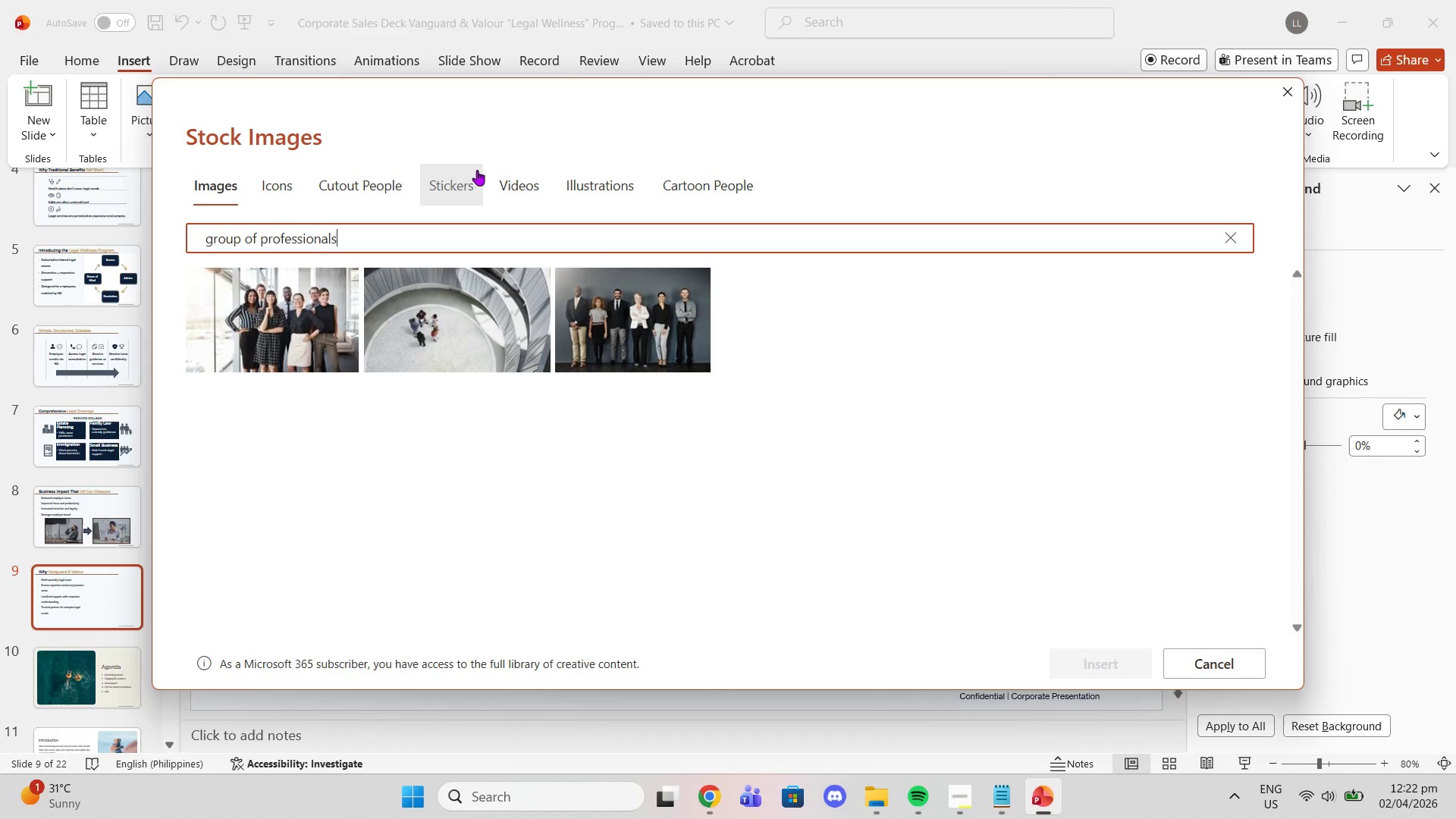 
left_click([265, 332])
 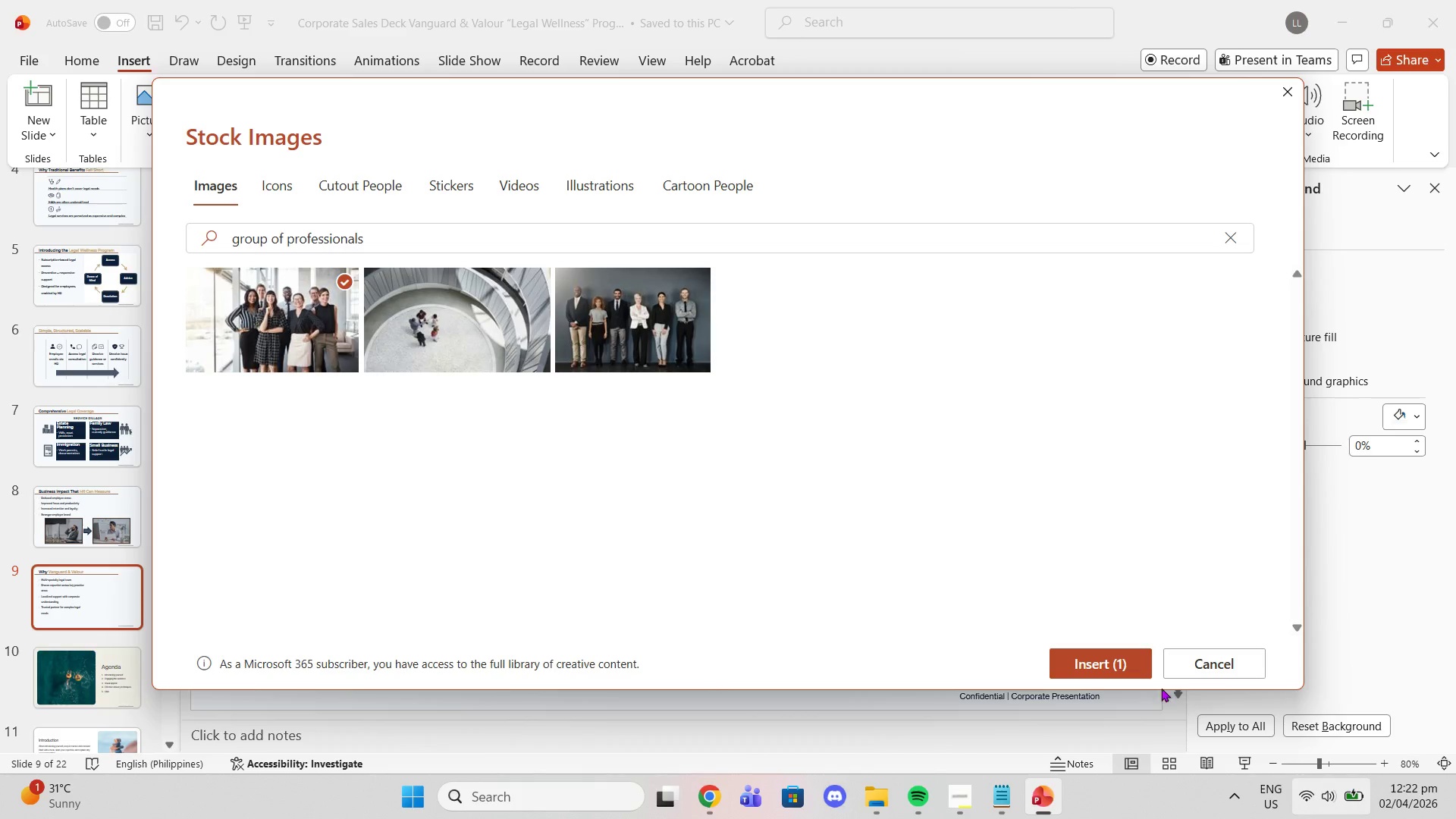 
left_click([1103, 664])
 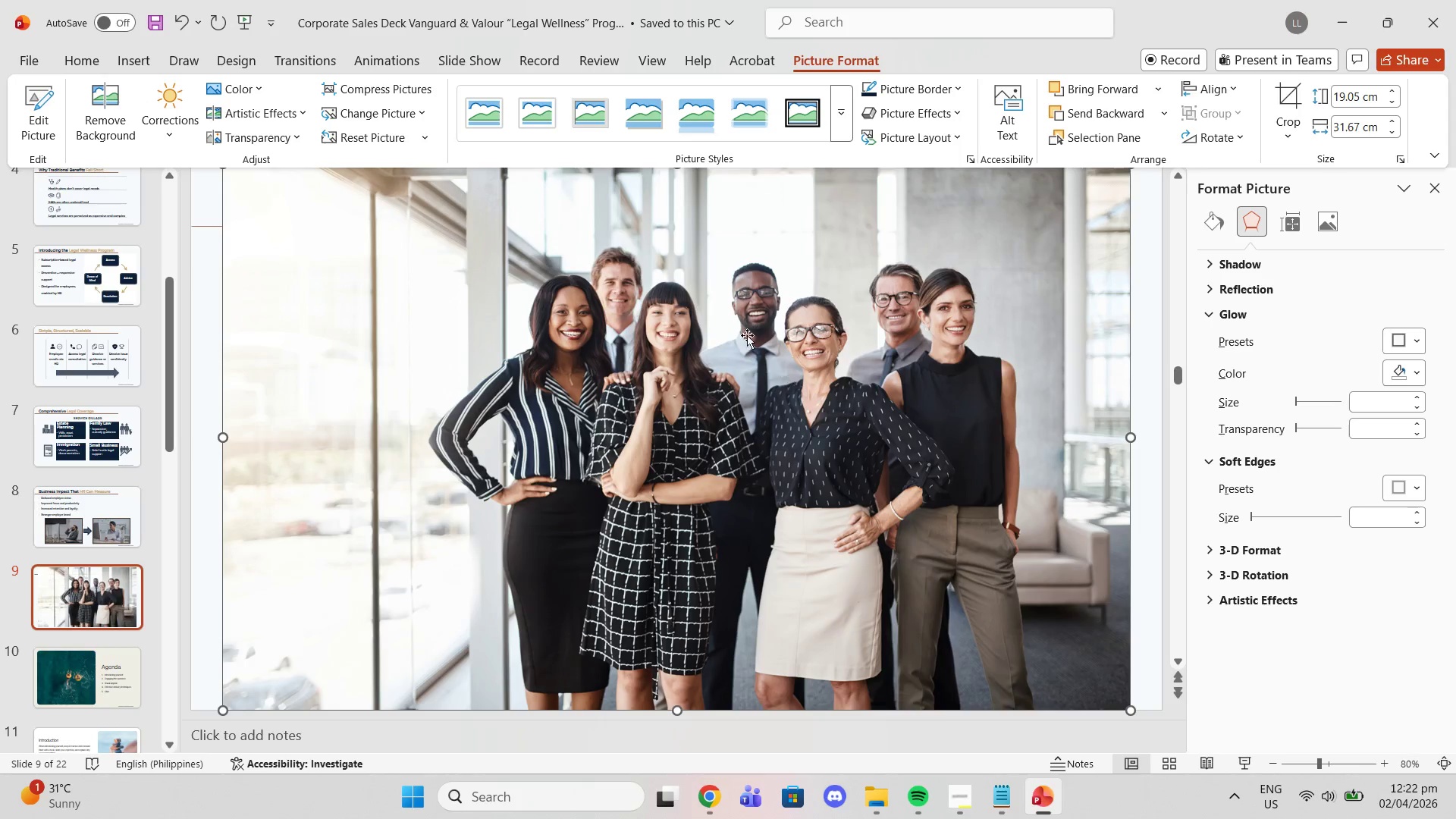 
left_click([469, 308])
 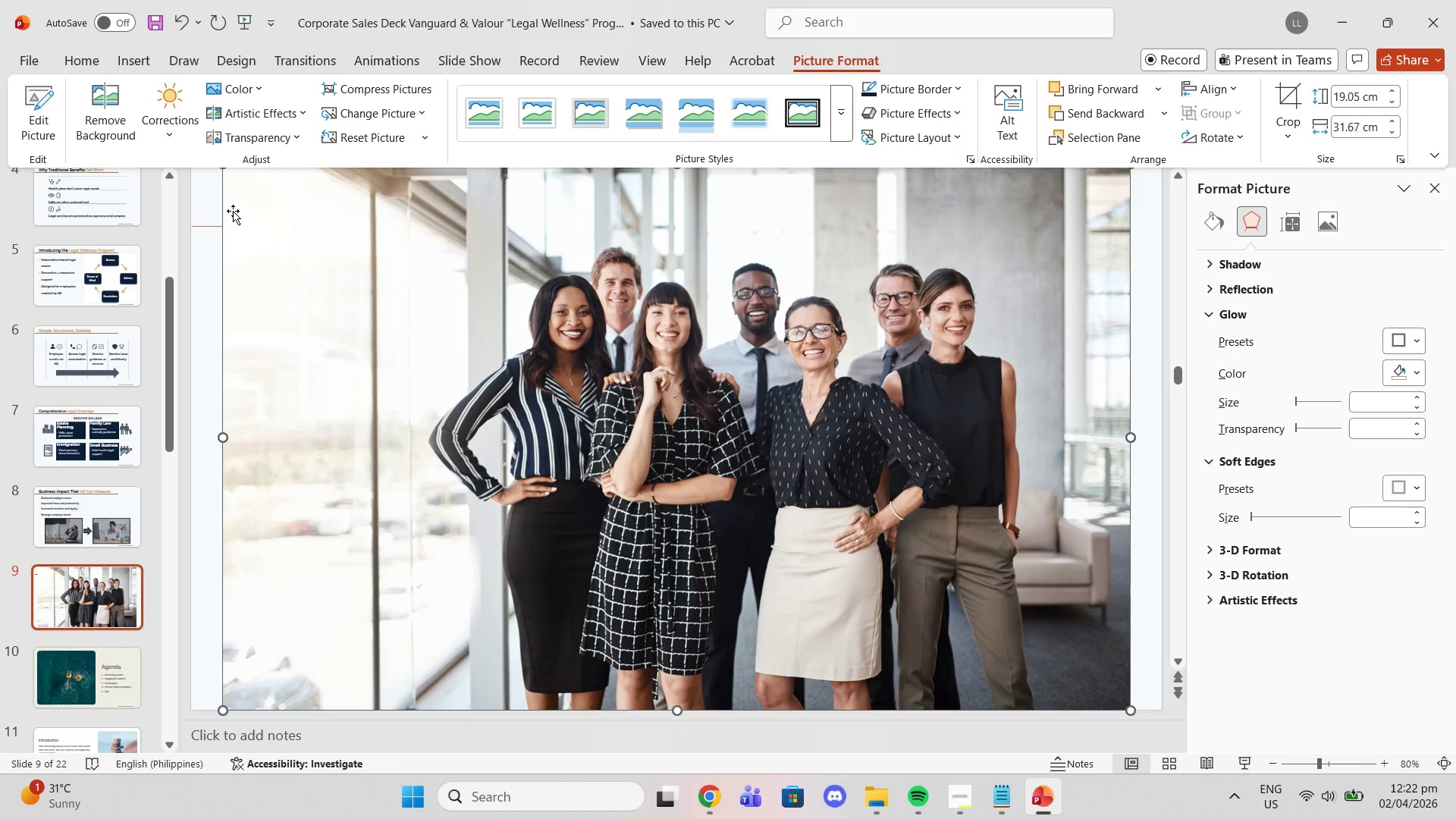 
scroll: coordinate [241, 257], scroll_direction: up, amount: 1.0
 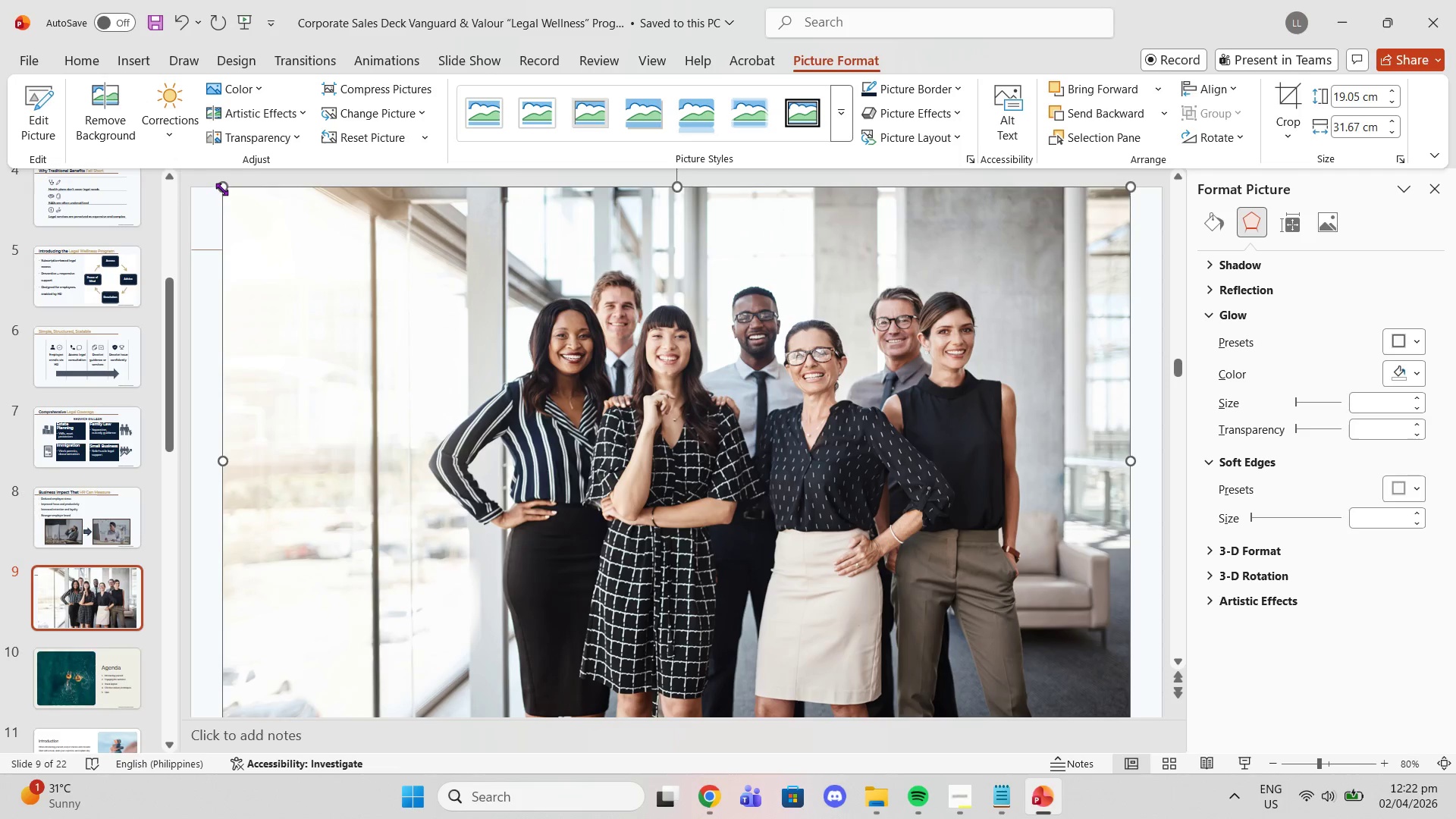 
left_click_drag(start_coordinate=[221, 189], to_coordinate=[673, 456])
 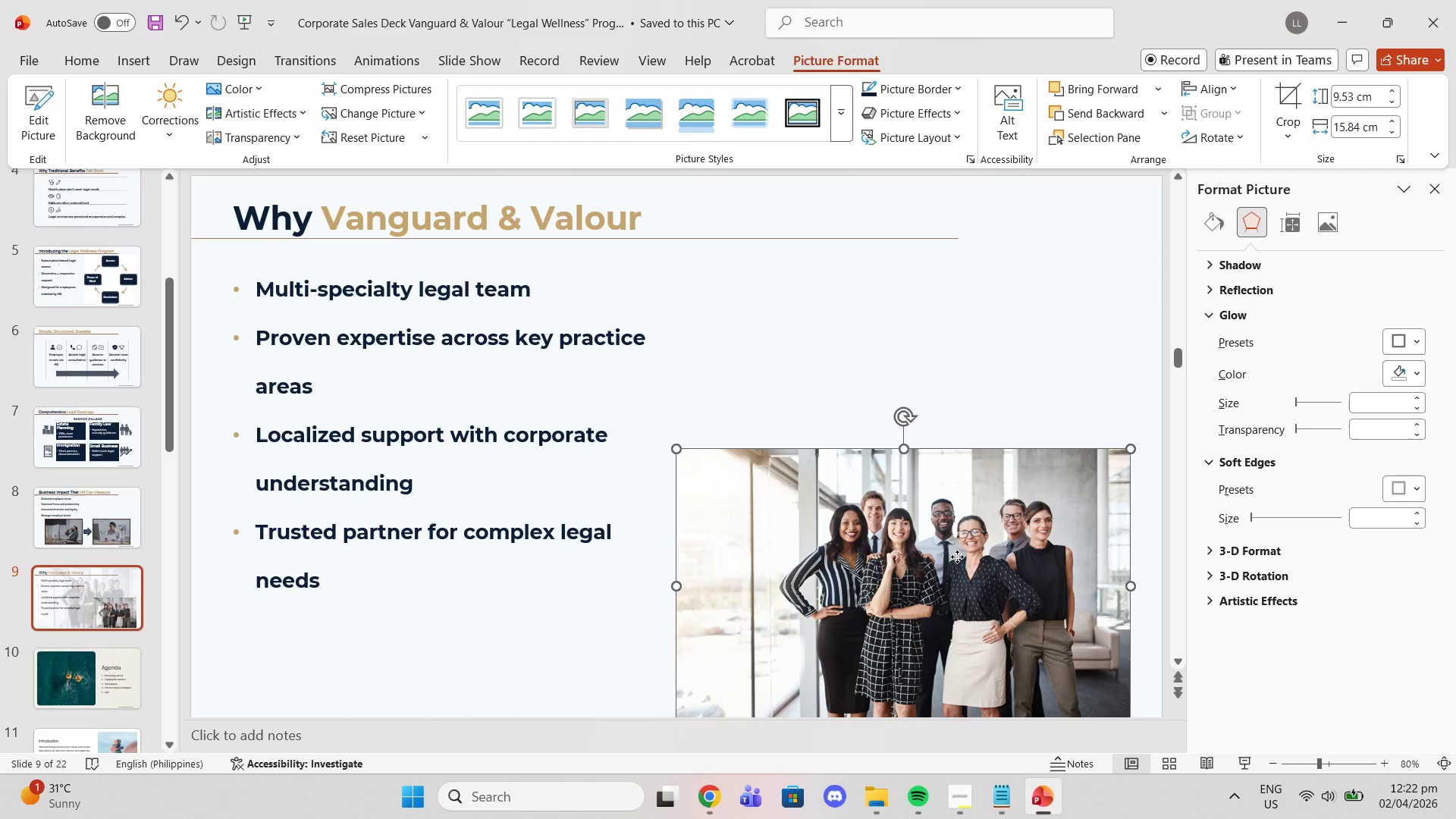 
left_click_drag(start_coordinate=[957, 555], to_coordinate=[959, 419])
 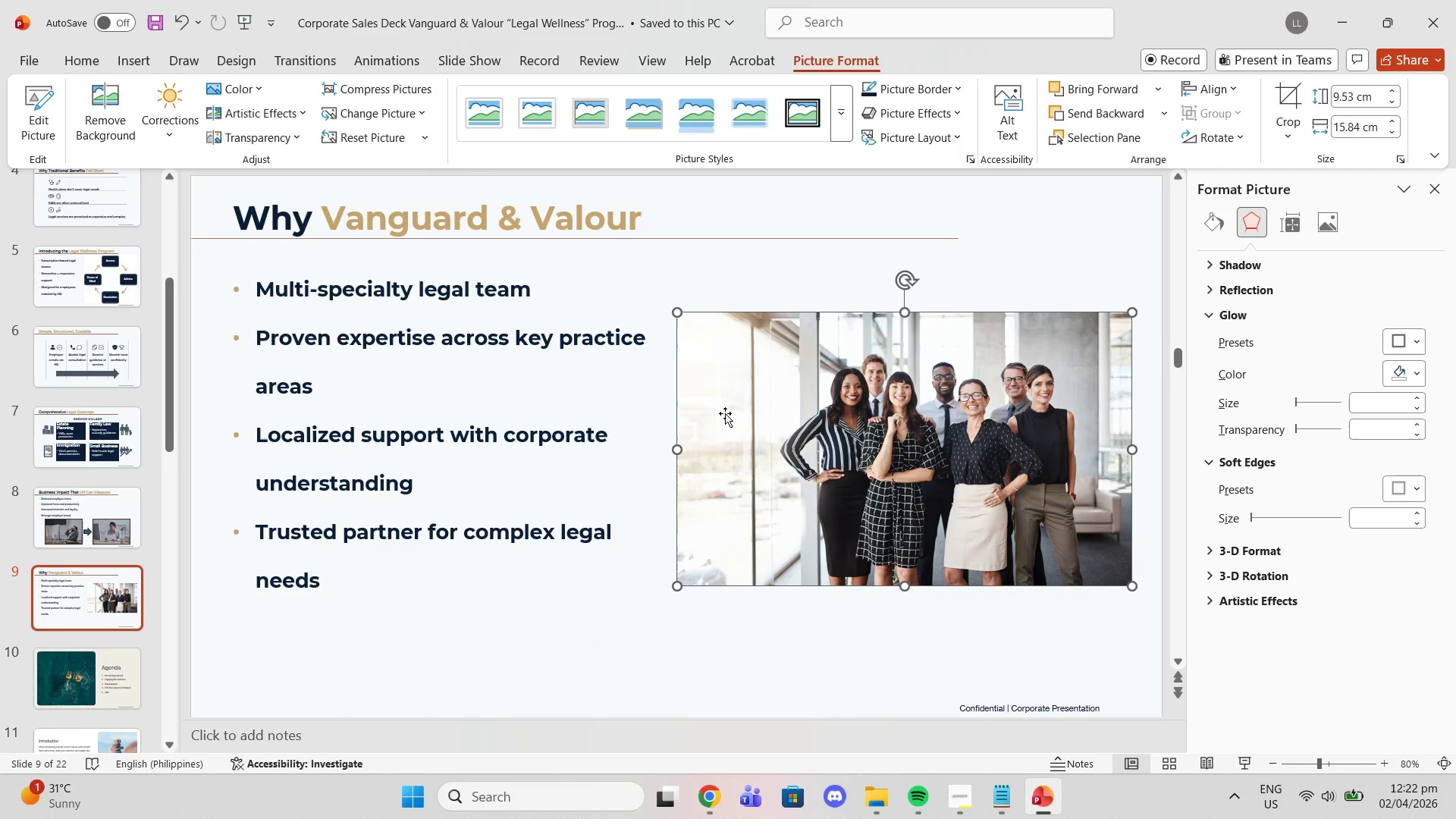 
right_click([725, 413])
 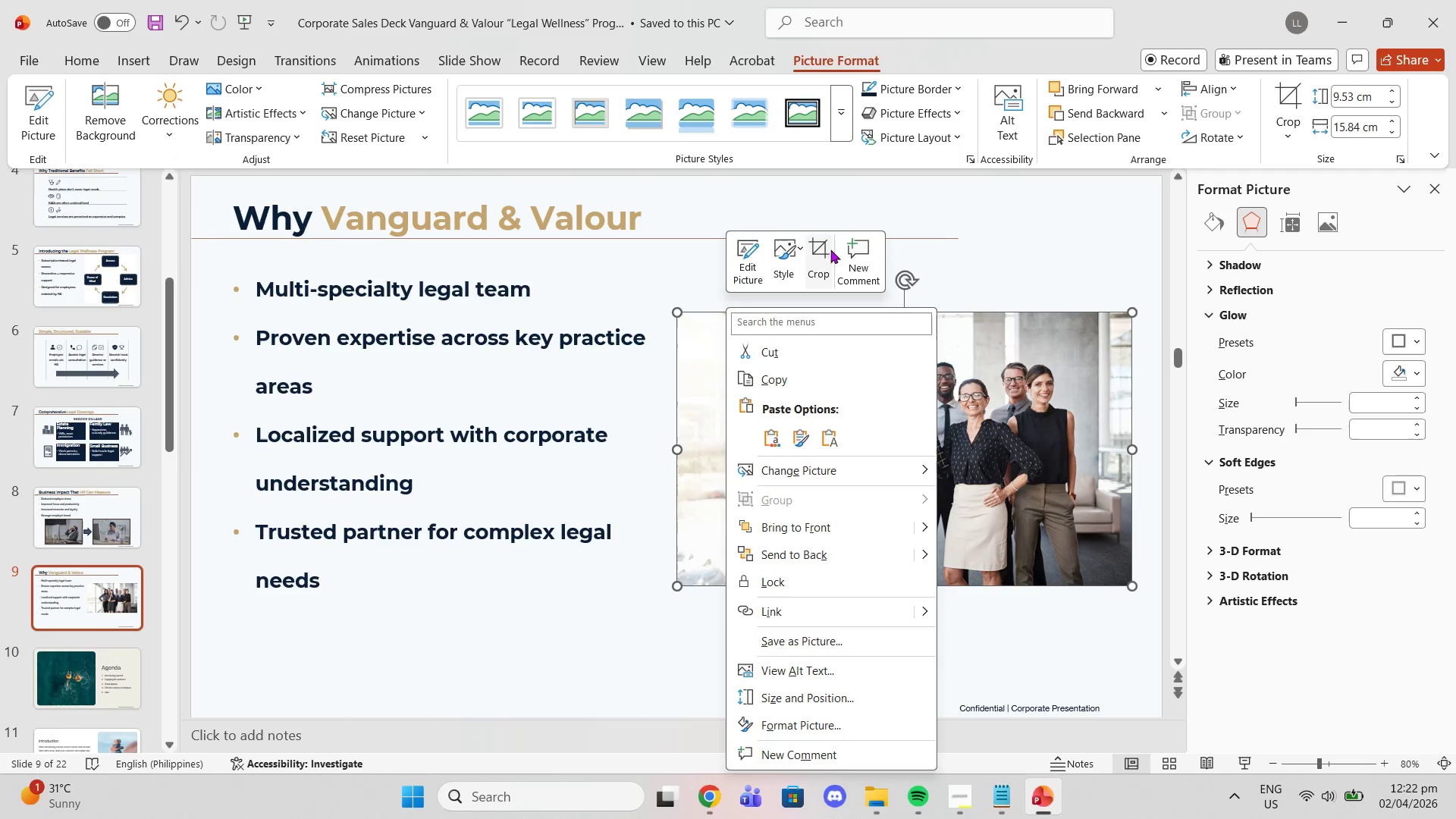 
left_click([820, 250])
 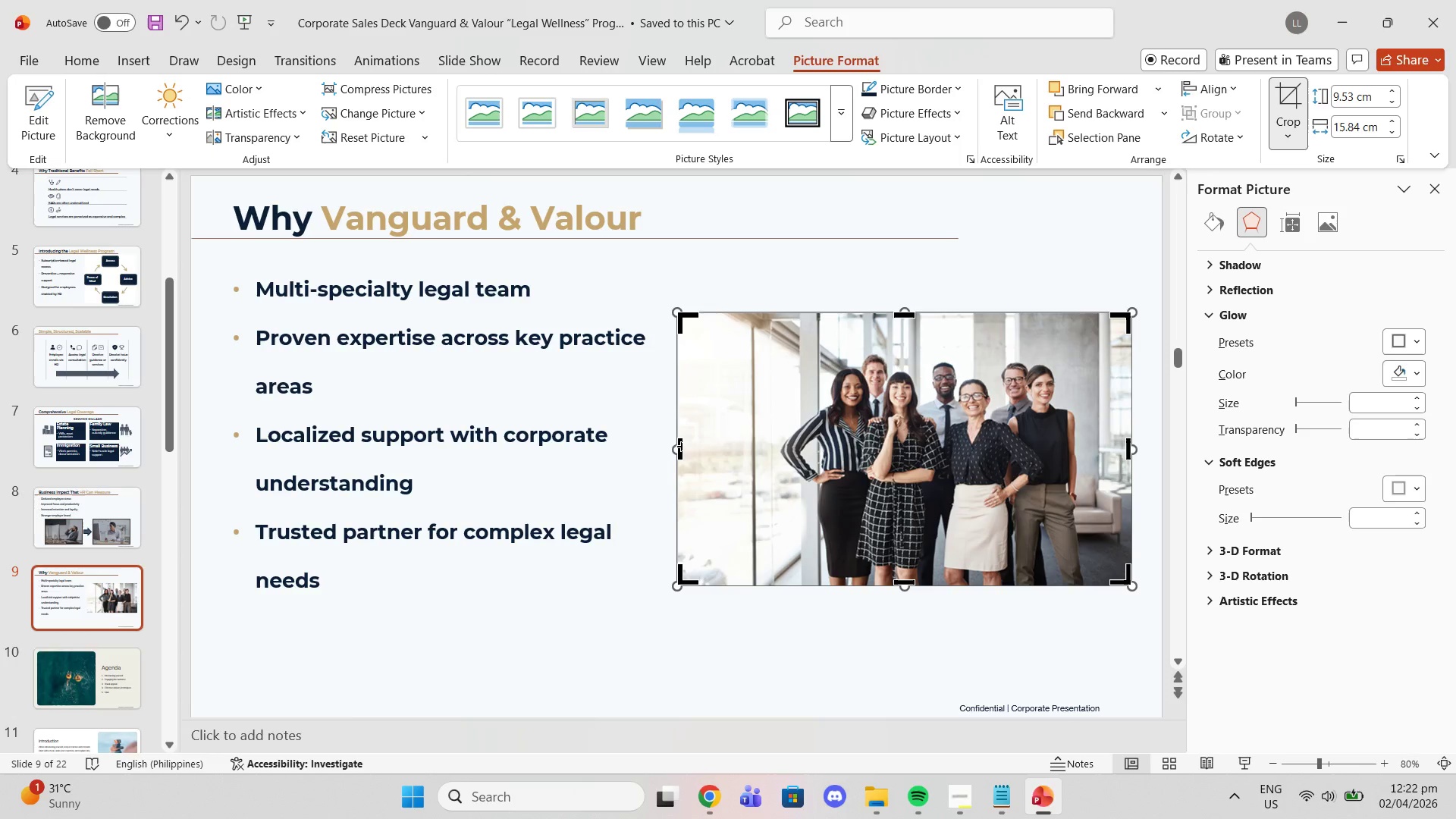 
left_click_drag(start_coordinate=[679, 446], to_coordinate=[750, 434])
 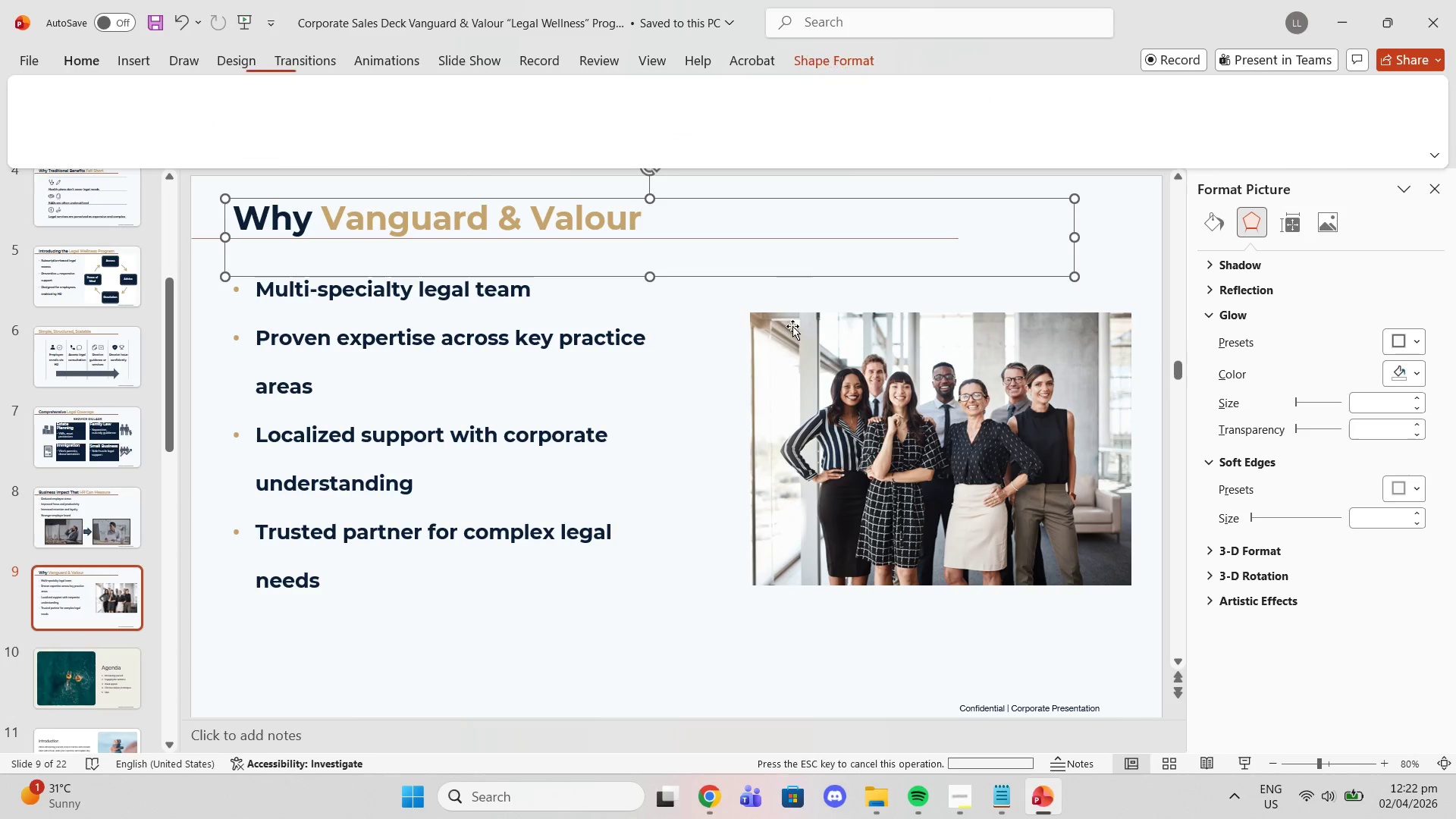 
double_click([788, 413])
 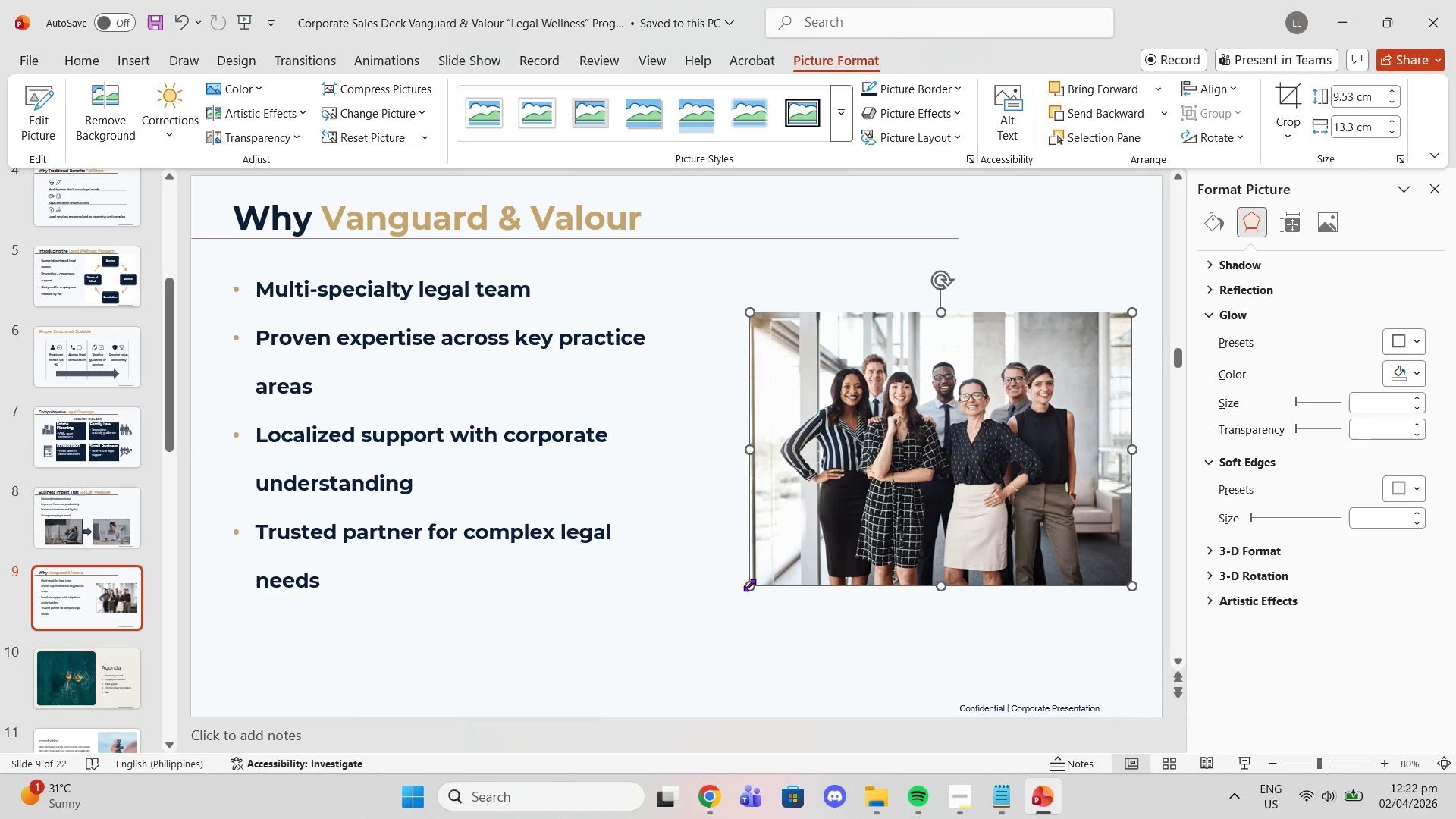 
left_click_drag(start_coordinate=[749, 587], to_coordinate=[707, 638])
 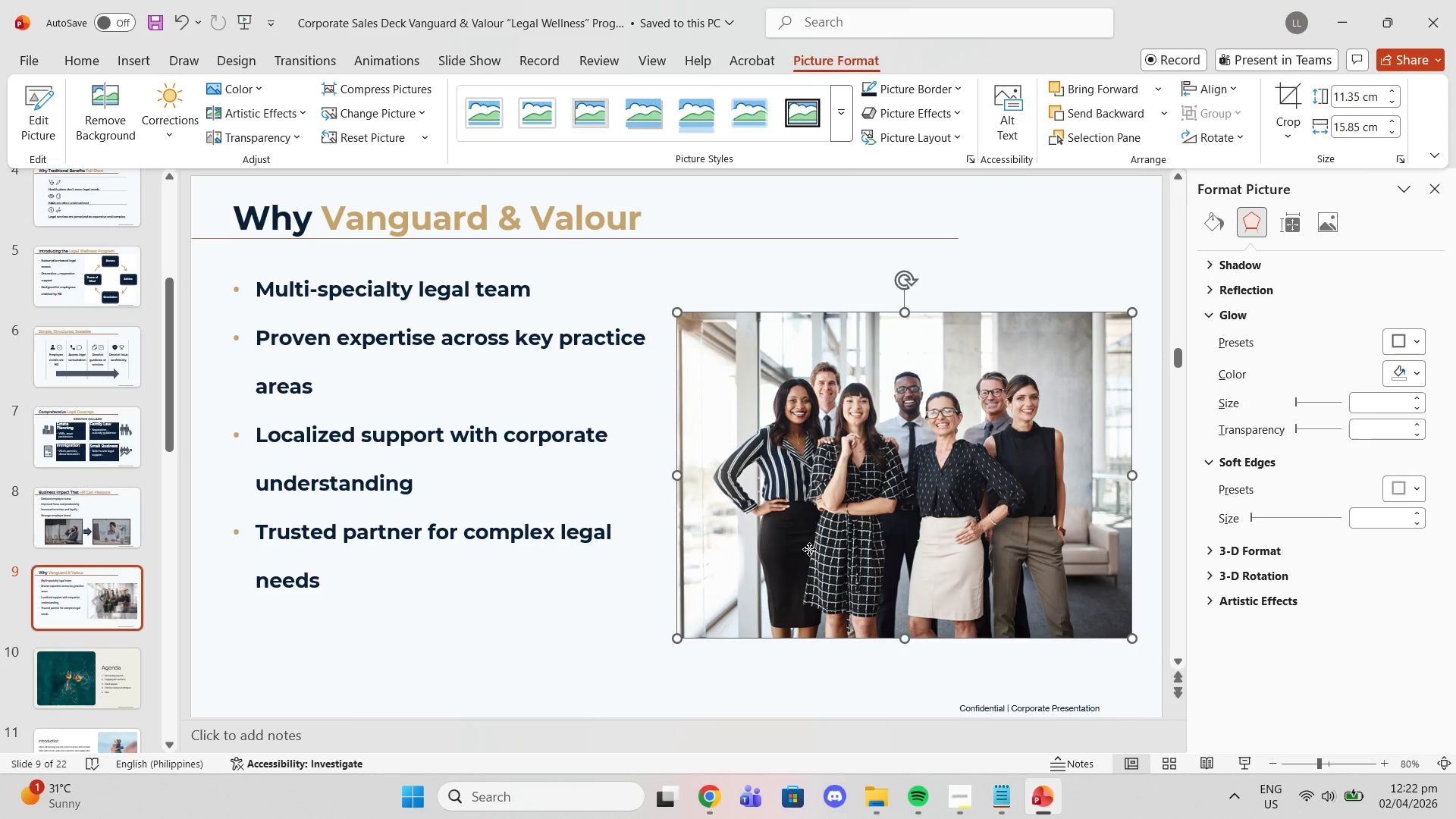 
left_click_drag(start_coordinate=[808, 549], to_coordinate=[814, 532])
 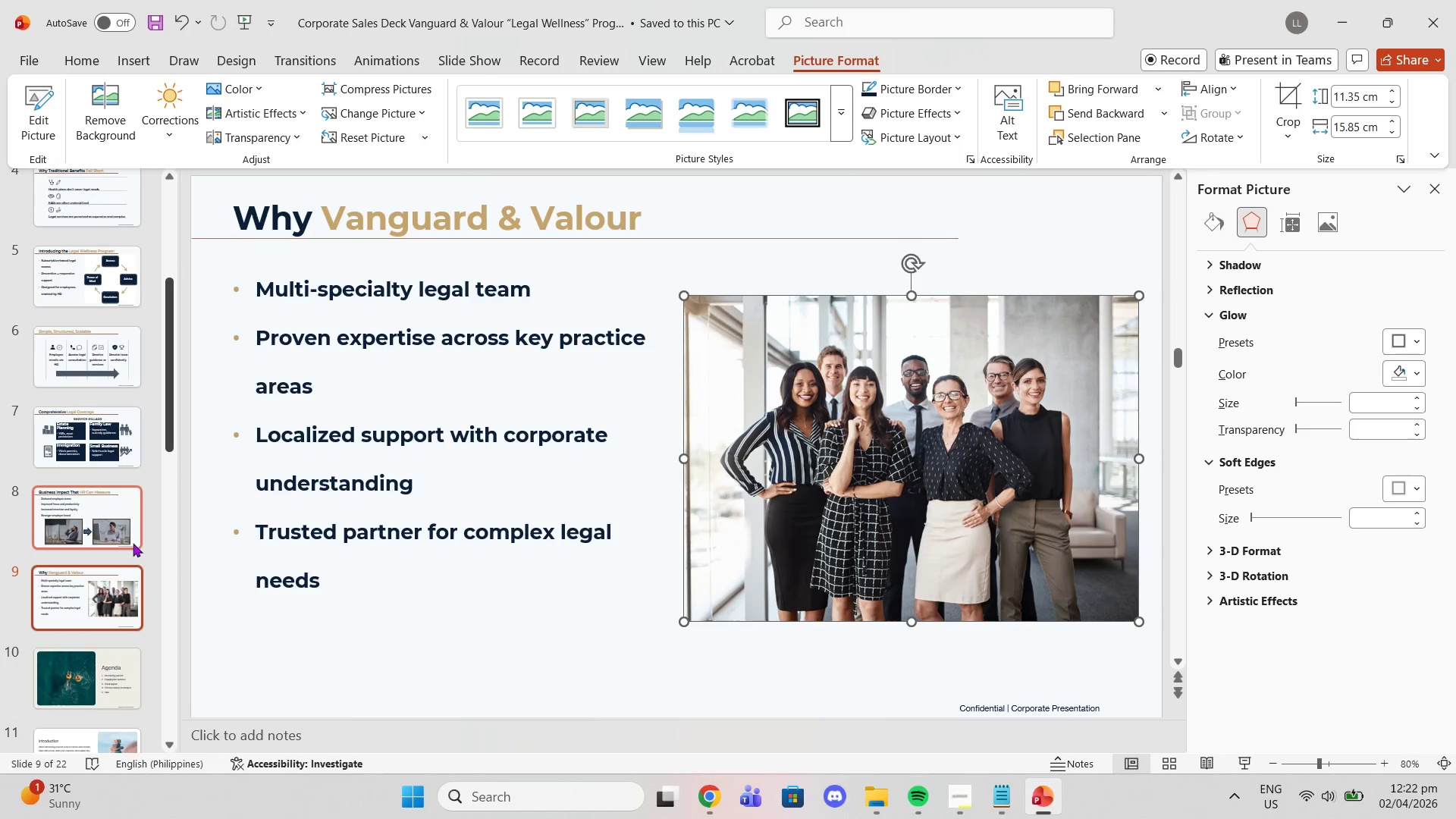 
left_click([118, 529])
 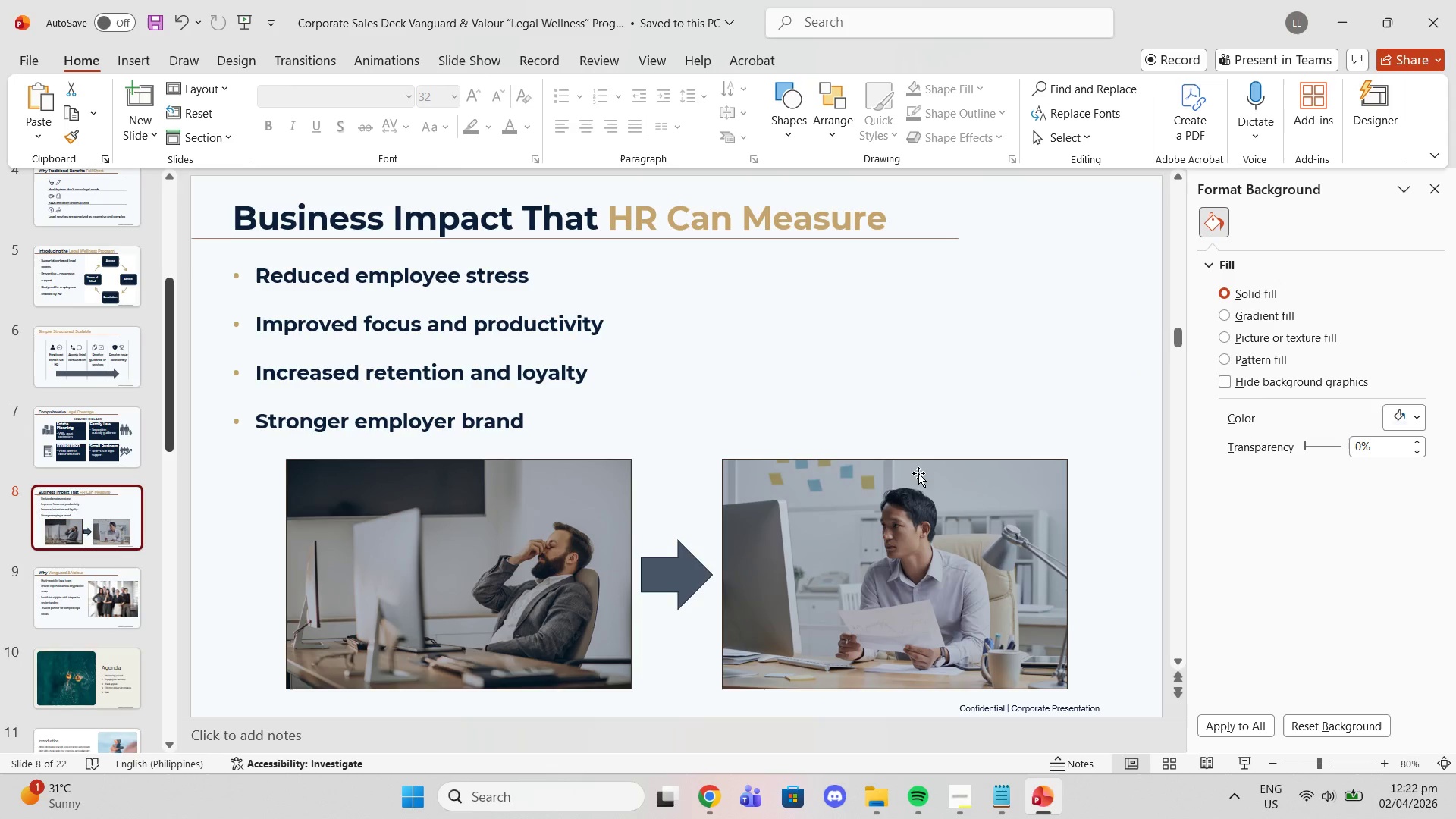 
left_click([918, 507])
 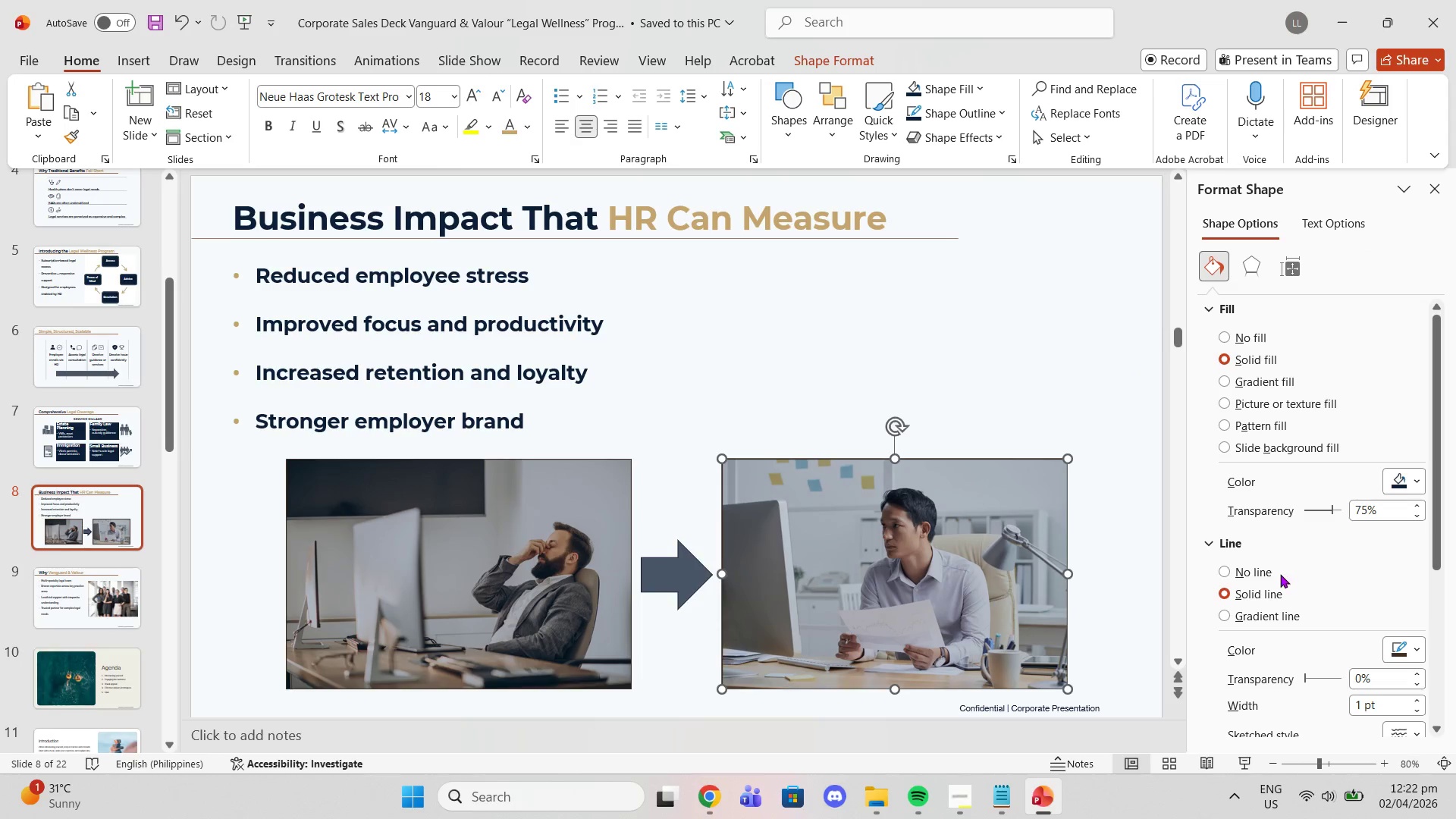 
left_click([1263, 570])
 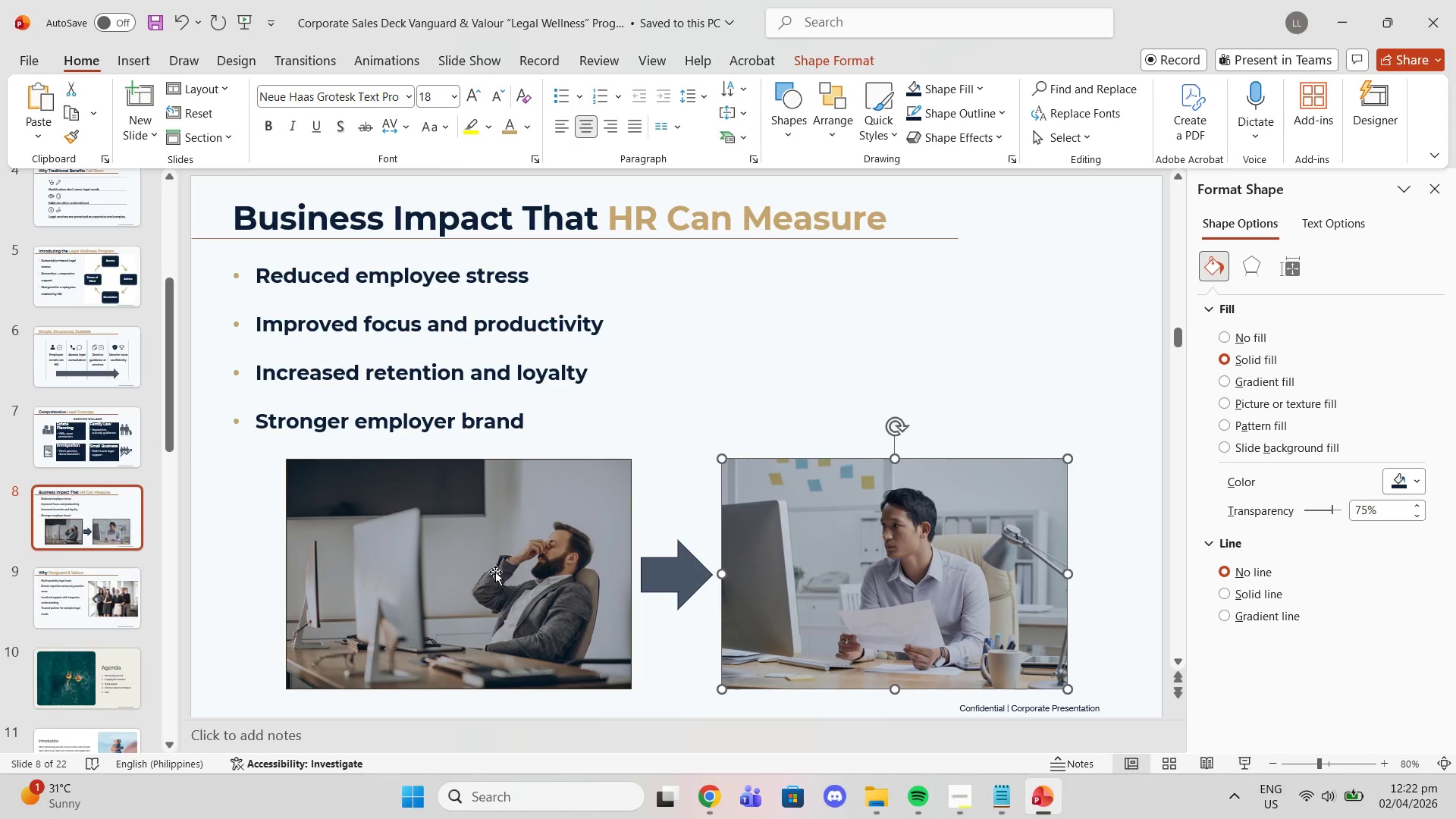 
left_click([457, 572])
 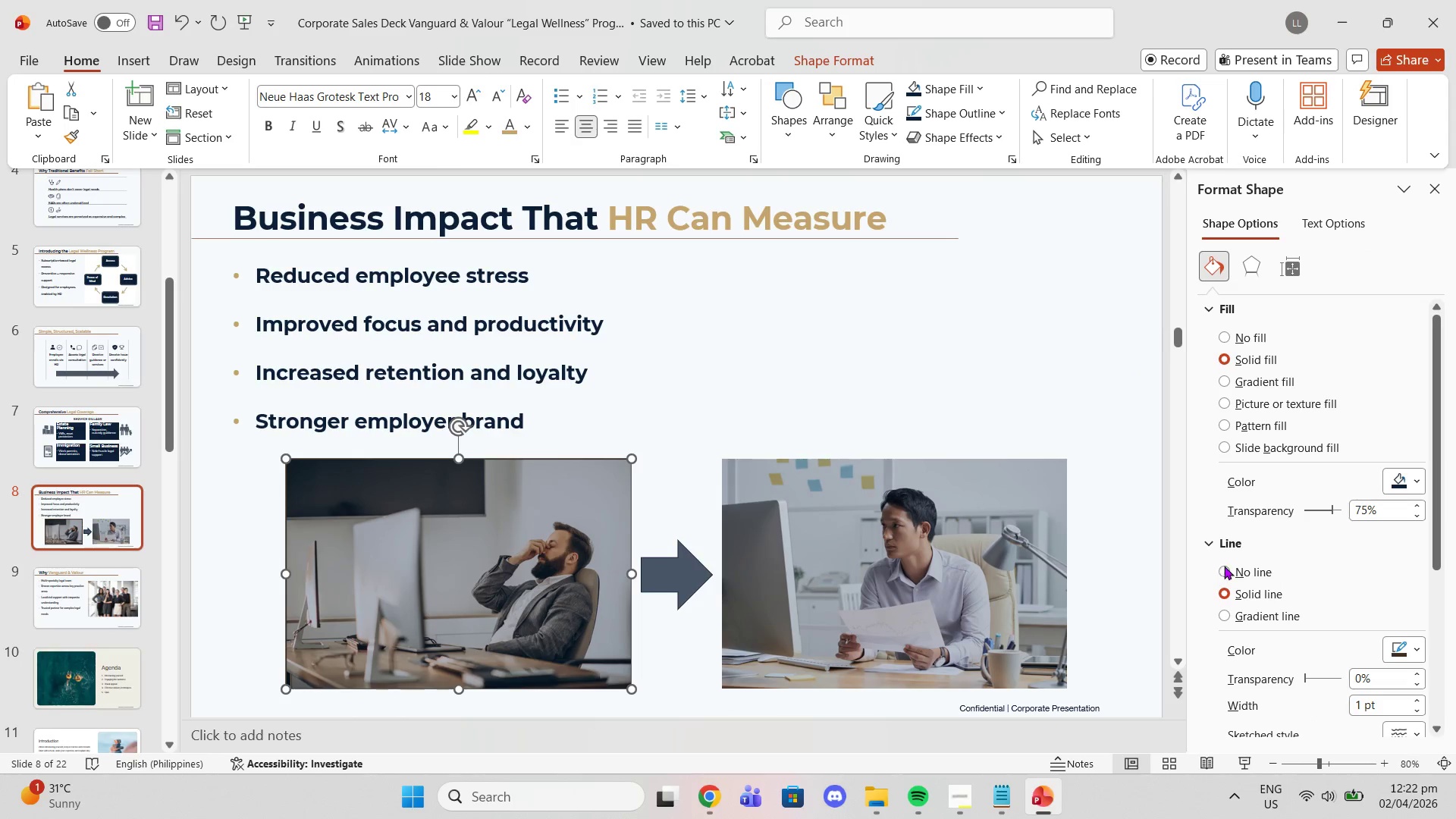 
left_click([1225, 566])
 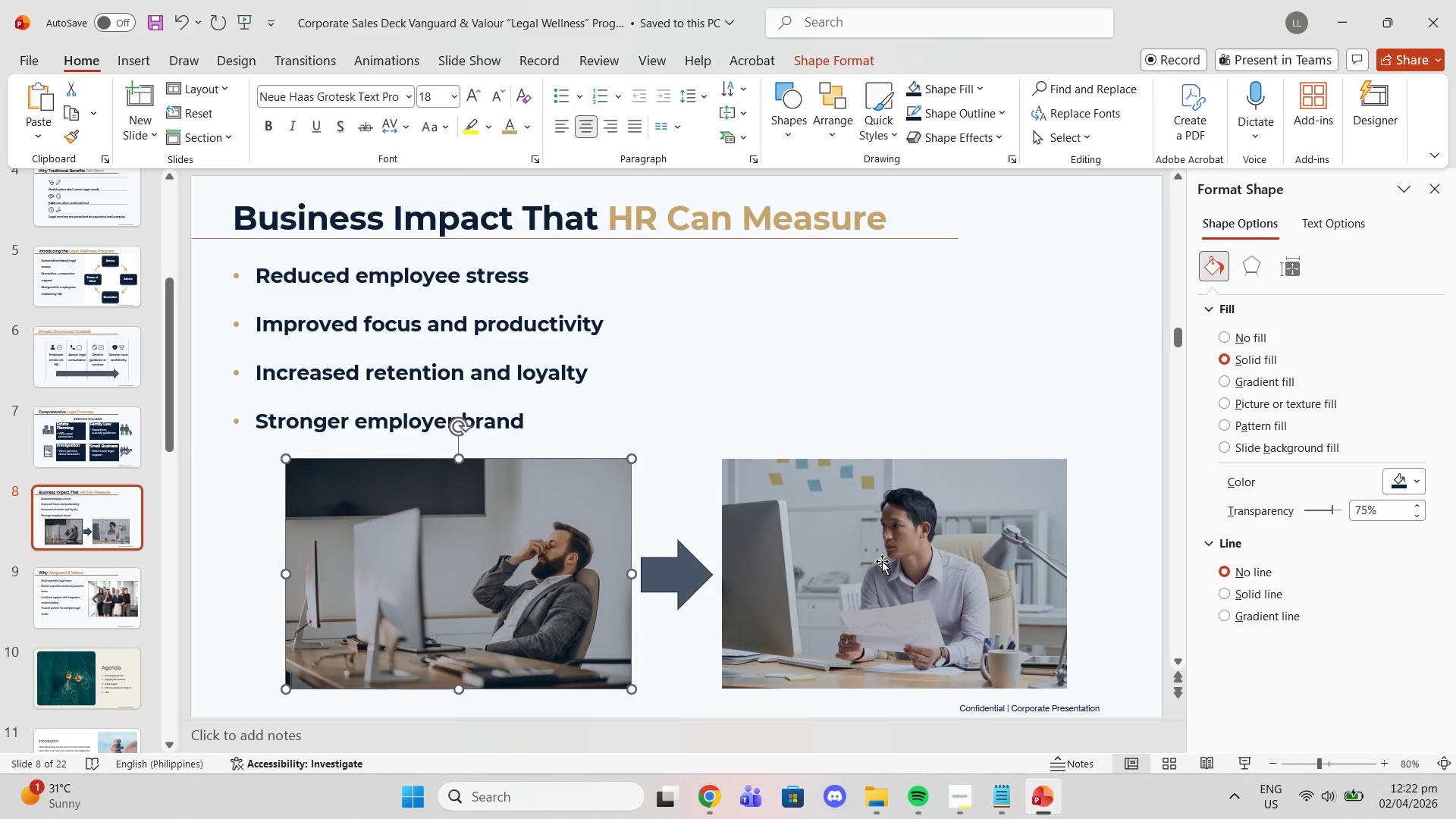 
left_click([882, 561])
 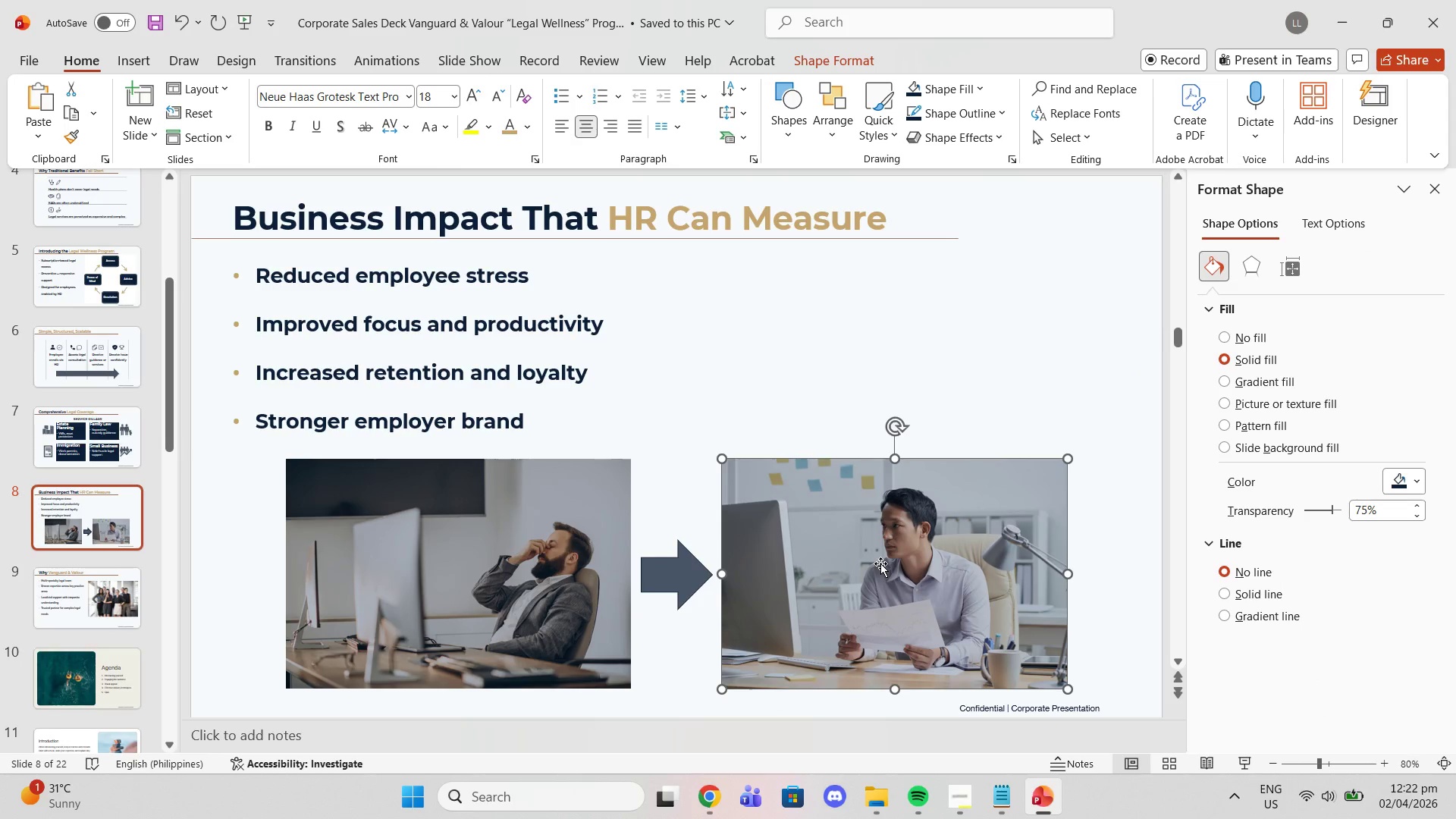 
key(Control+C)
 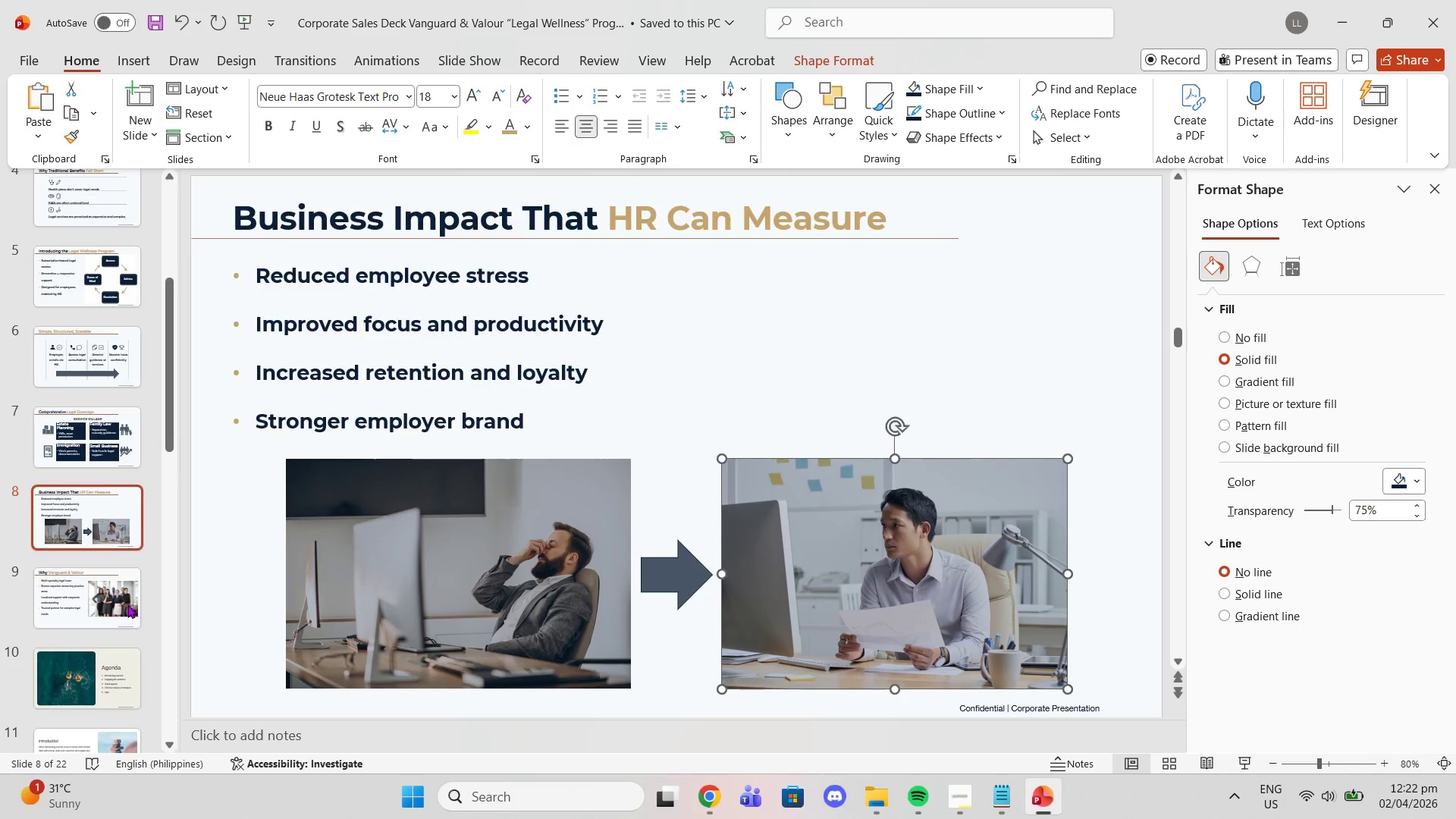 
left_click([99, 604])
 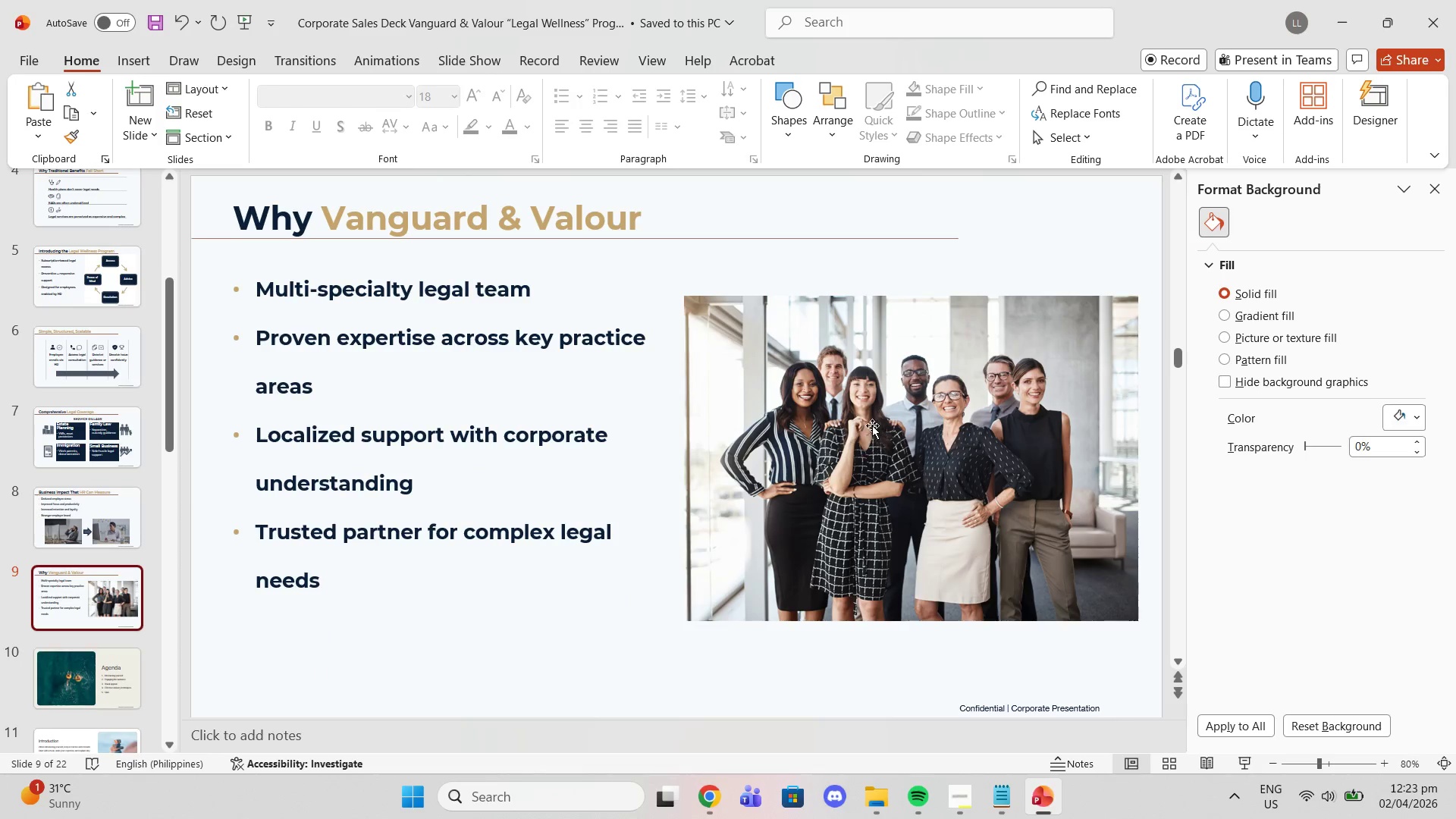 
left_click([864, 417])
 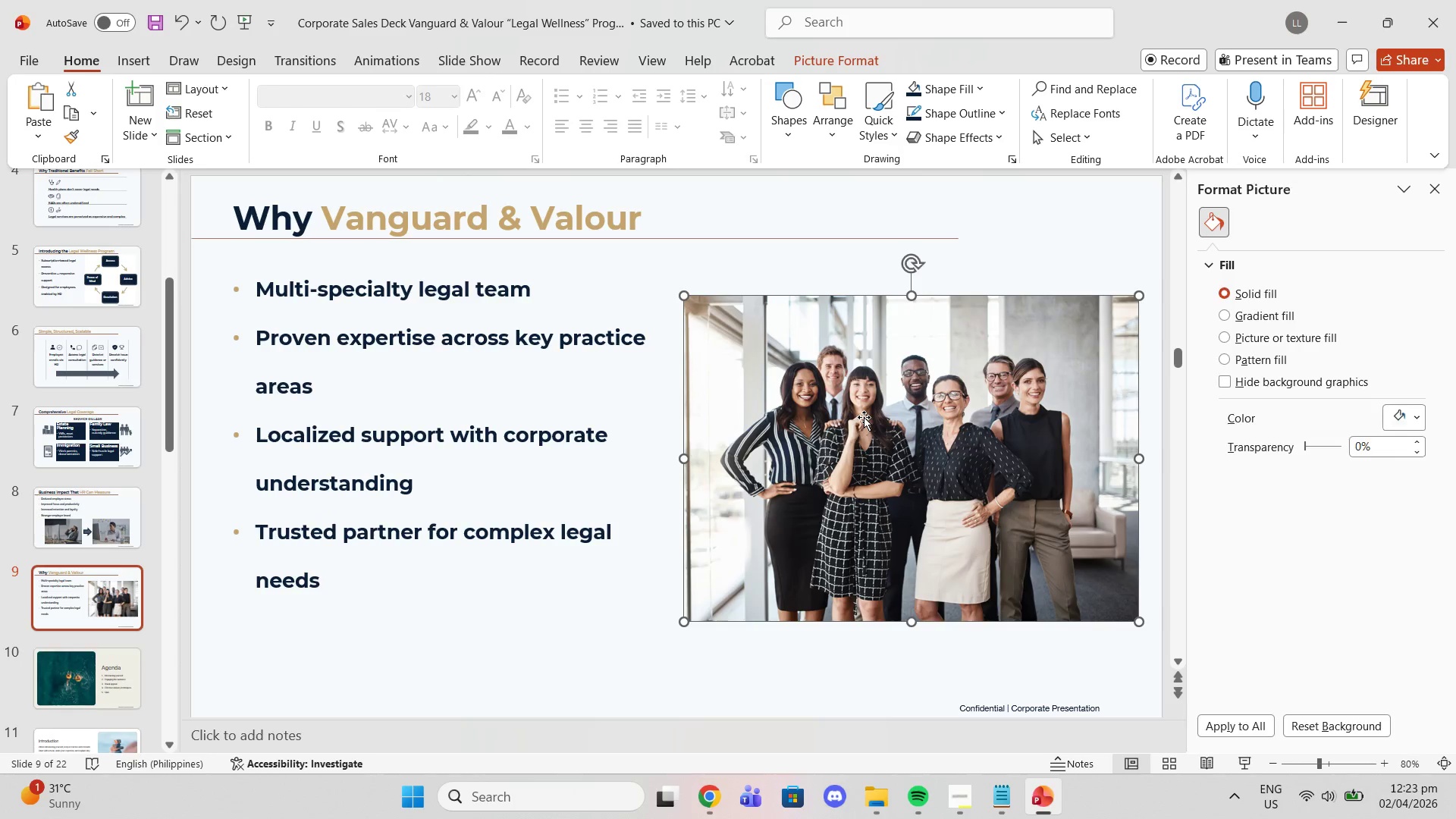 
key(Control+V)
 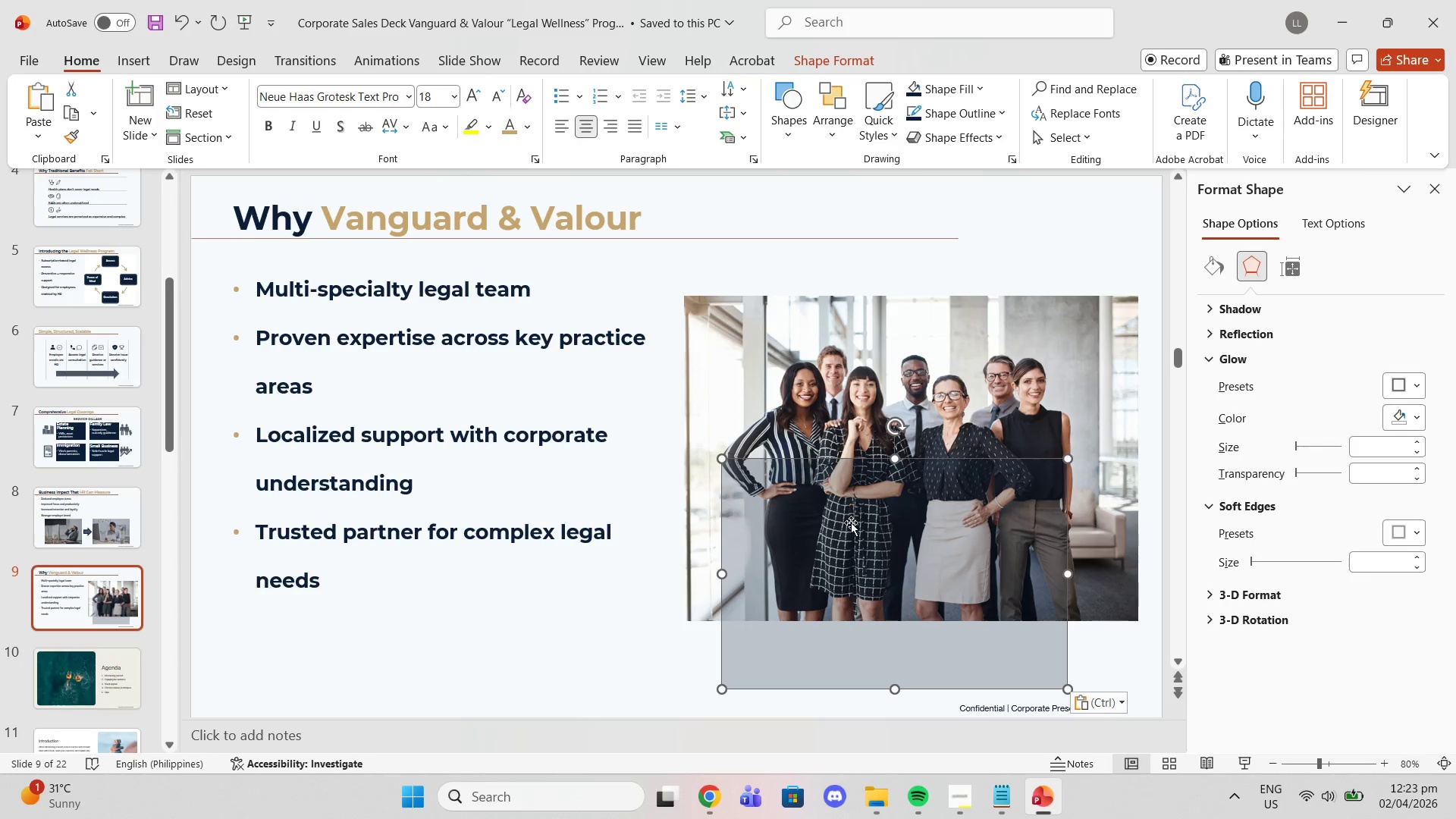 
left_click_drag(start_coordinate=[846, 547], to_coordinate=[808, 387])
 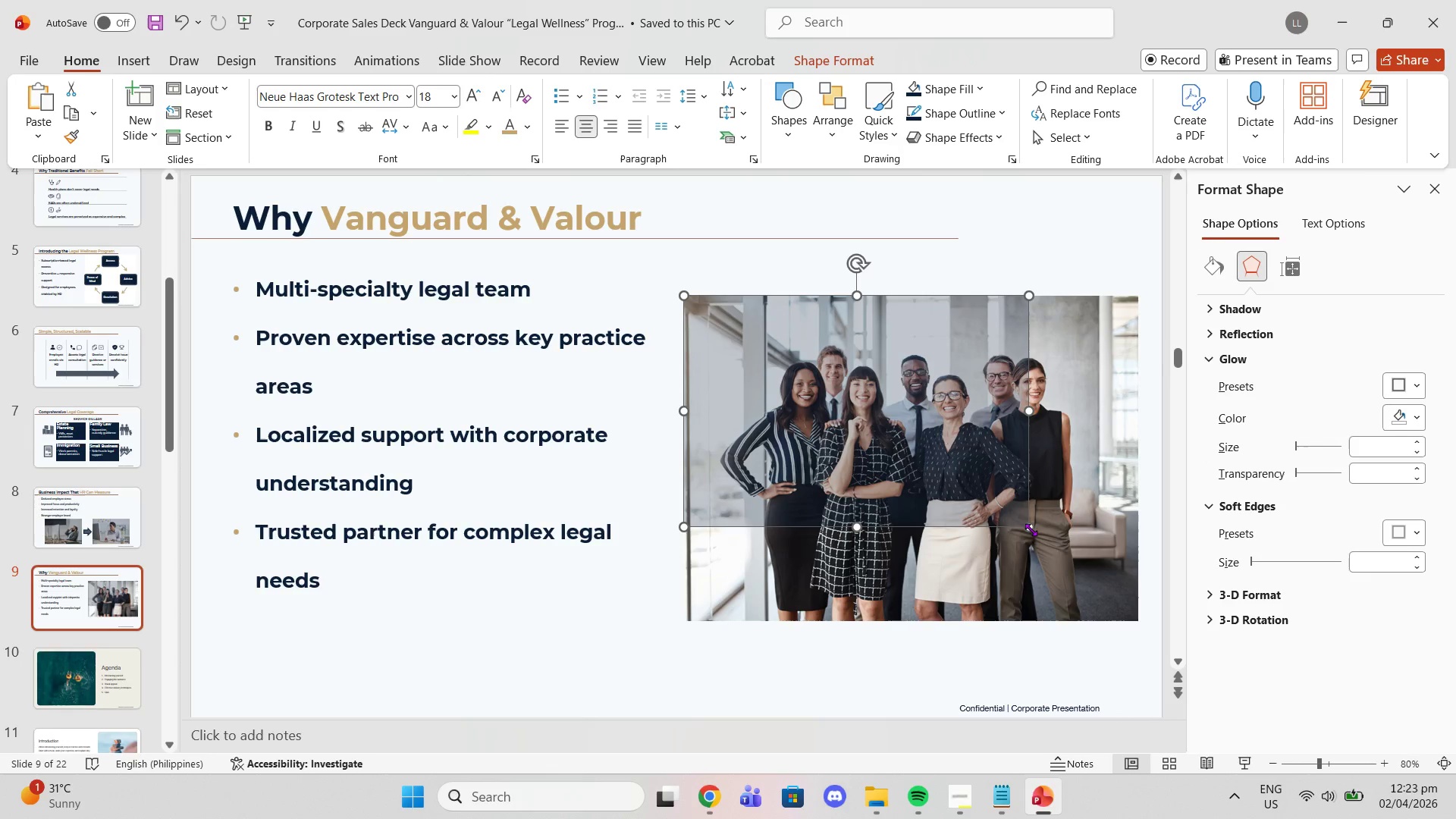 
left_click_drag(start_coordinate=[1031, 530], to_coordinate=[1141, 619])
 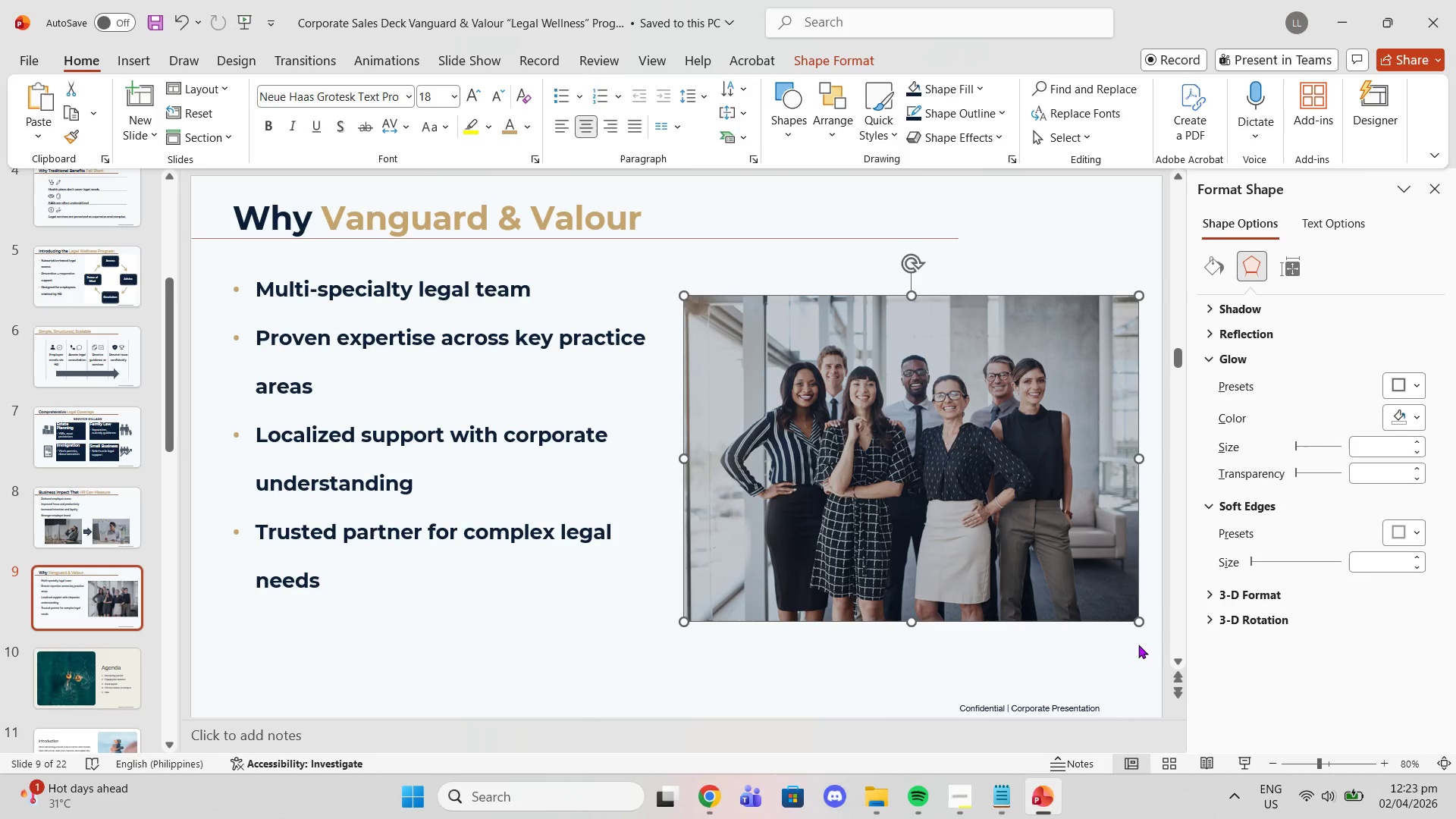 
left_click([1138, 646])
 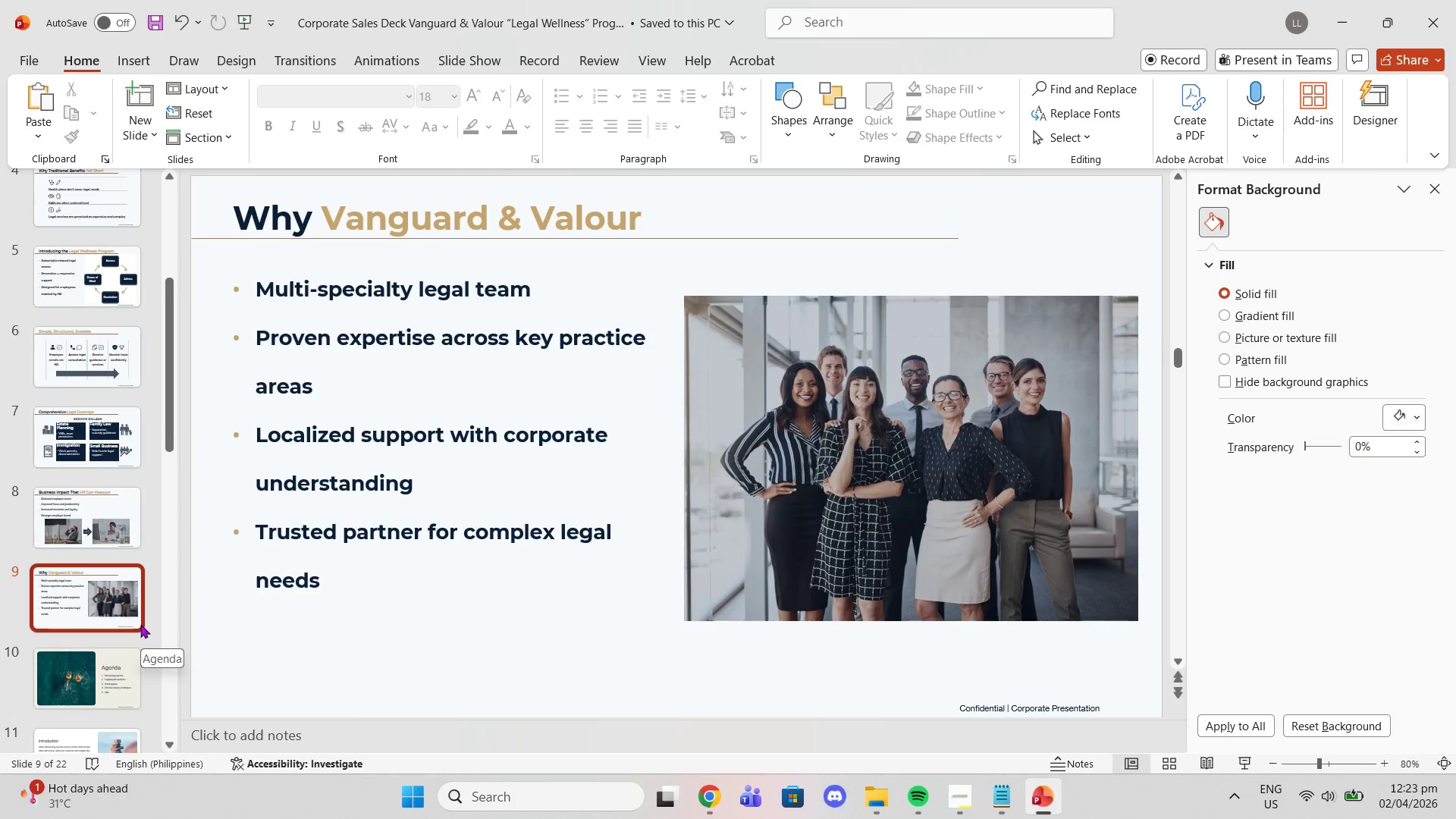 
wait(24.52)
 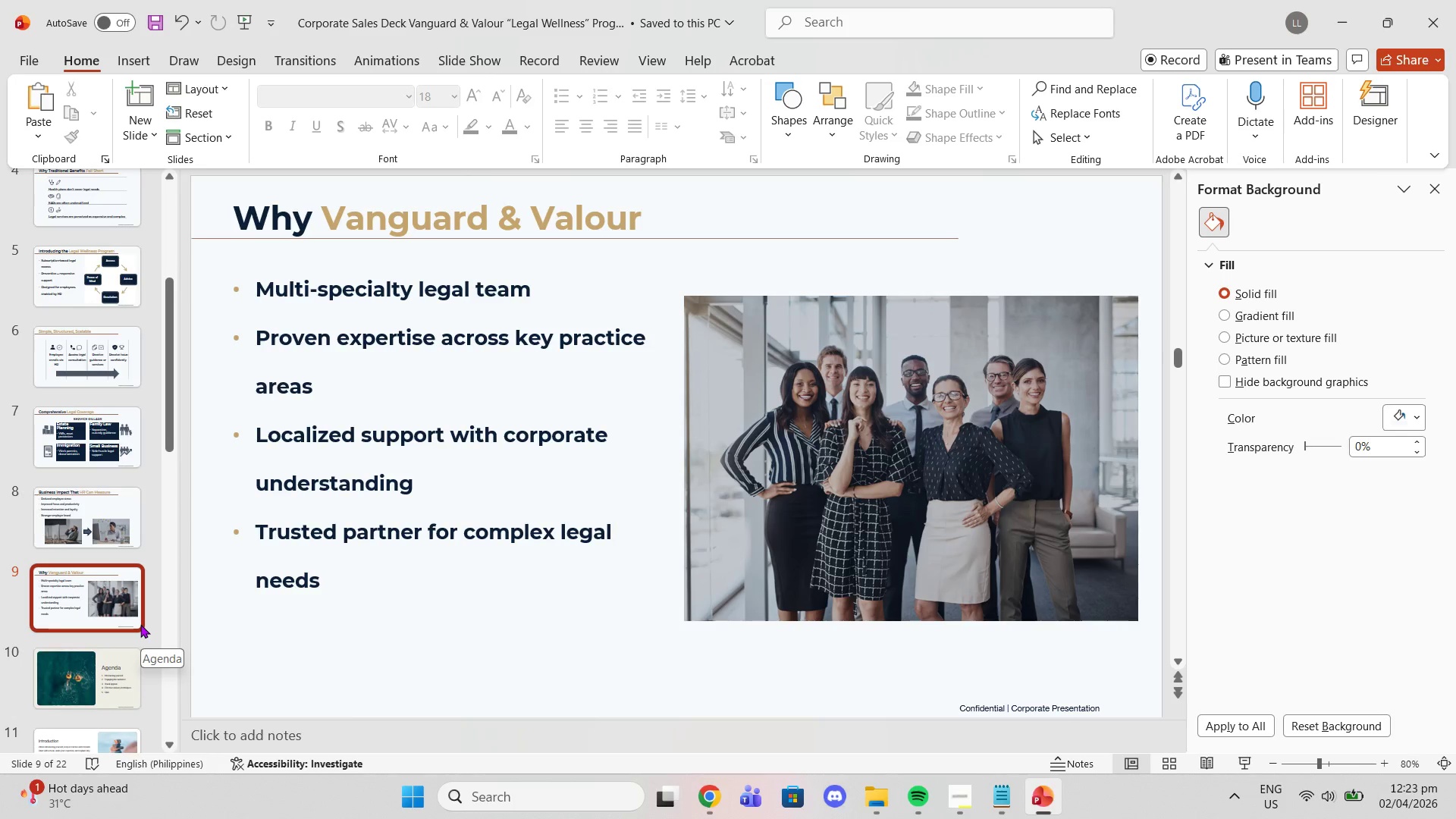 
scroll: coordinate [68, 413], scroll_direction: up, amount: 9.0
 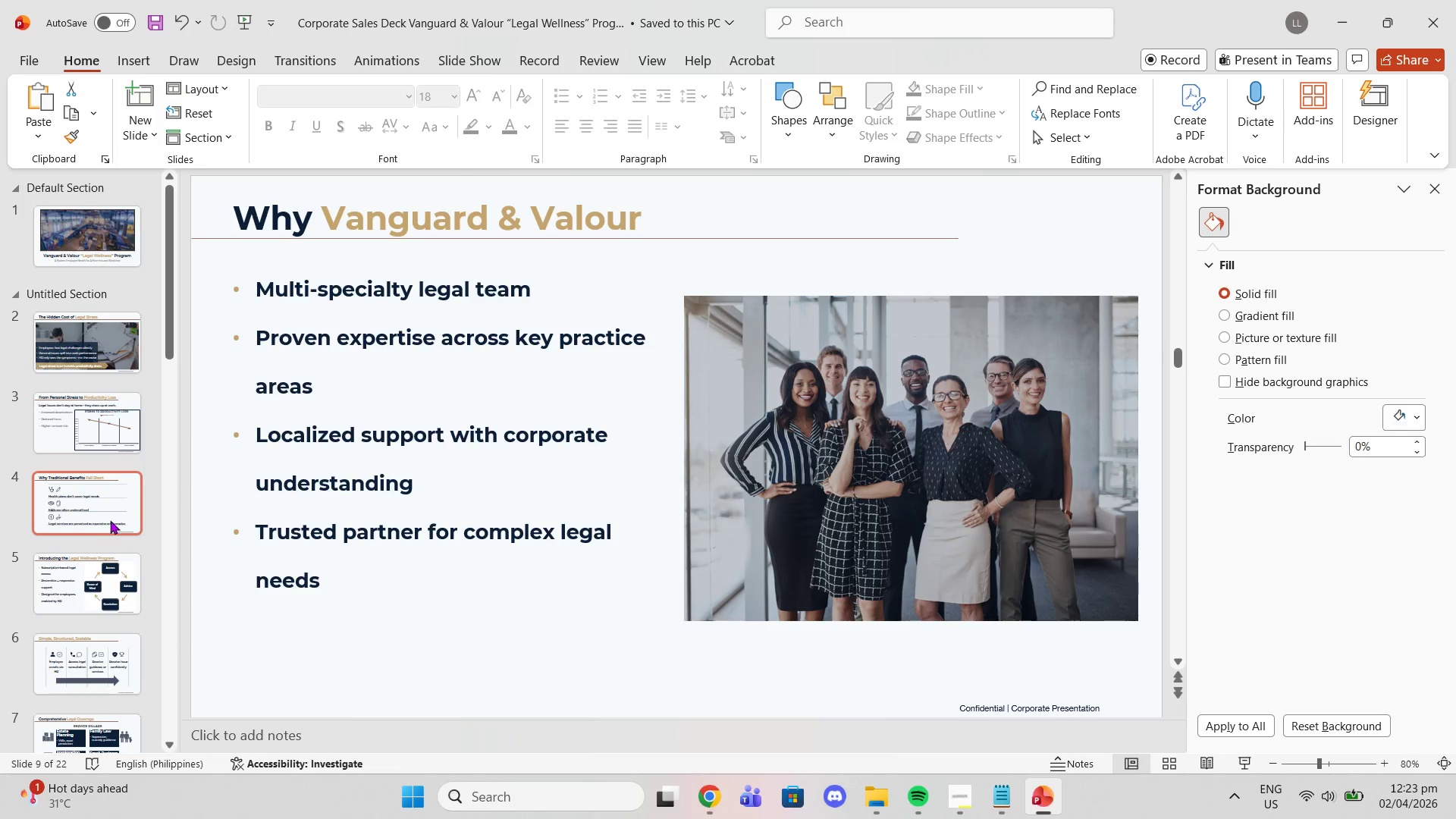 
scroll: coordinate [114, 535], scroll_direction: down, amount: 10.0
 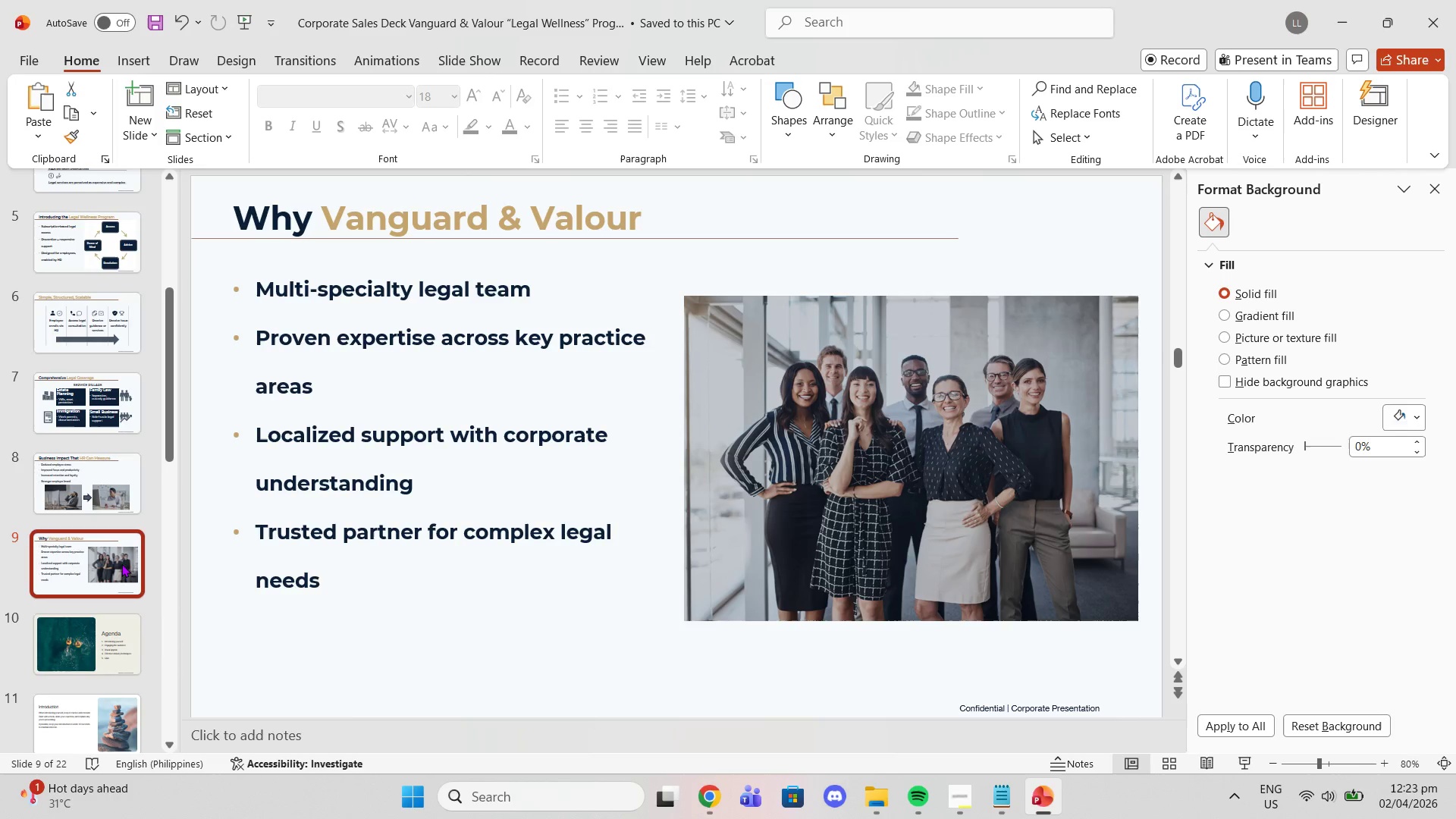 
left_click([121, 563])
 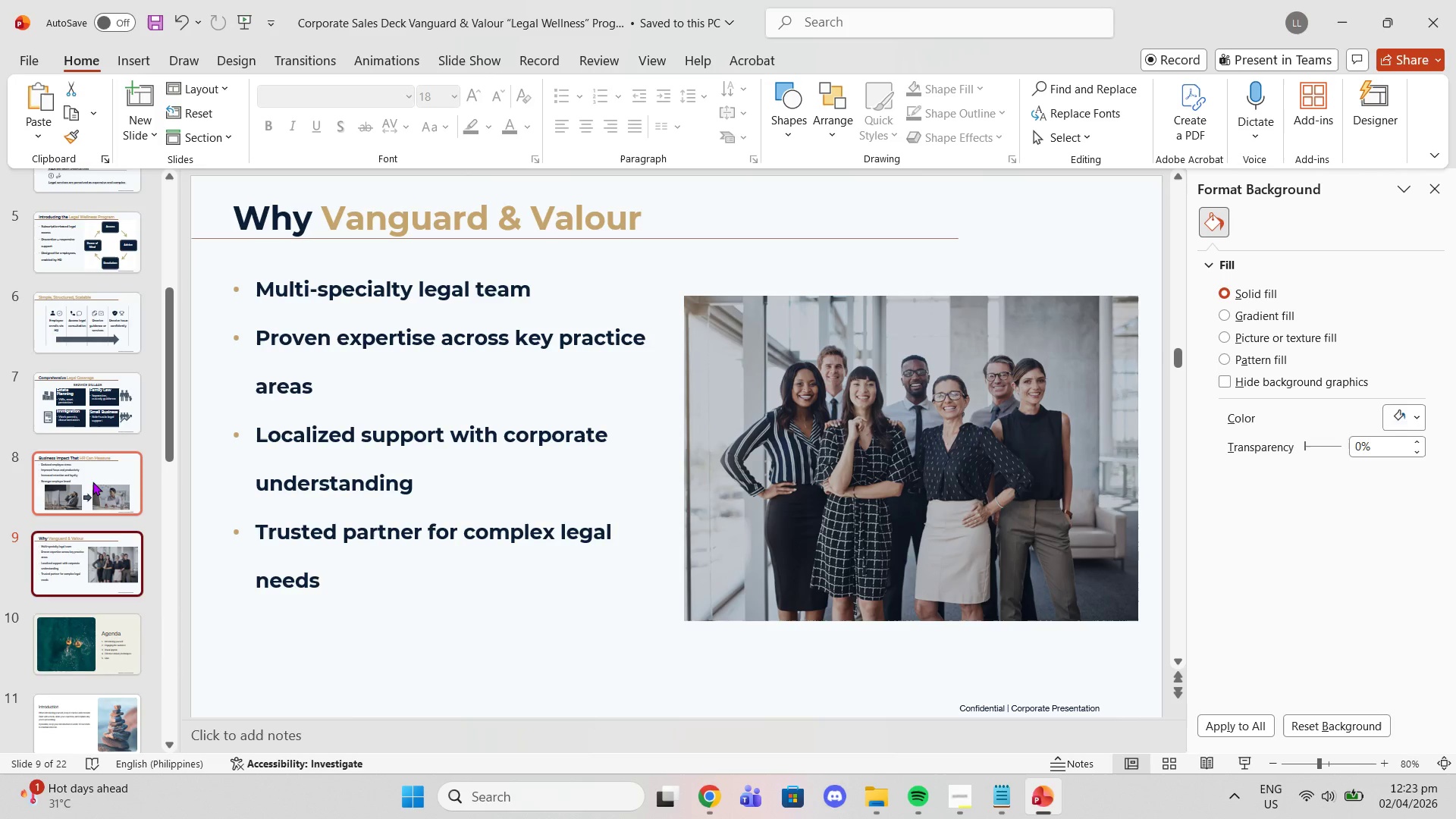 
left_click([93, 482])
 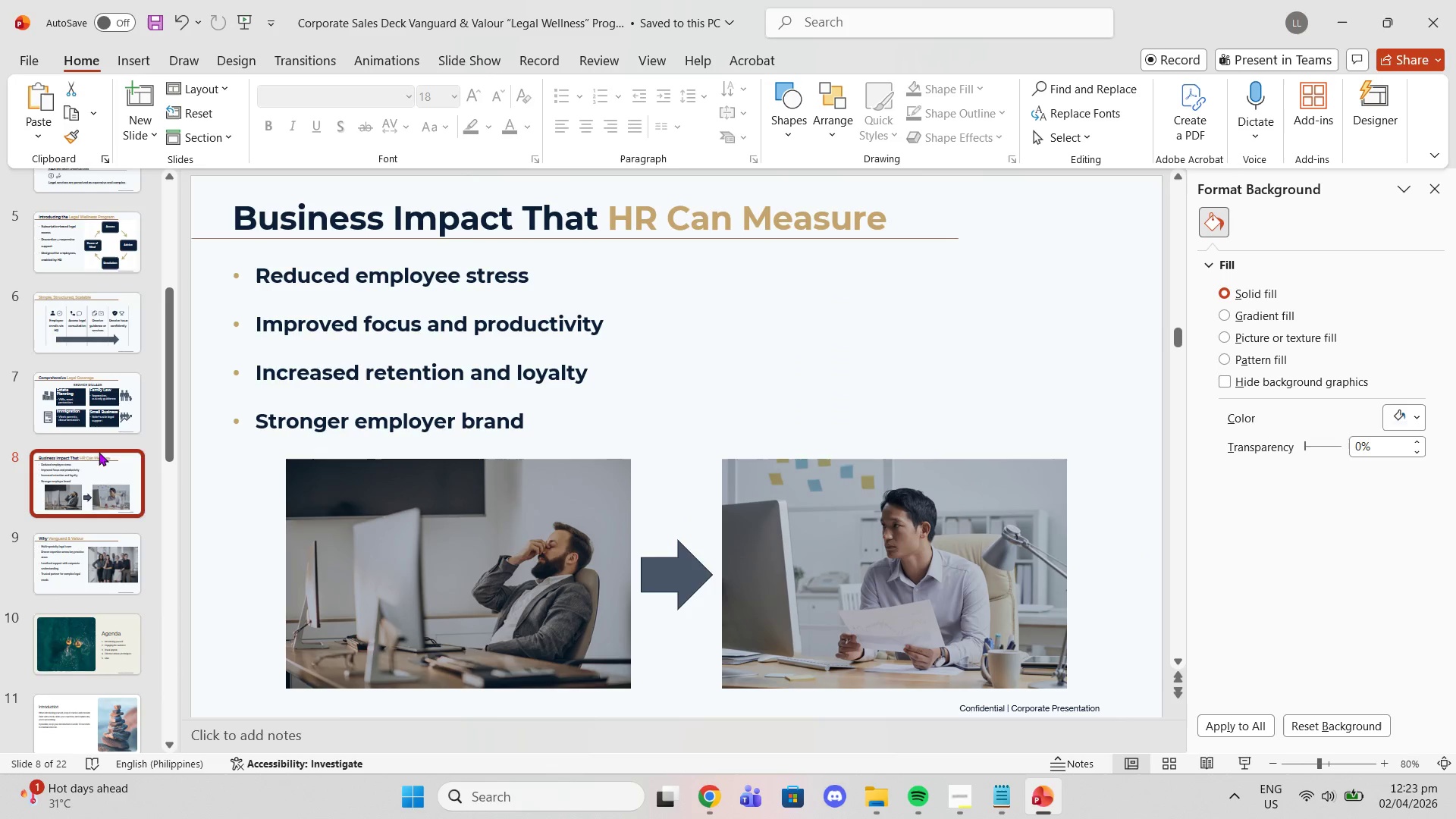 
scroll: coordinate [90, 335], scroll_direction: up, amount: 11.0
 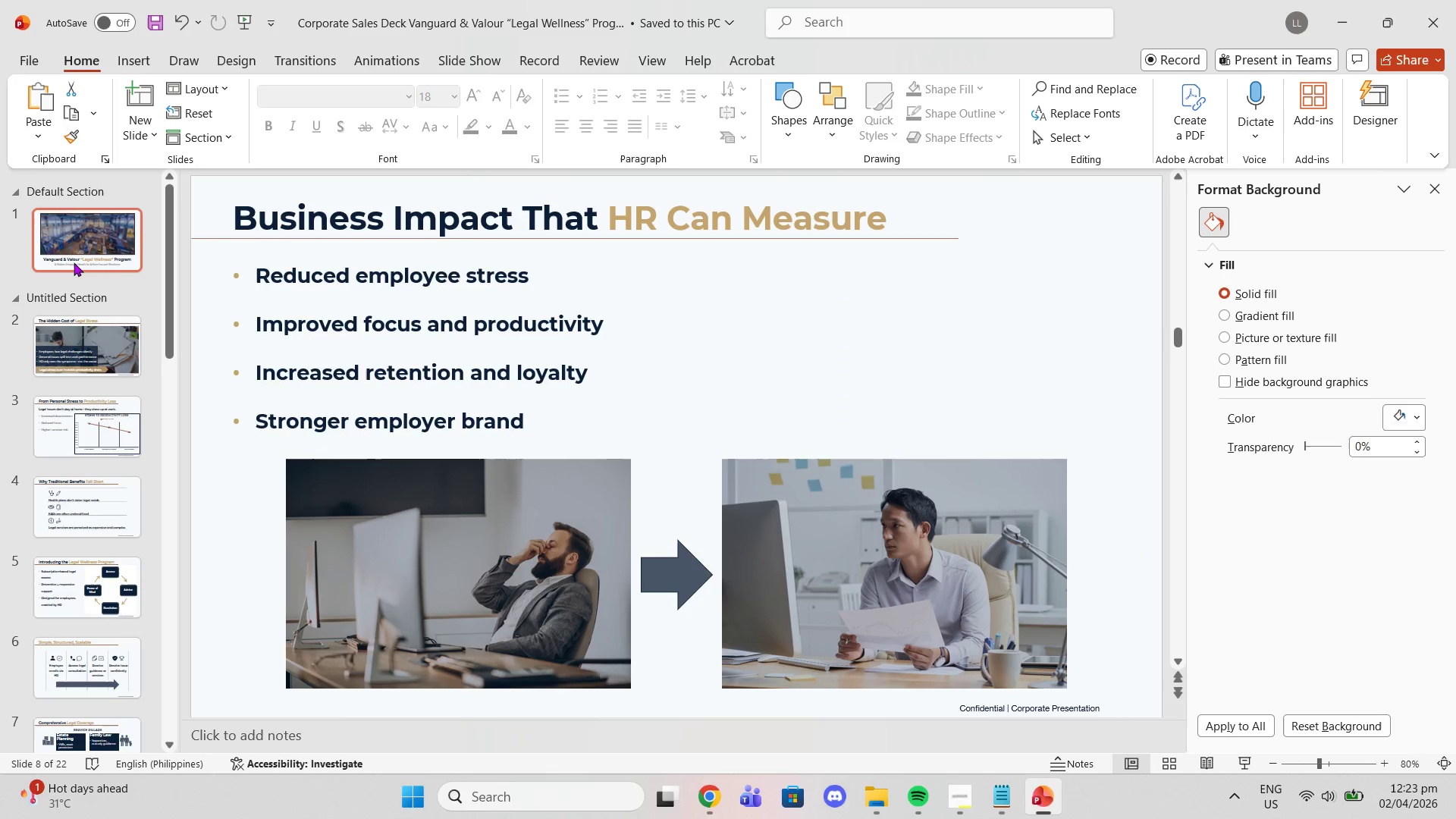 
left_click([74, 262])
 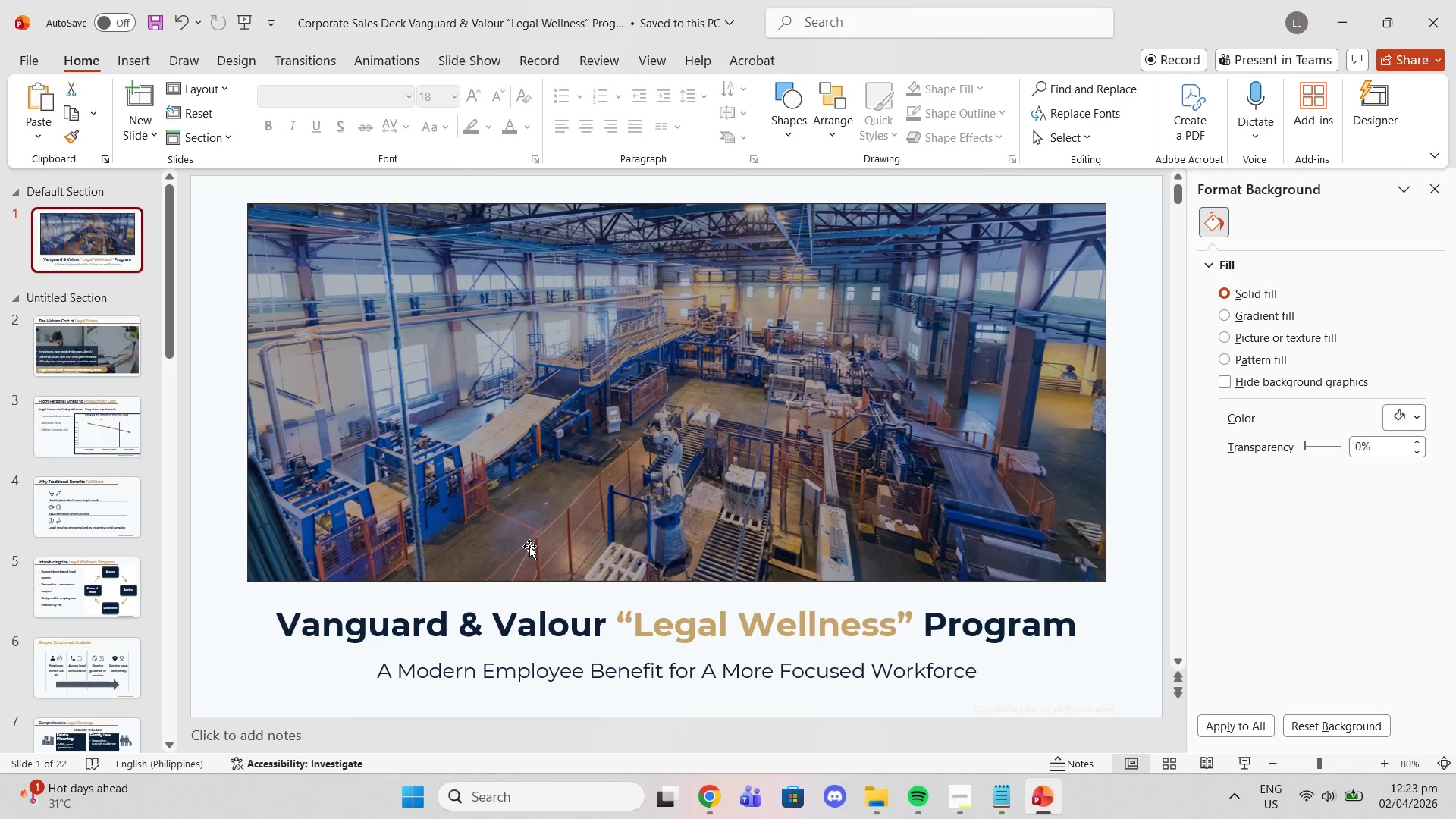 
left_click([989, 797])
 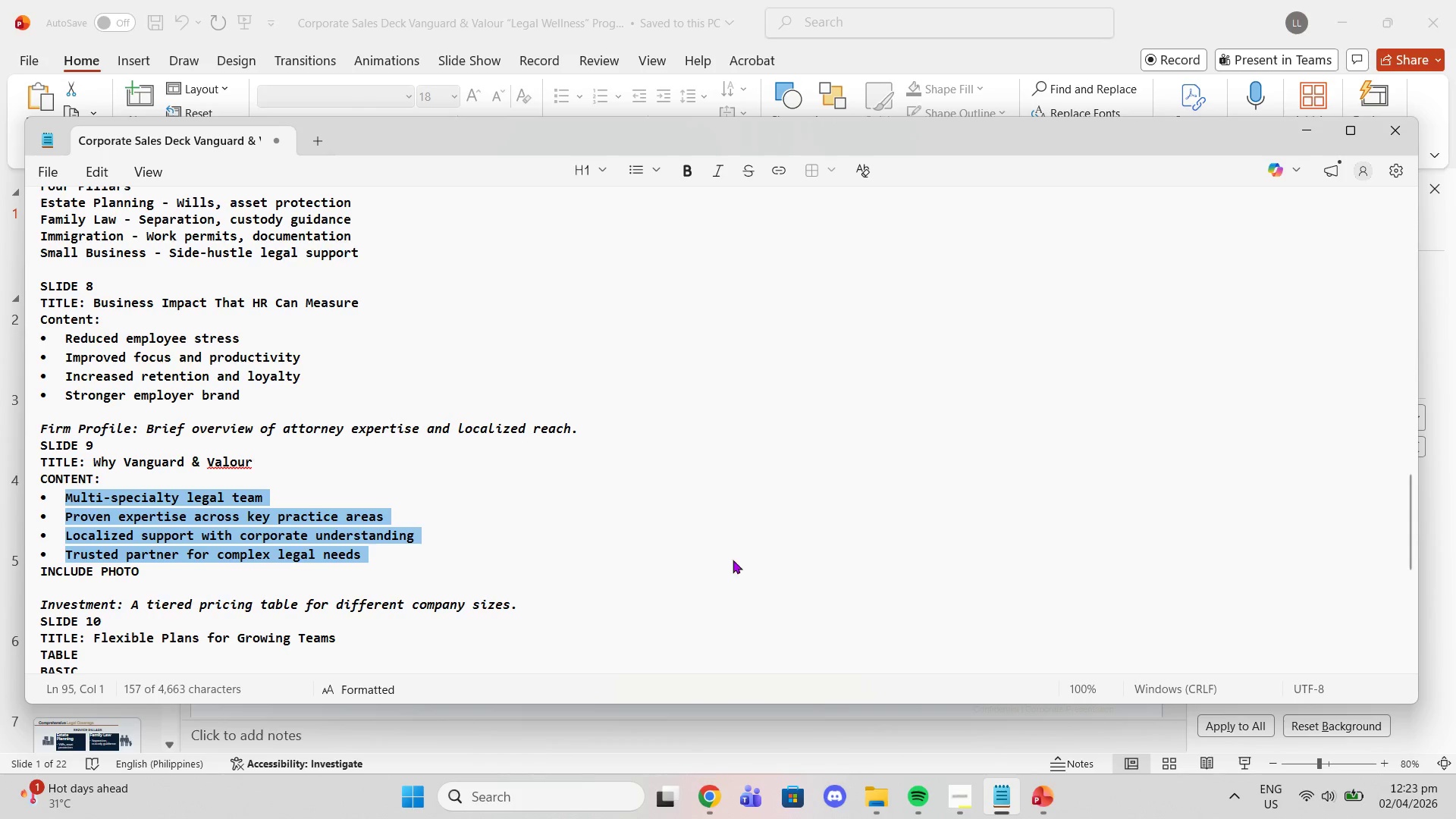 
scroll: coordinate [538, 519], scroll_direction: up, amount: 14.0
 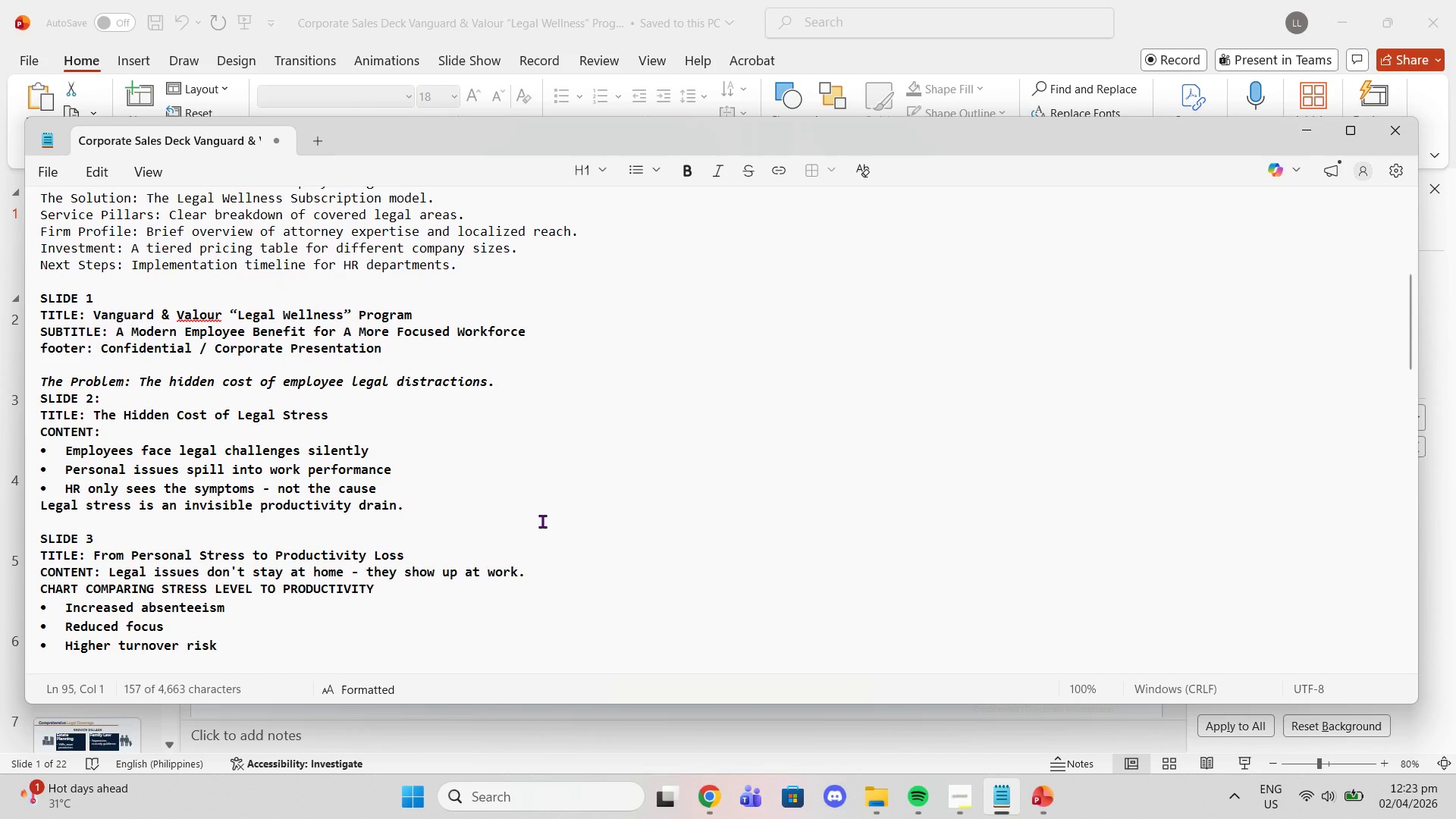 
scroll: coordinate [563, 498], scroll_direction: down, amount: 12.0
 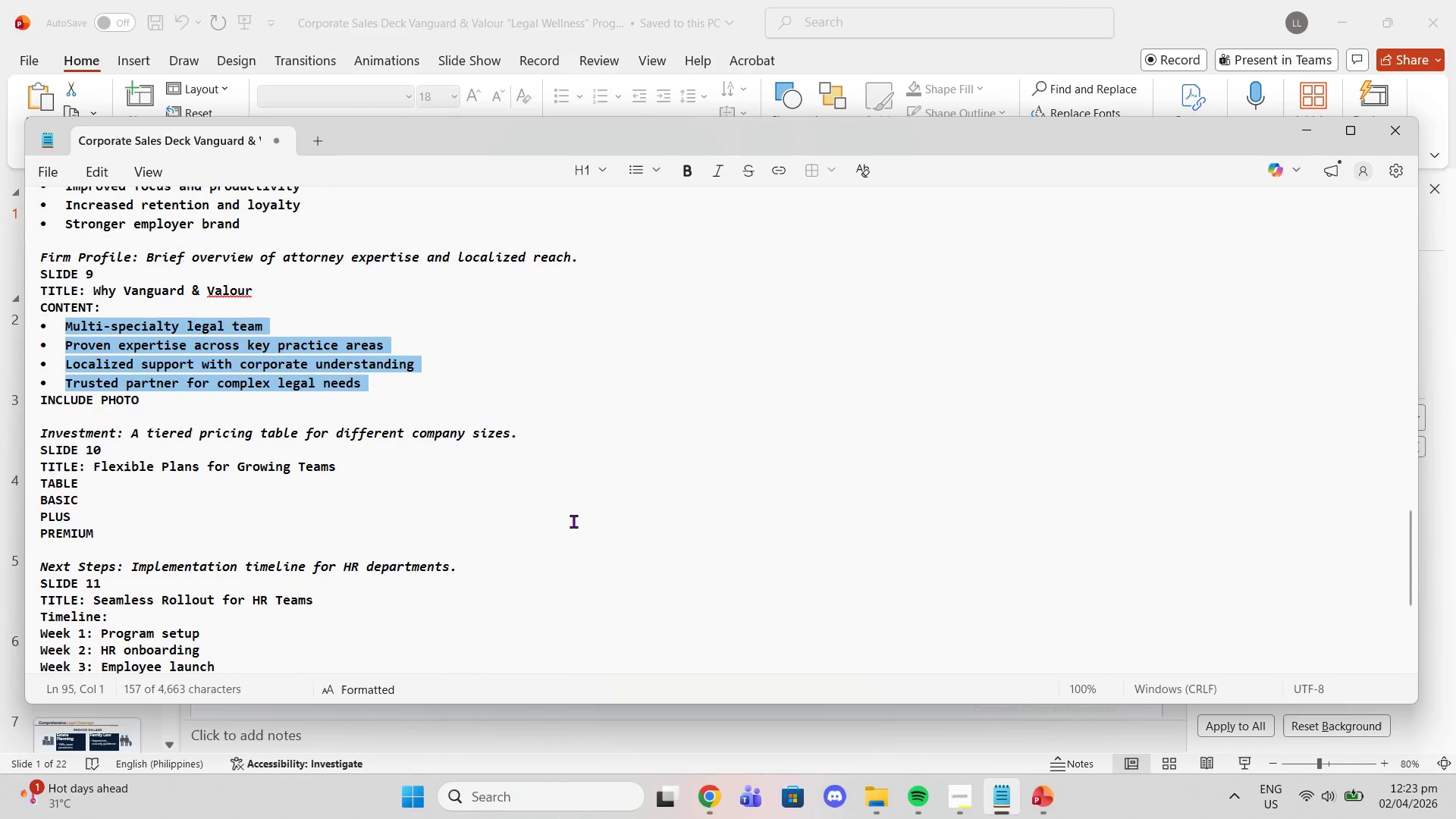 
left_click([573, 521])
 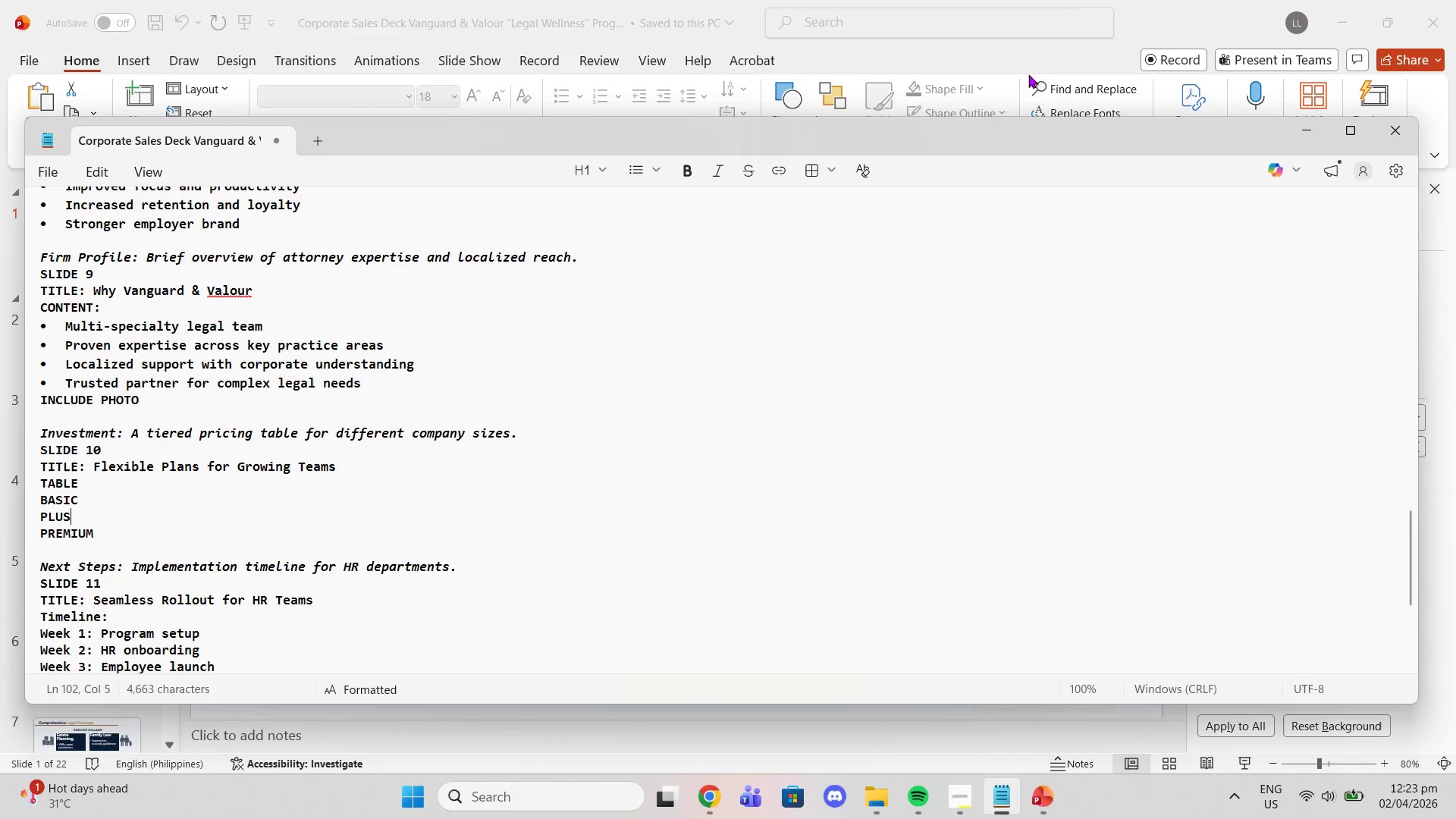 
left_click([999, 36])
 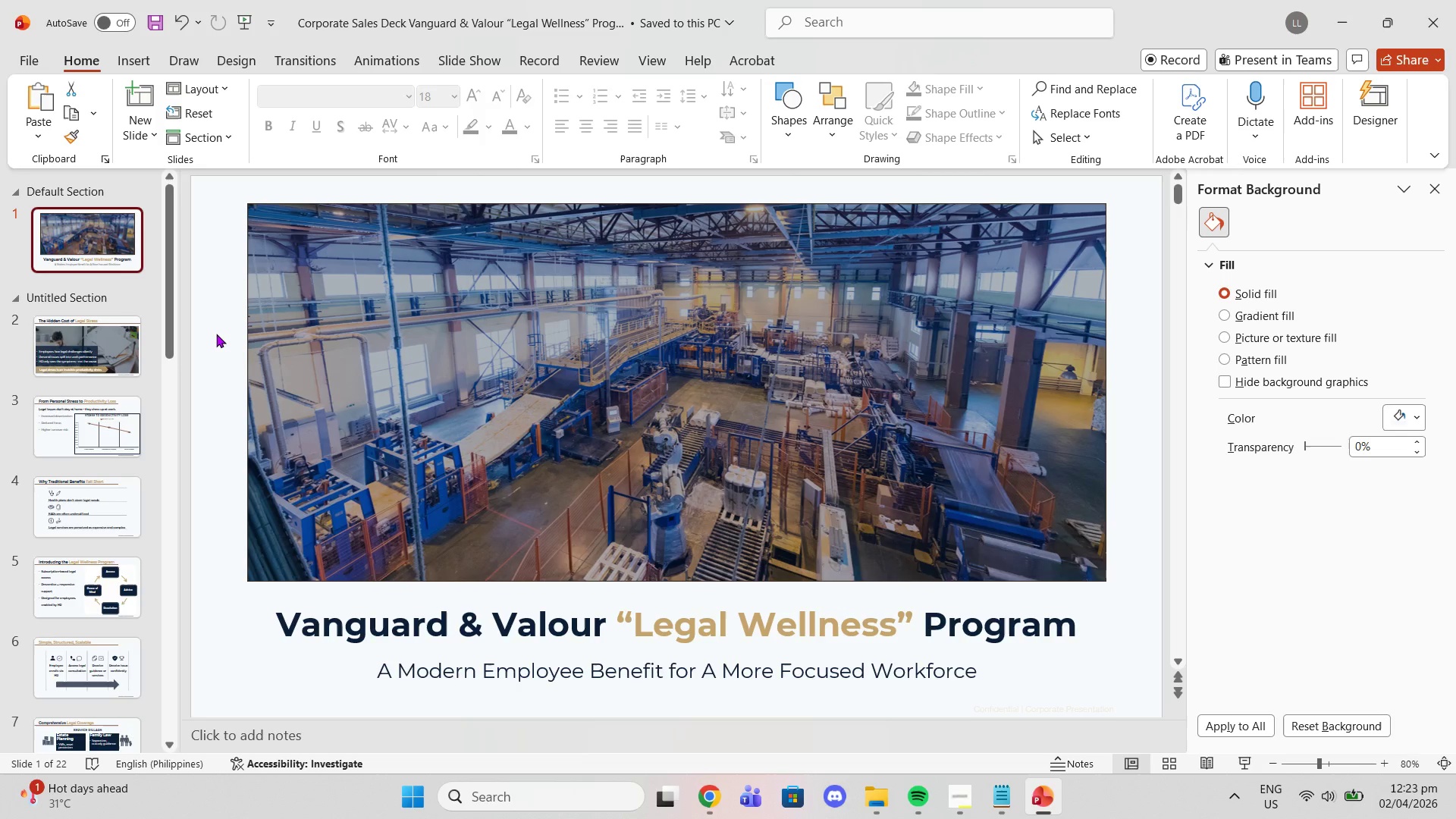 
left_click([324, 305])
 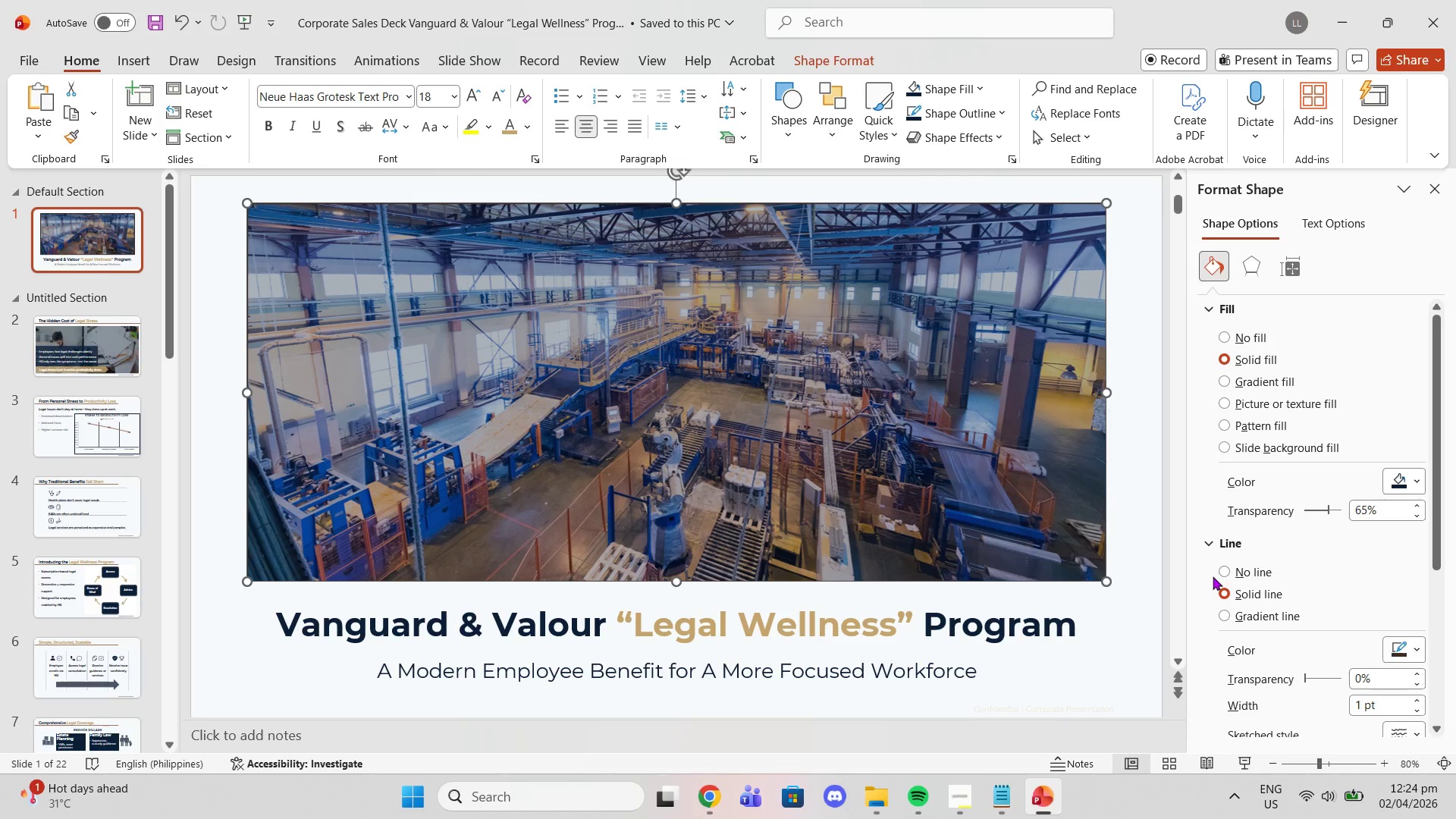 
left_click([1216, 570])
 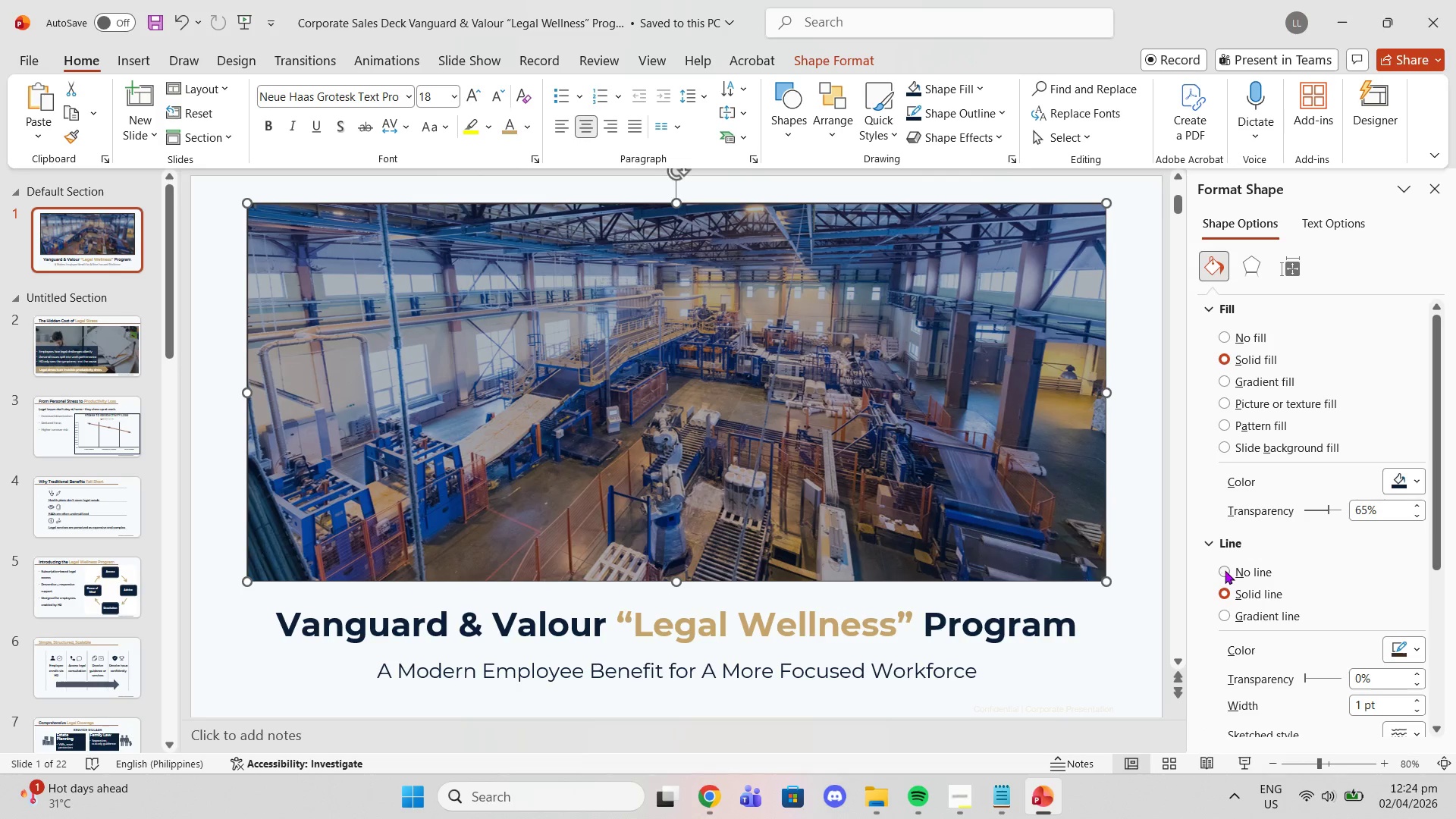 
left_click([1225, 570])
 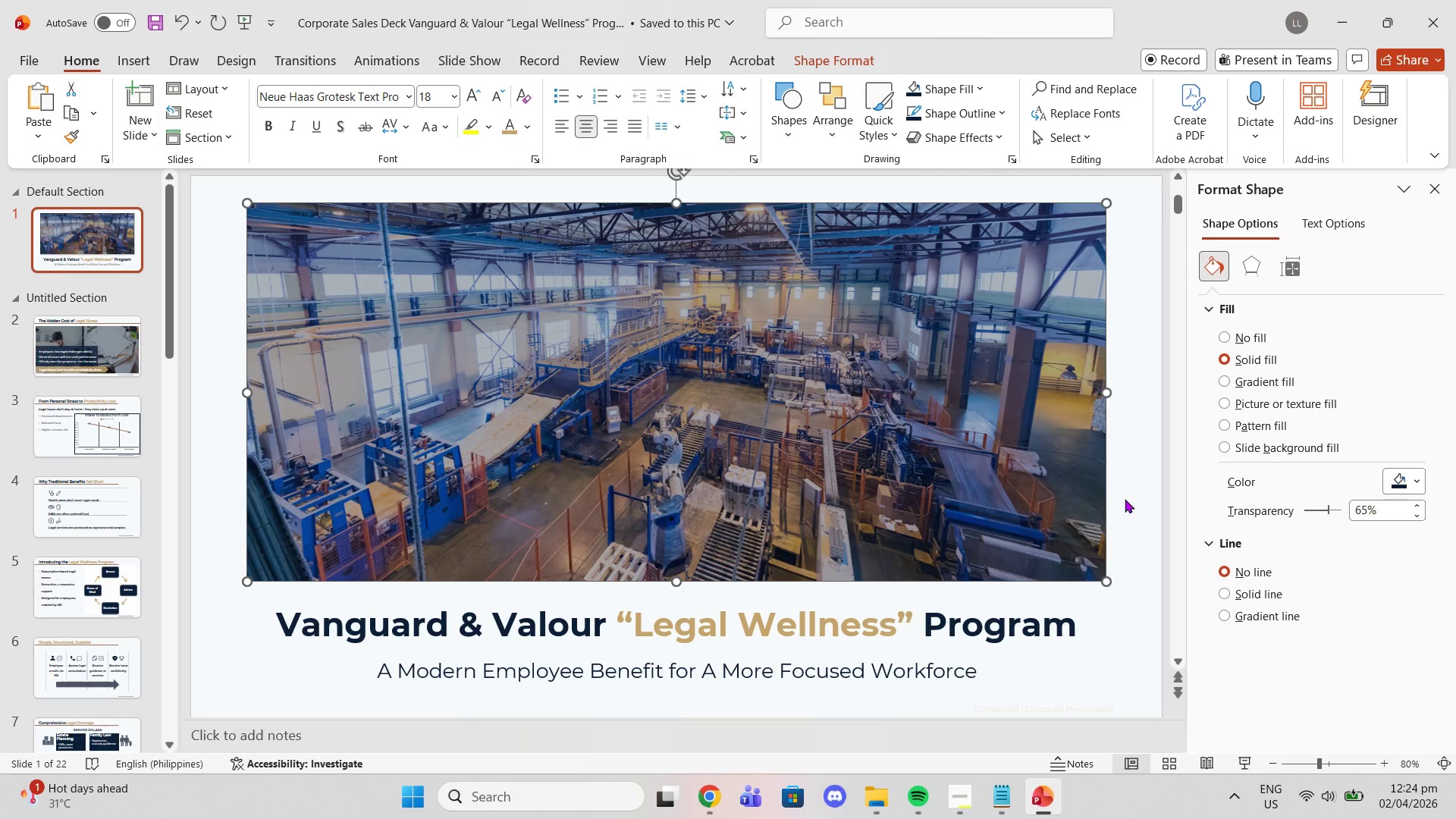 
left_click([1128, 496])
 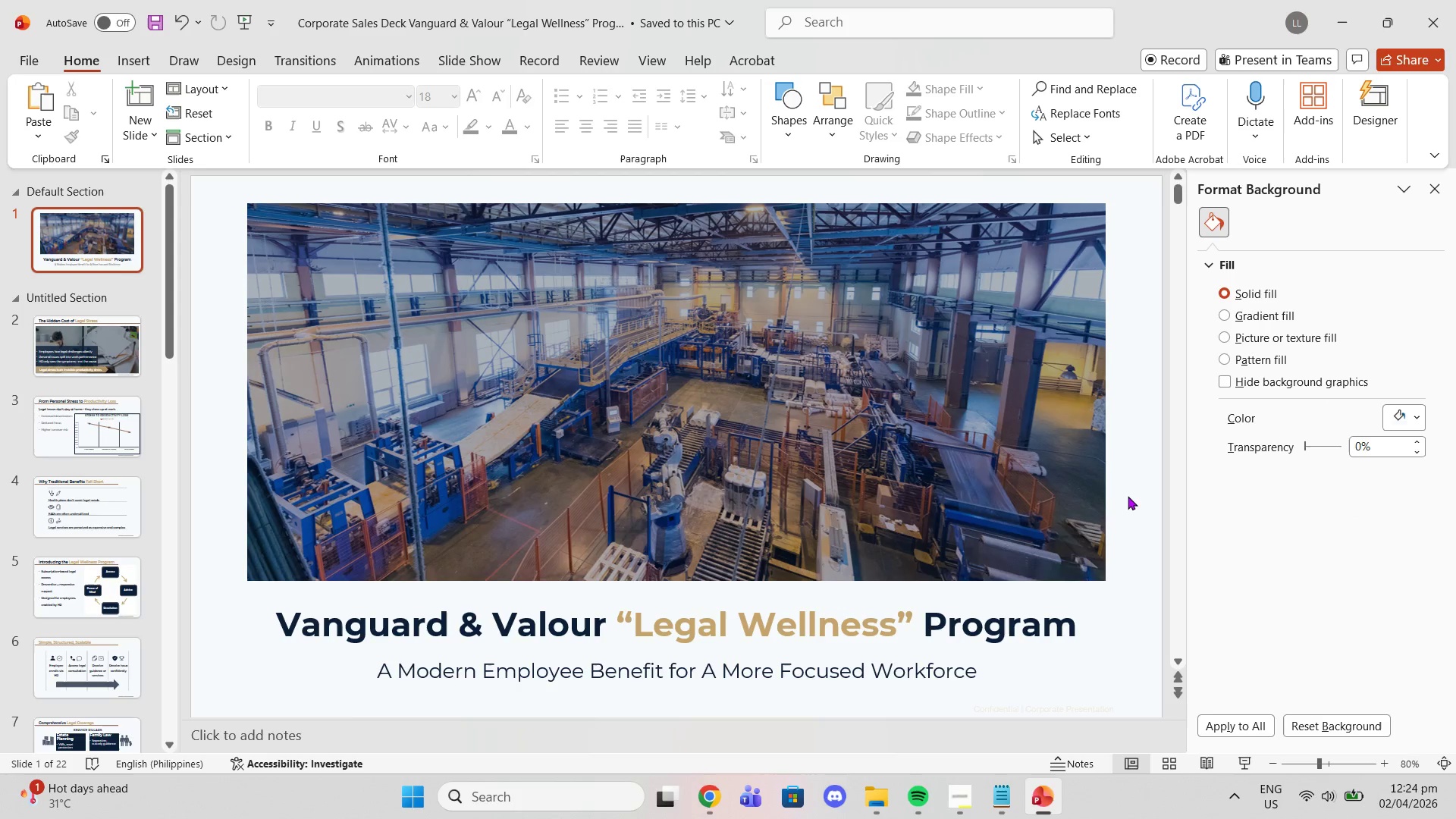 
key(ArrowDown)
 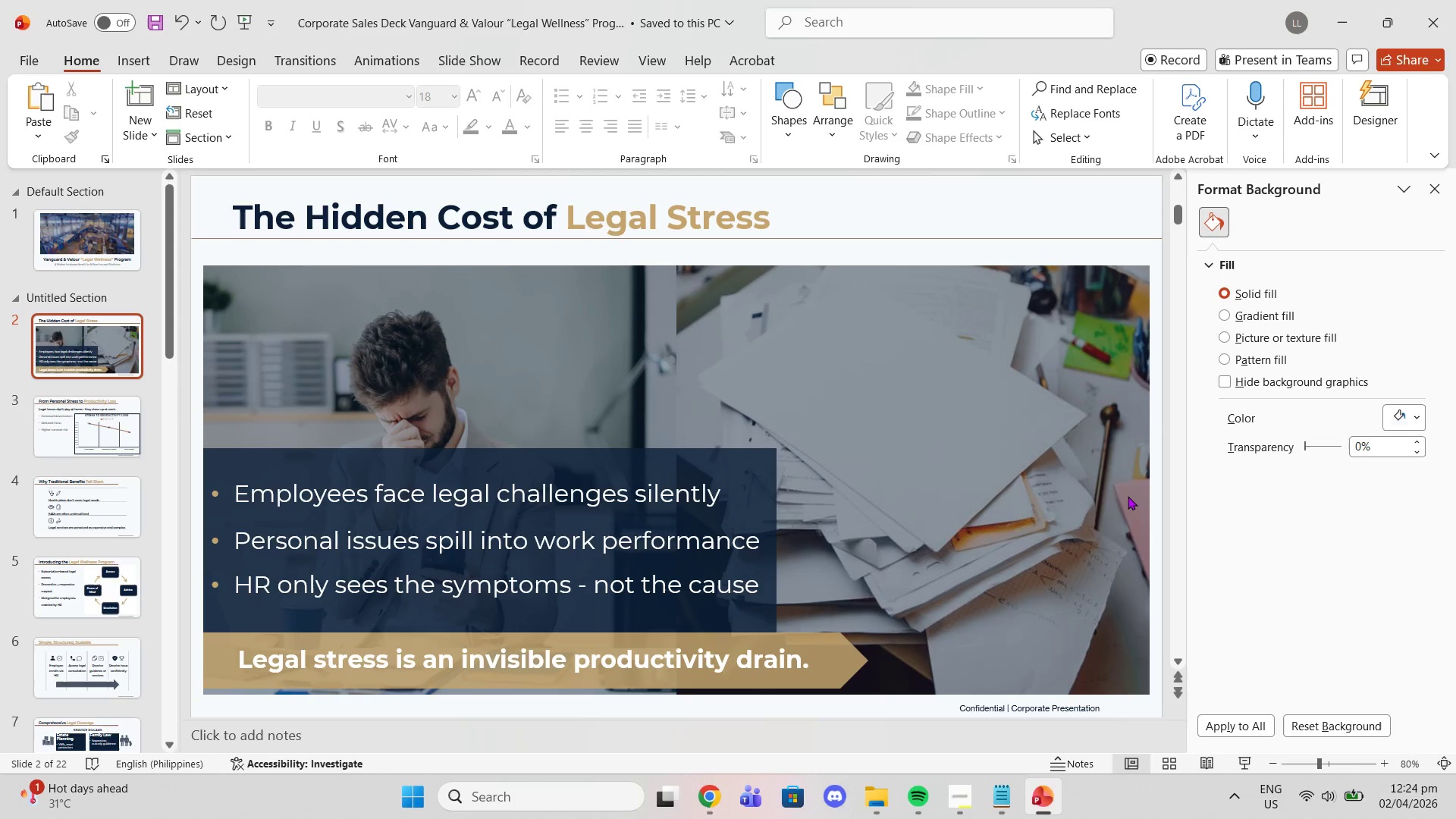 
key(ArrowDown)
 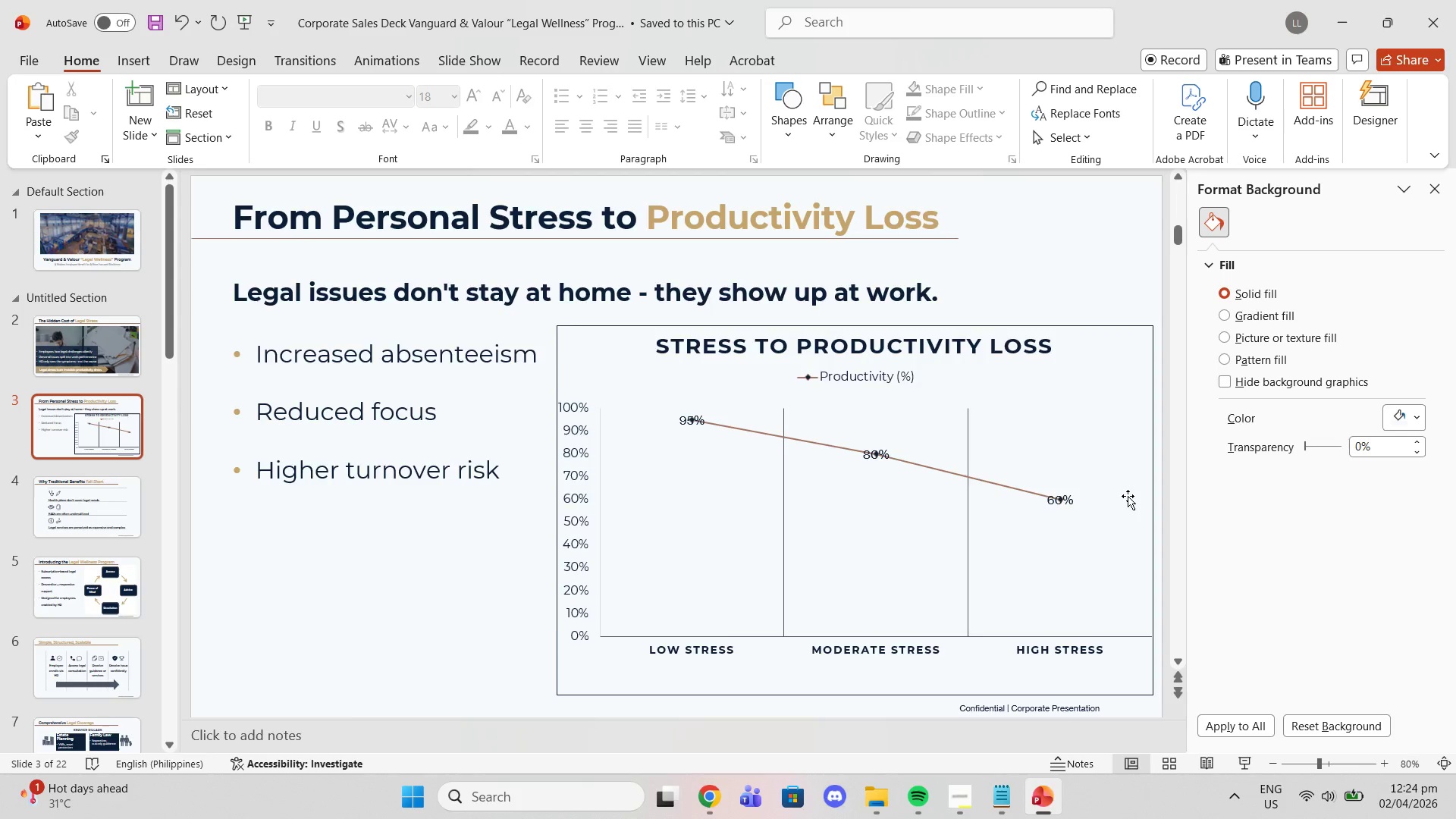 
key(ArrowDown)
 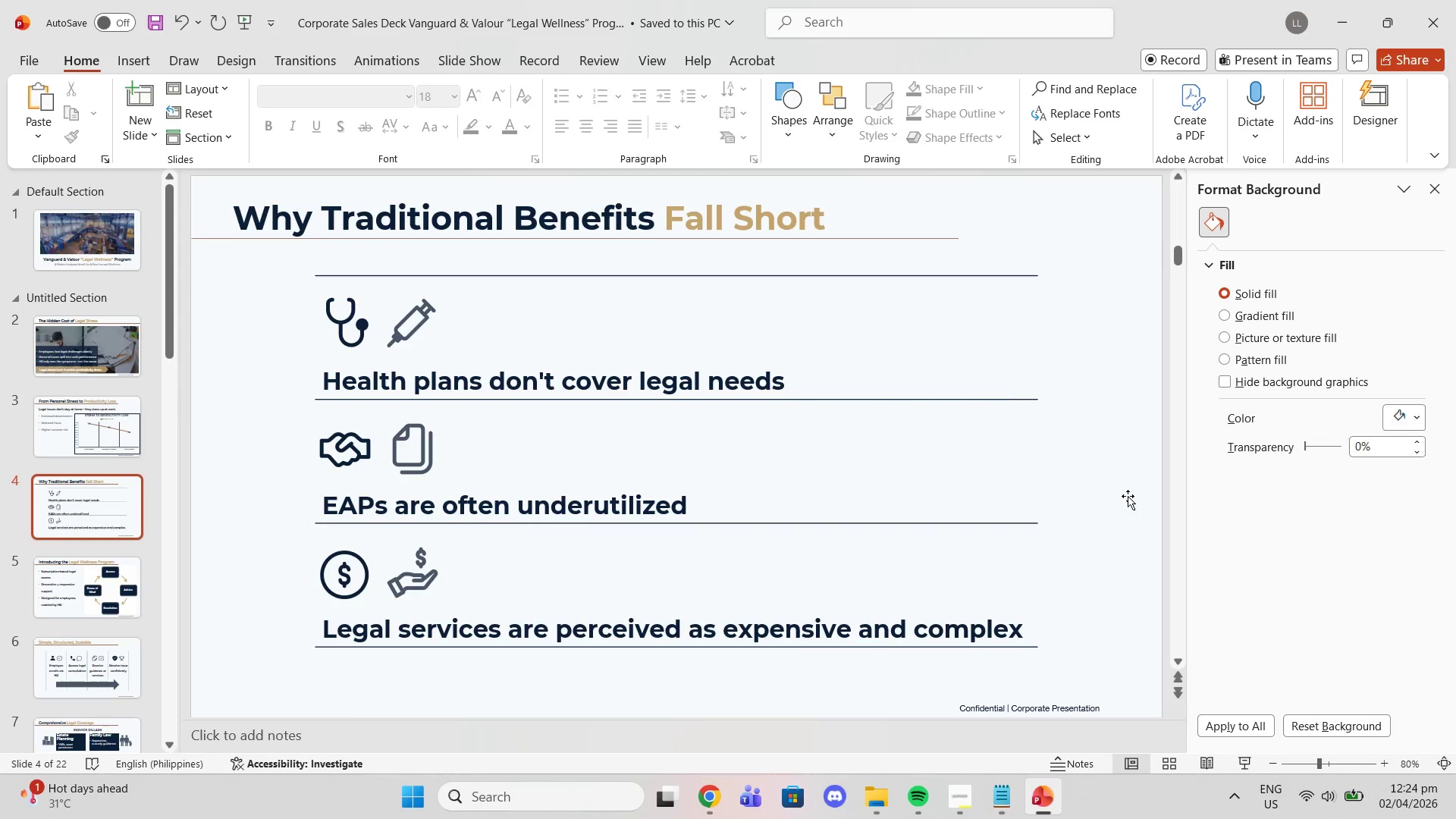 
key(ArrowUp)
 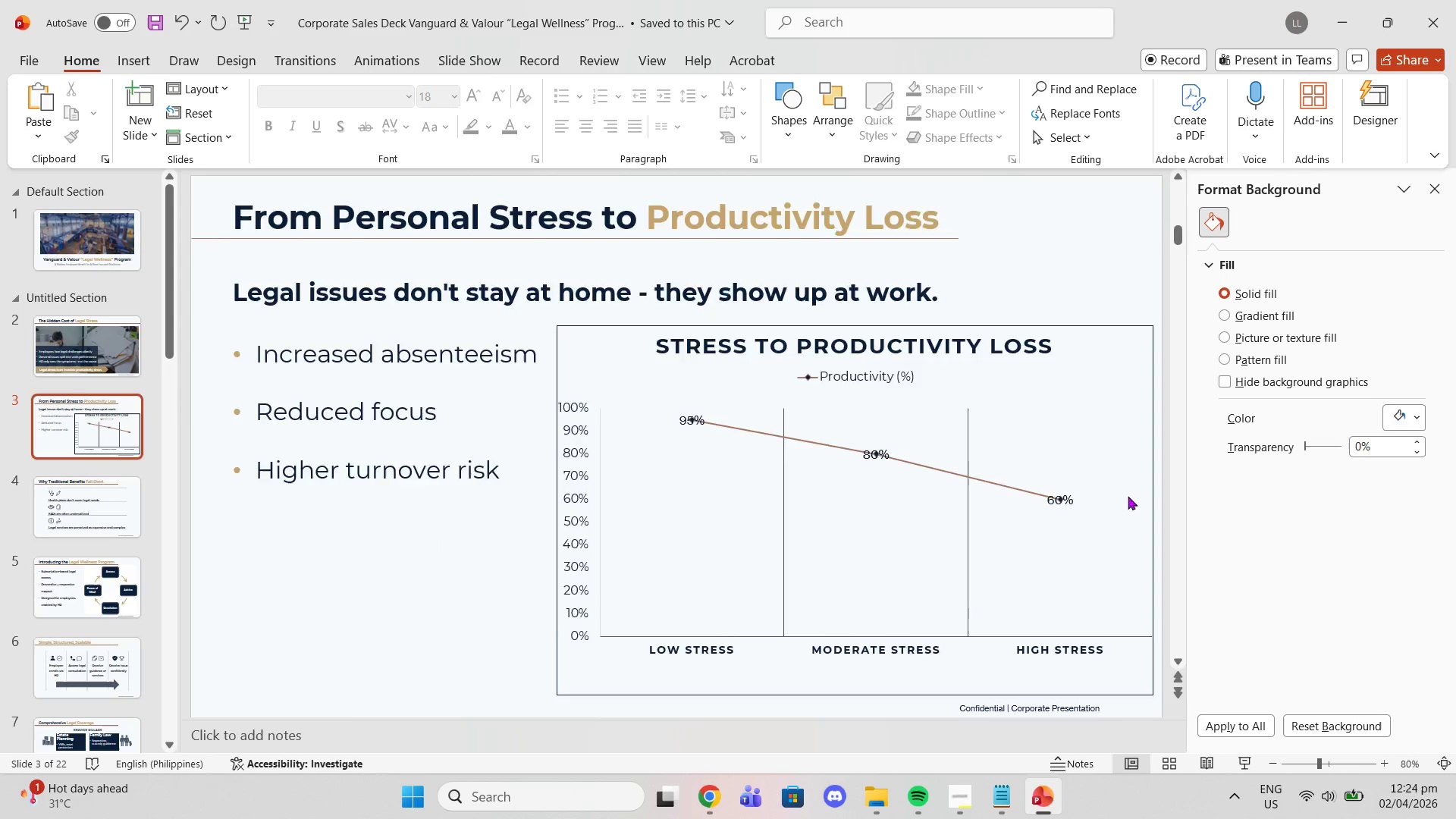 
key(ArrowDown)
 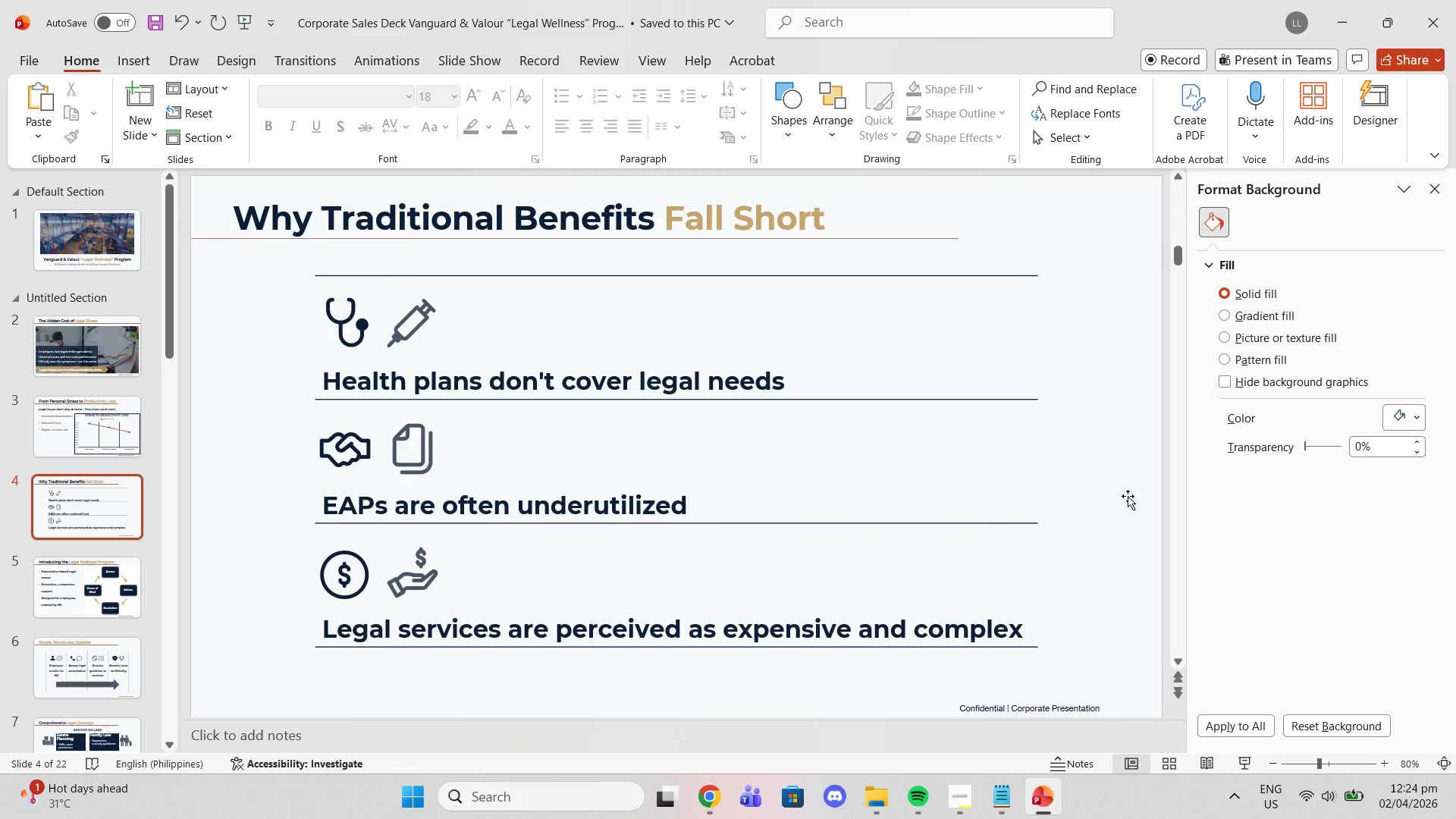 
key(ArrowDown)
 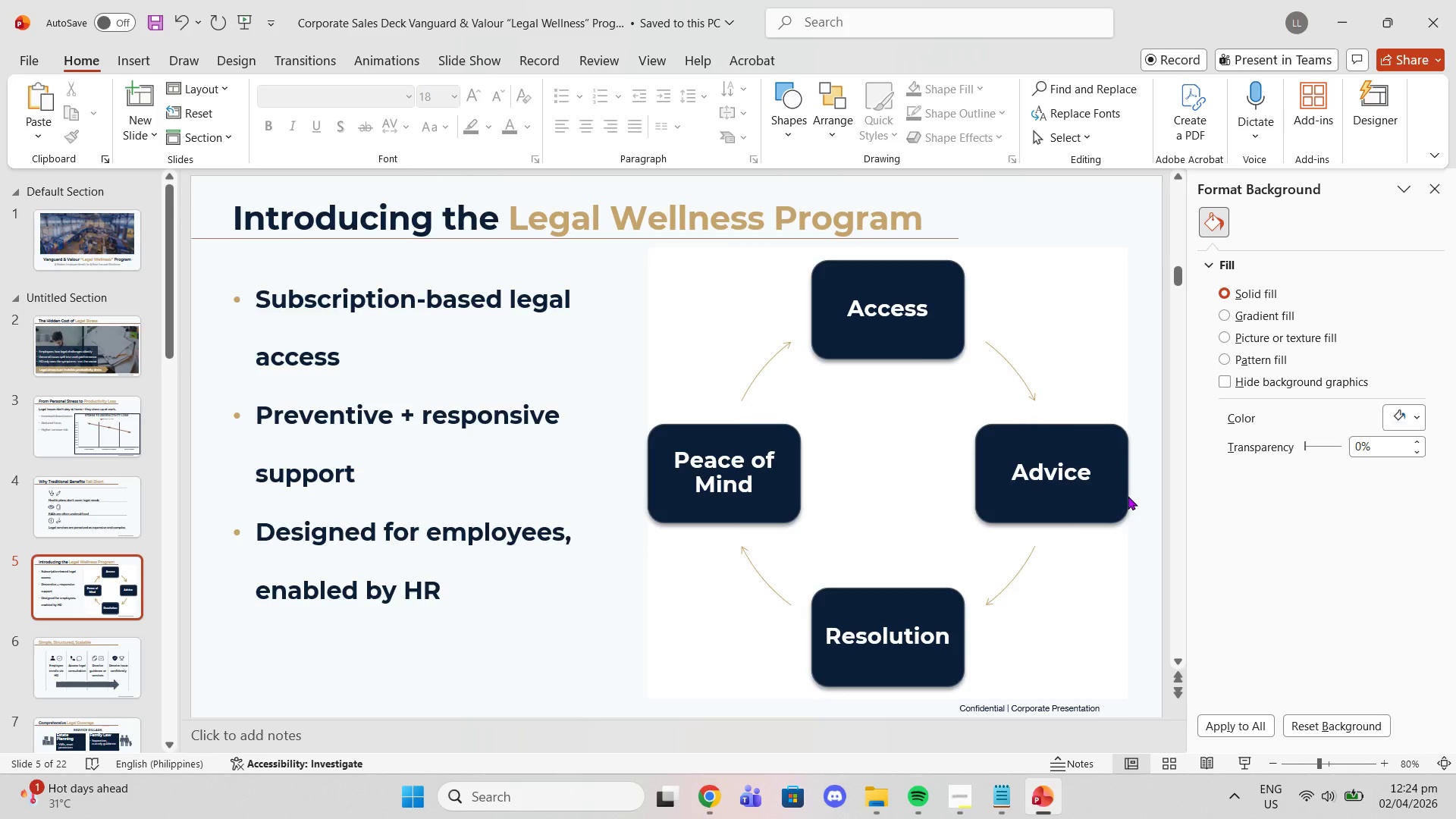 
key(ArrowDown)
 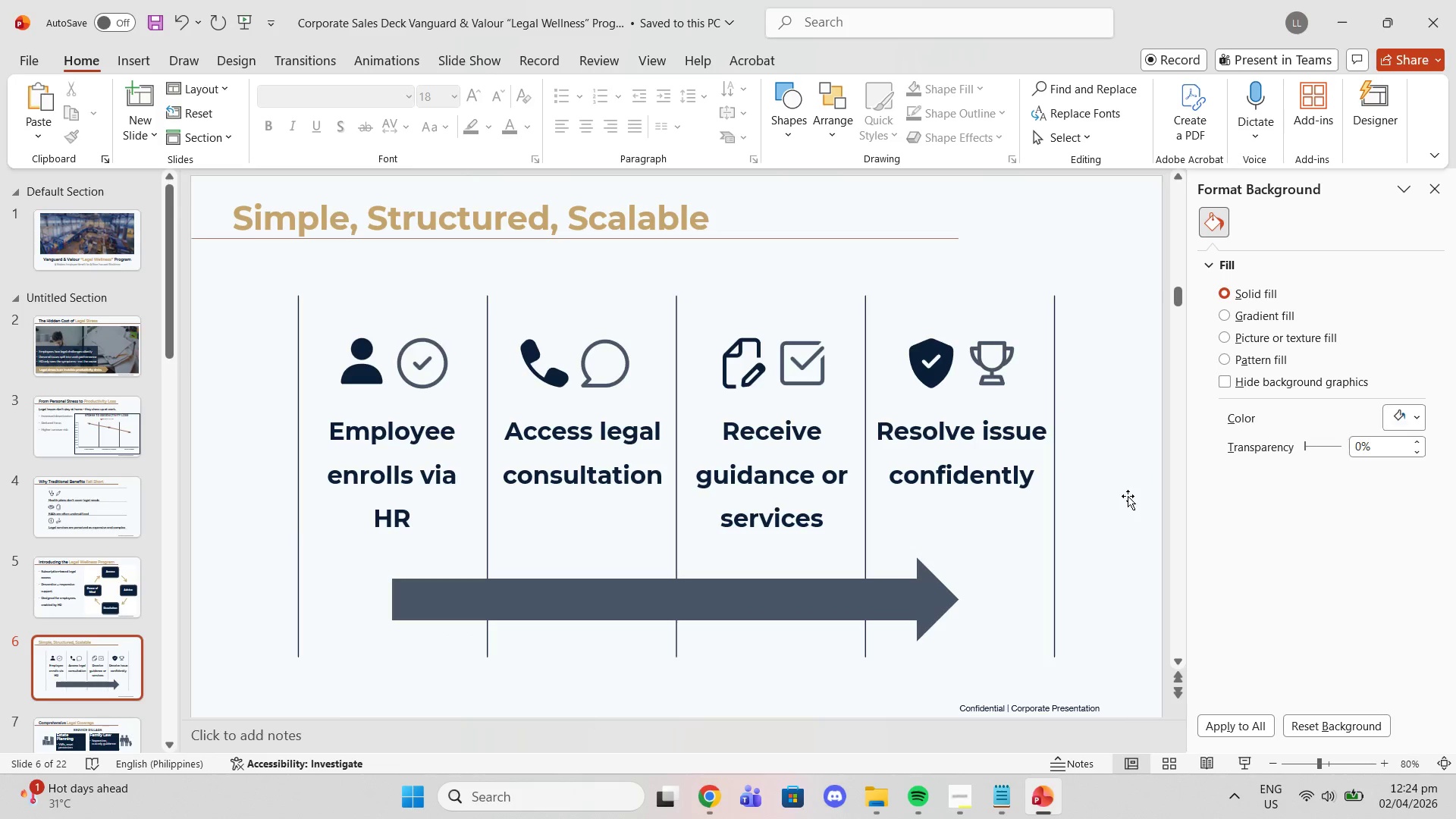 
key(ArrowDown)
 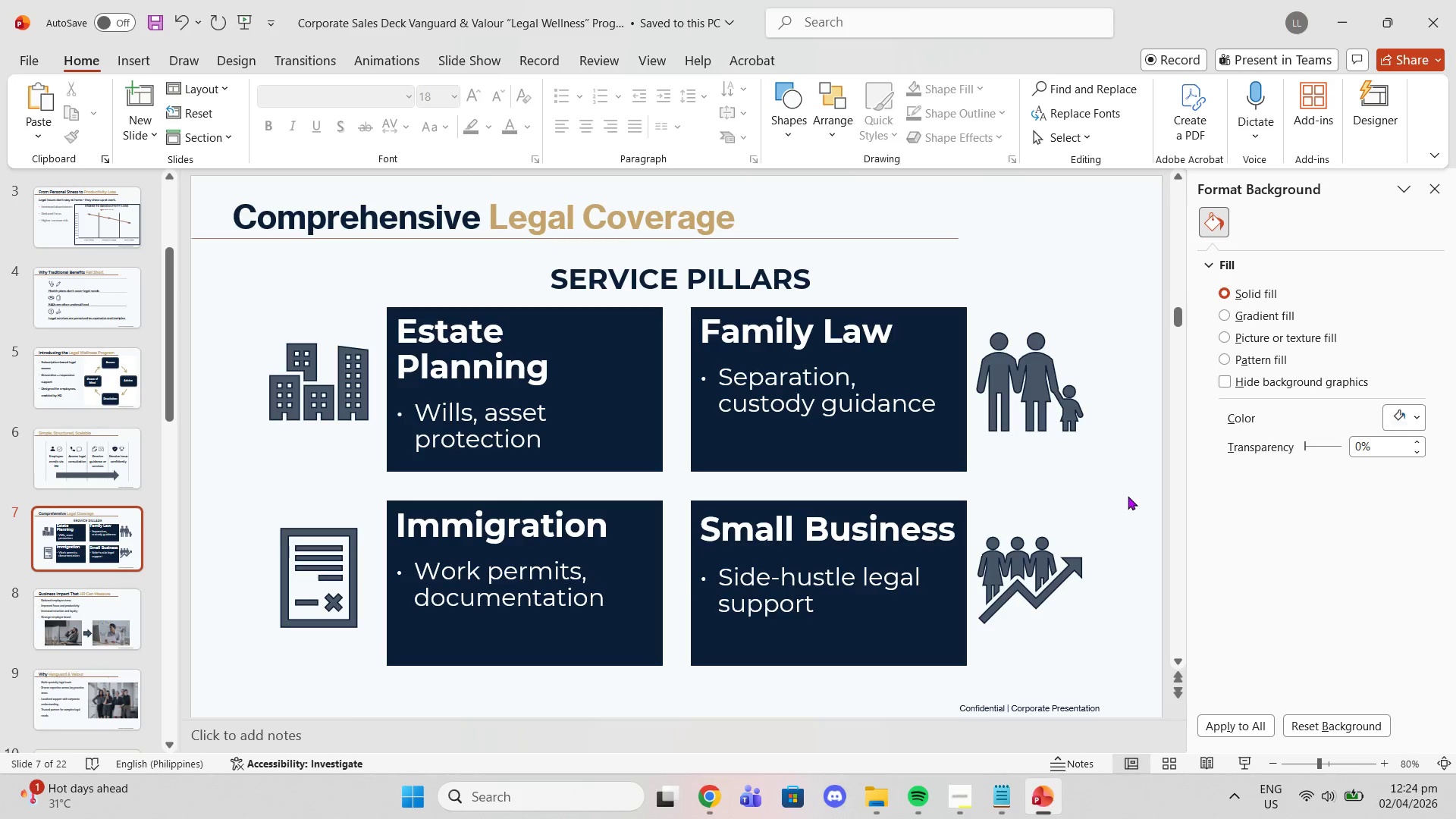 
key(ArrowDown)
 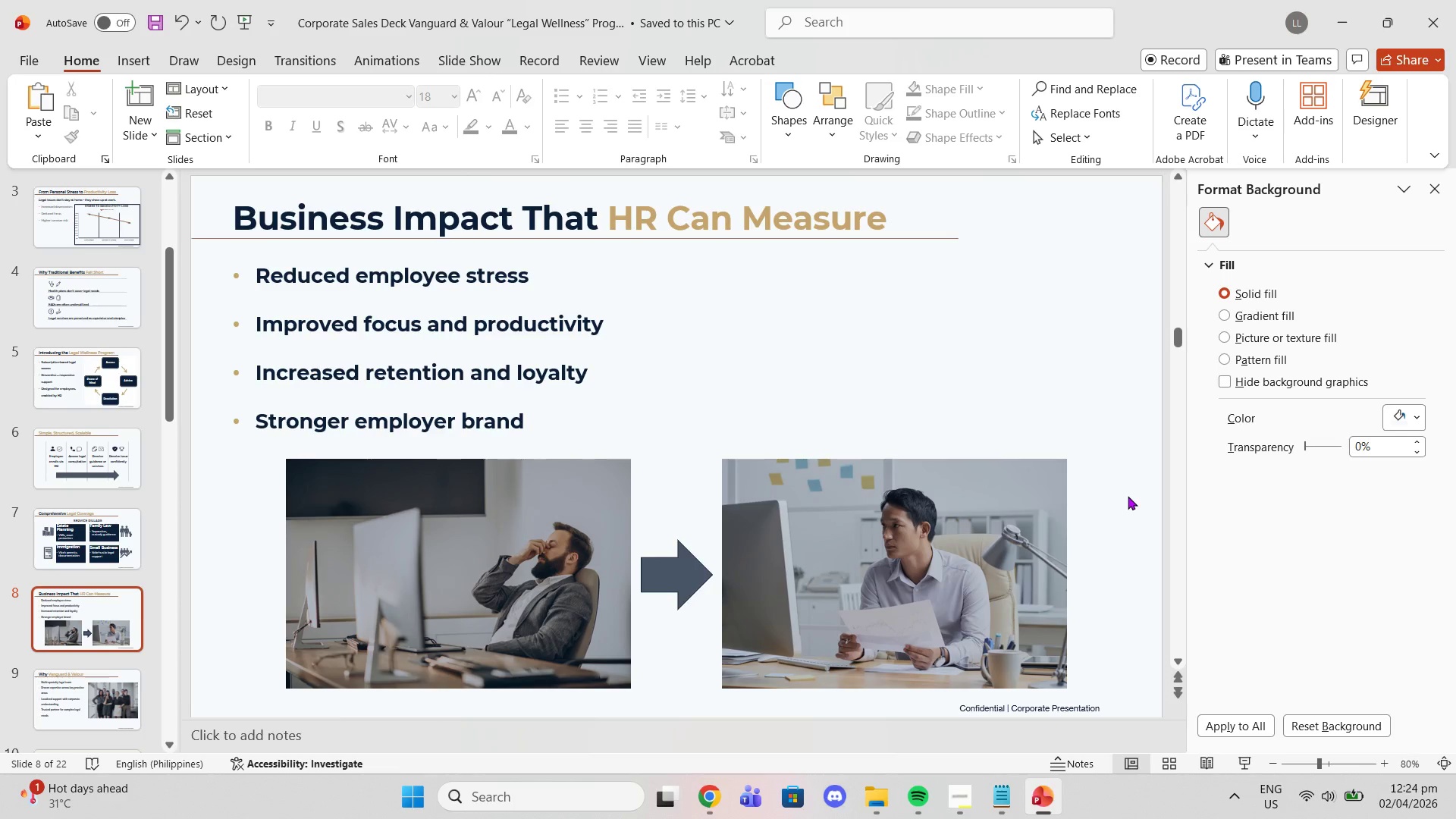 
key(ArrowDown)
 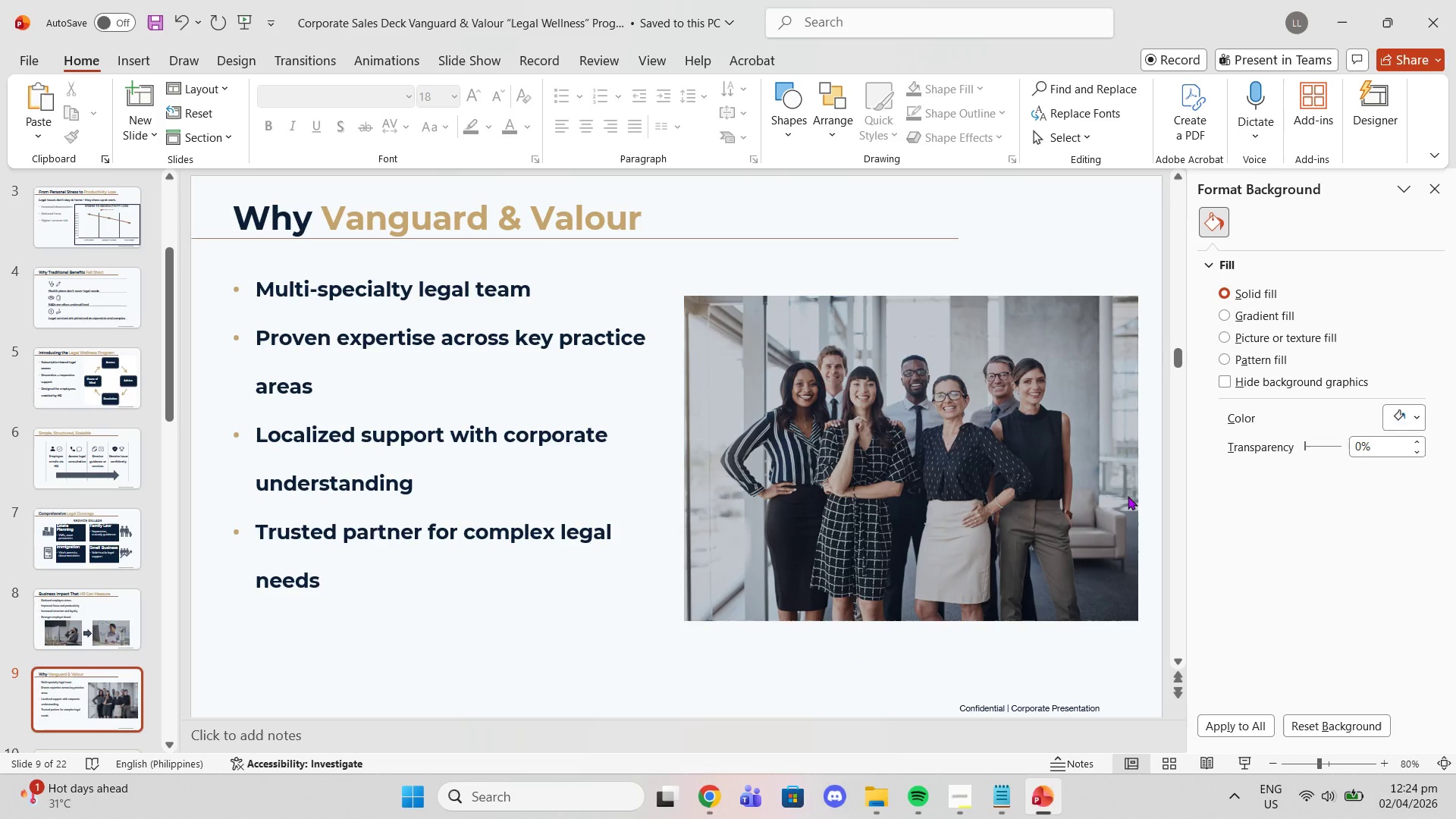 
key(ArrowDown)
 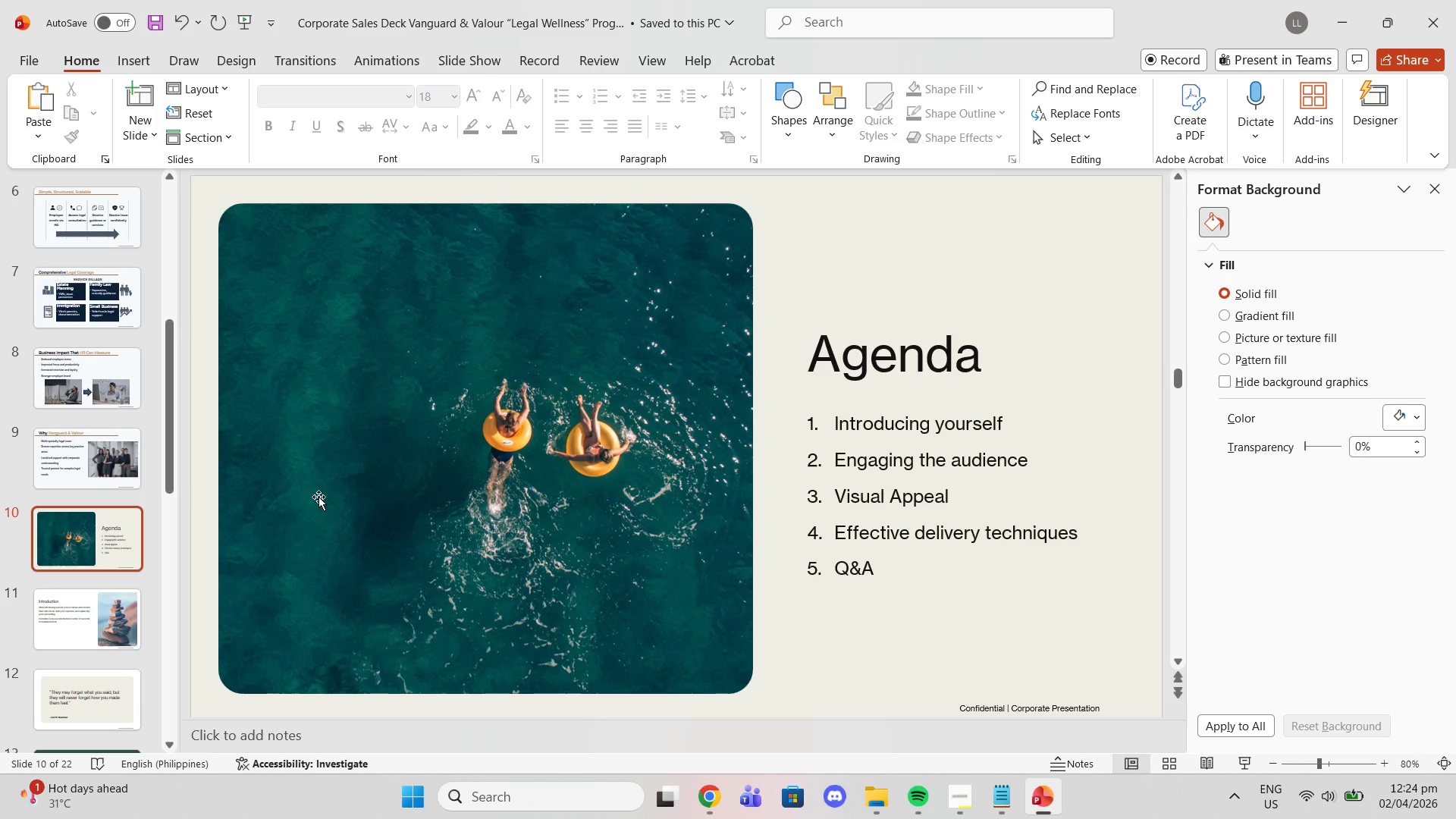 
left_click([93, 477])
 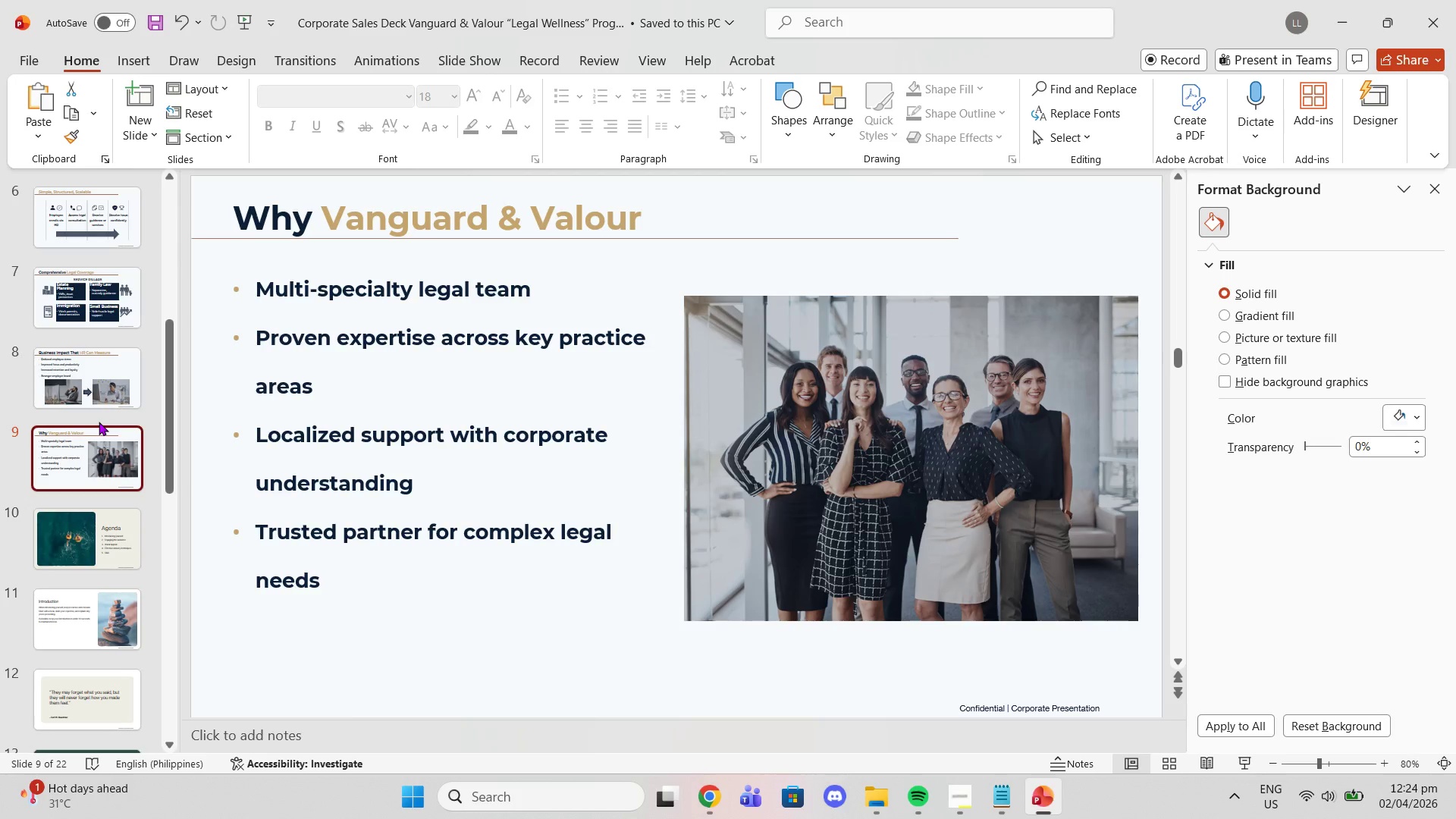 
scroll: coordinate [99, 422], scroll_direction: up, amount: 2.0
 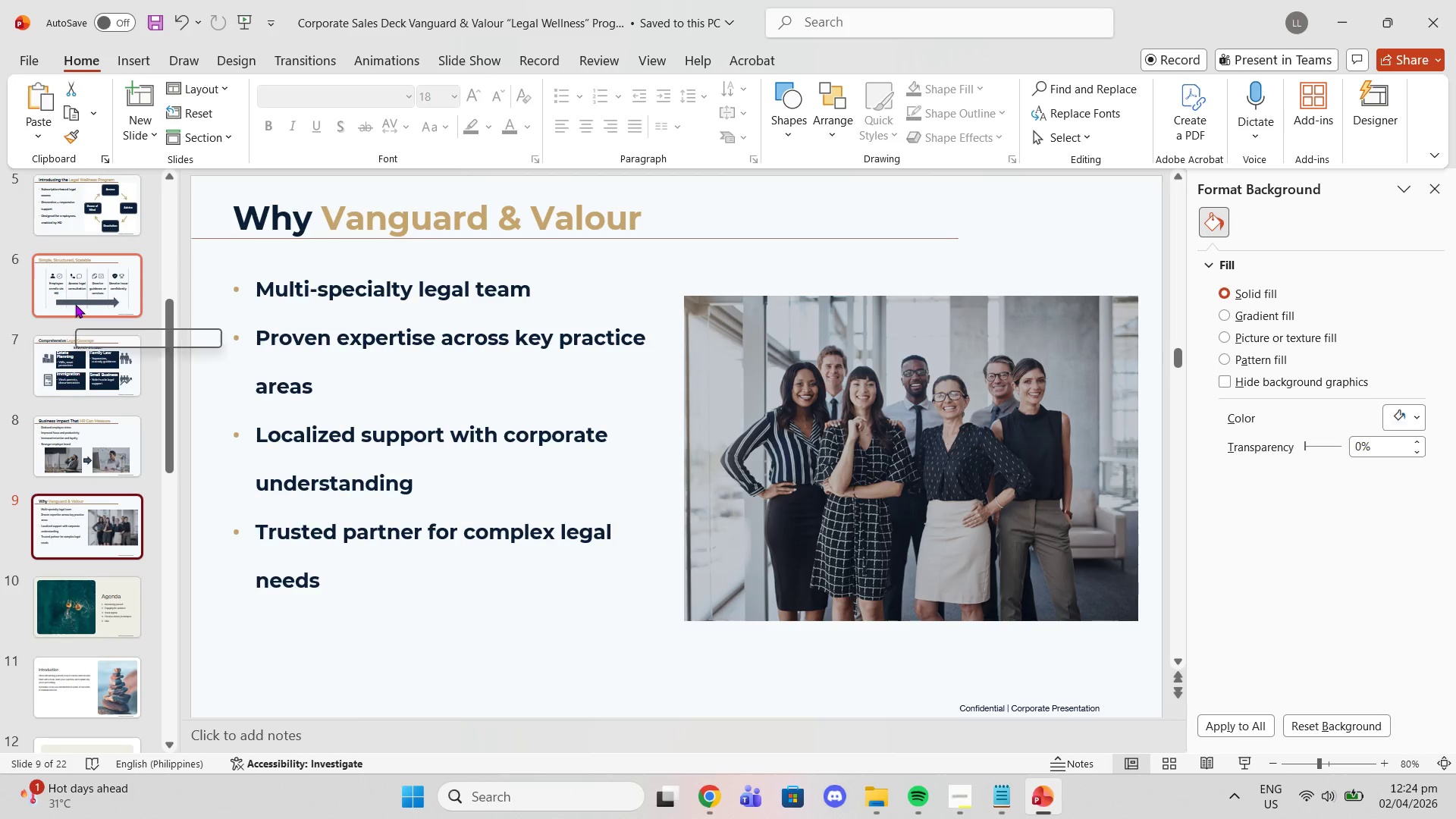 
left_click([75, 304])
 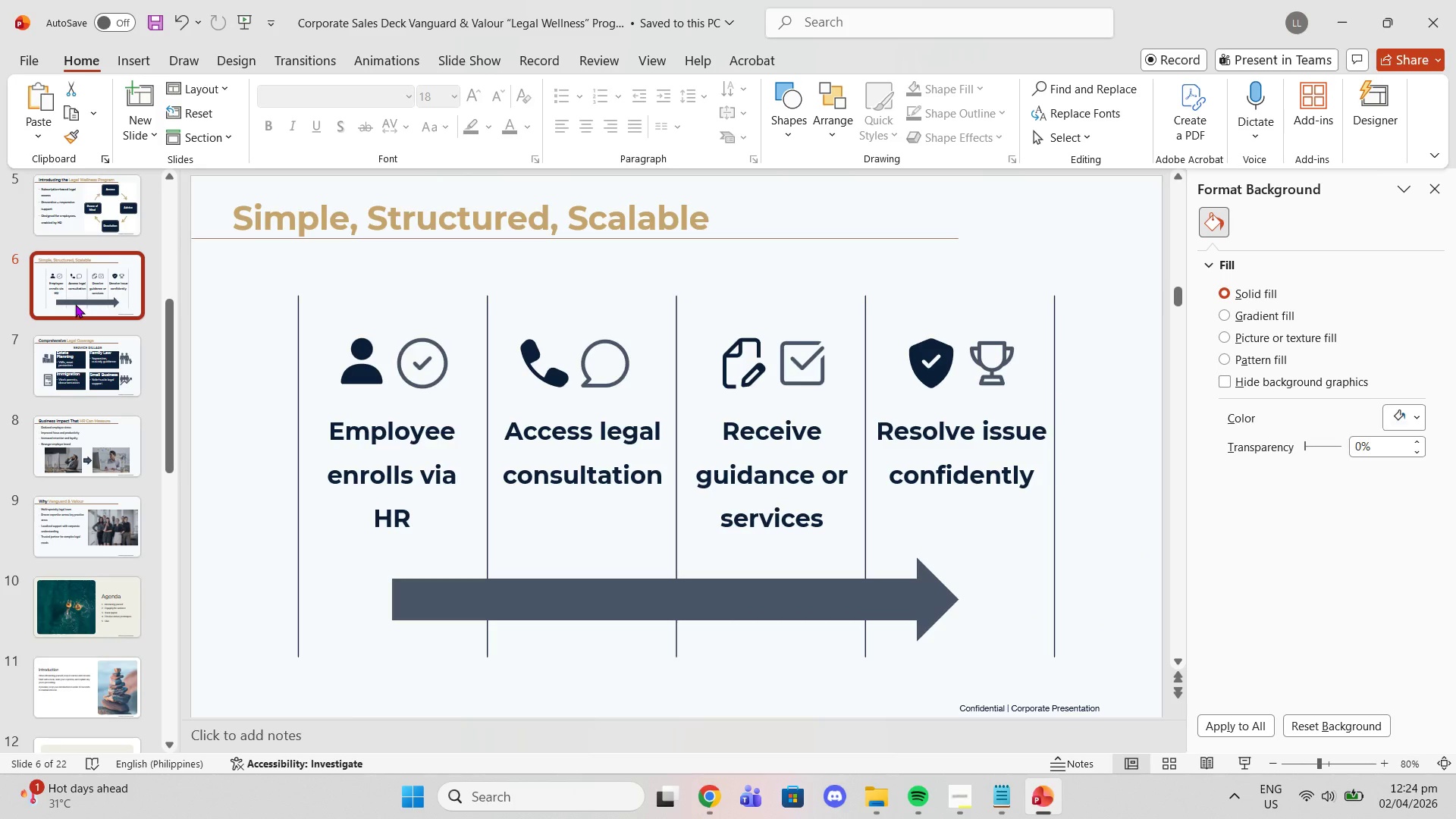 
right_click([75, 304])
 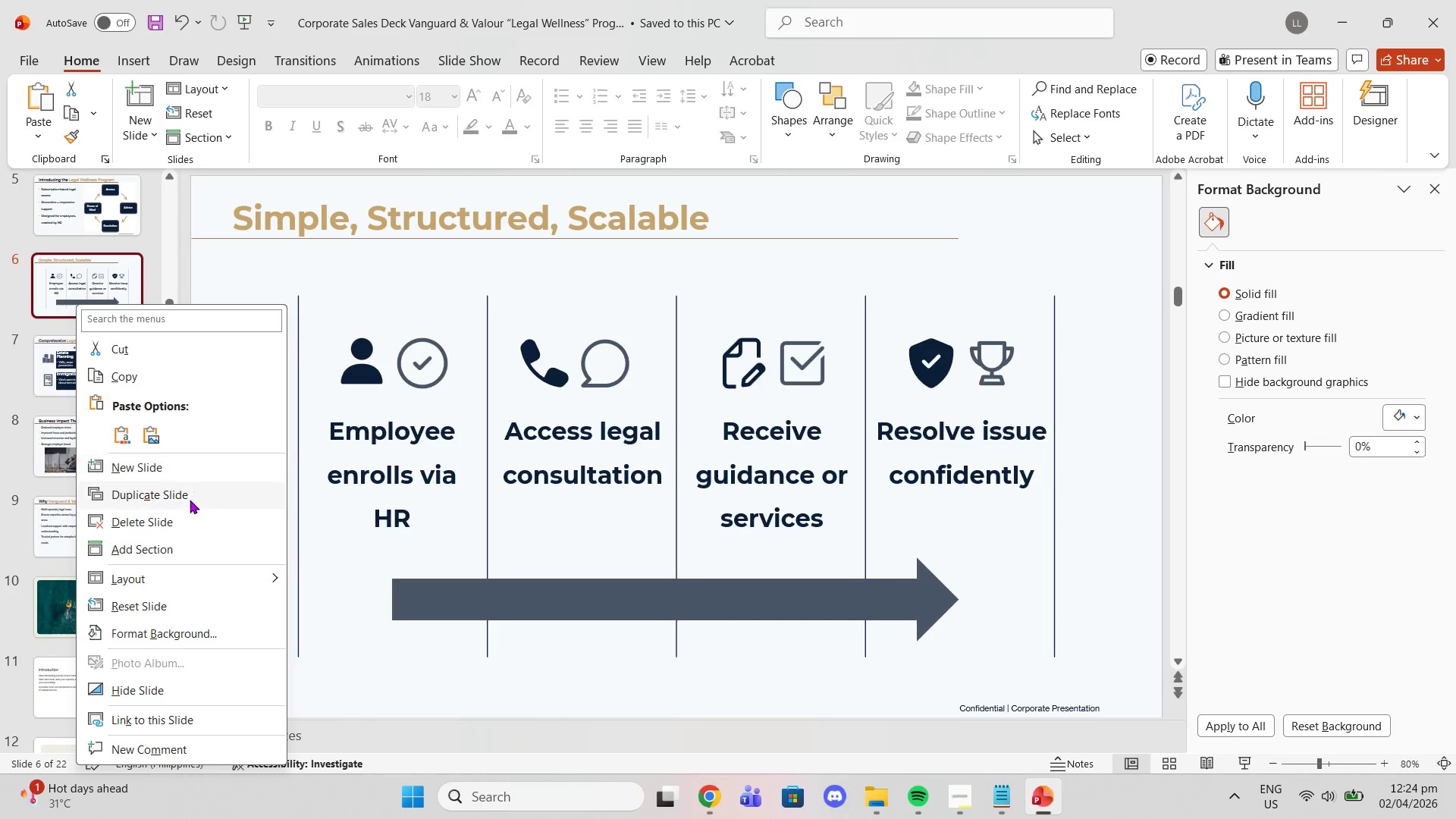 
left_click([180, 496])
 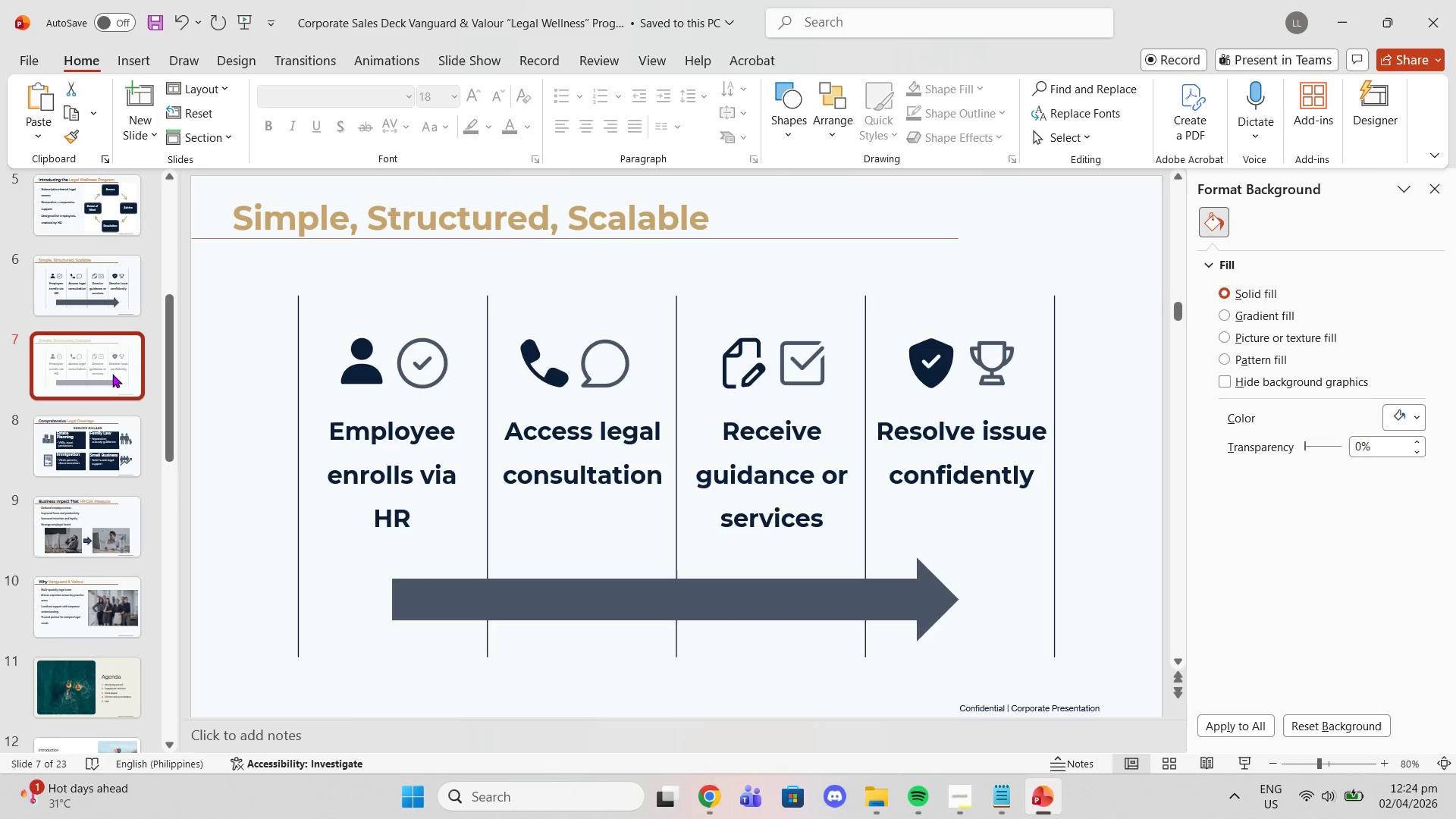 
left_click_drag(start_coordinate=[112, 374], to_coordinate=[102, 604])
 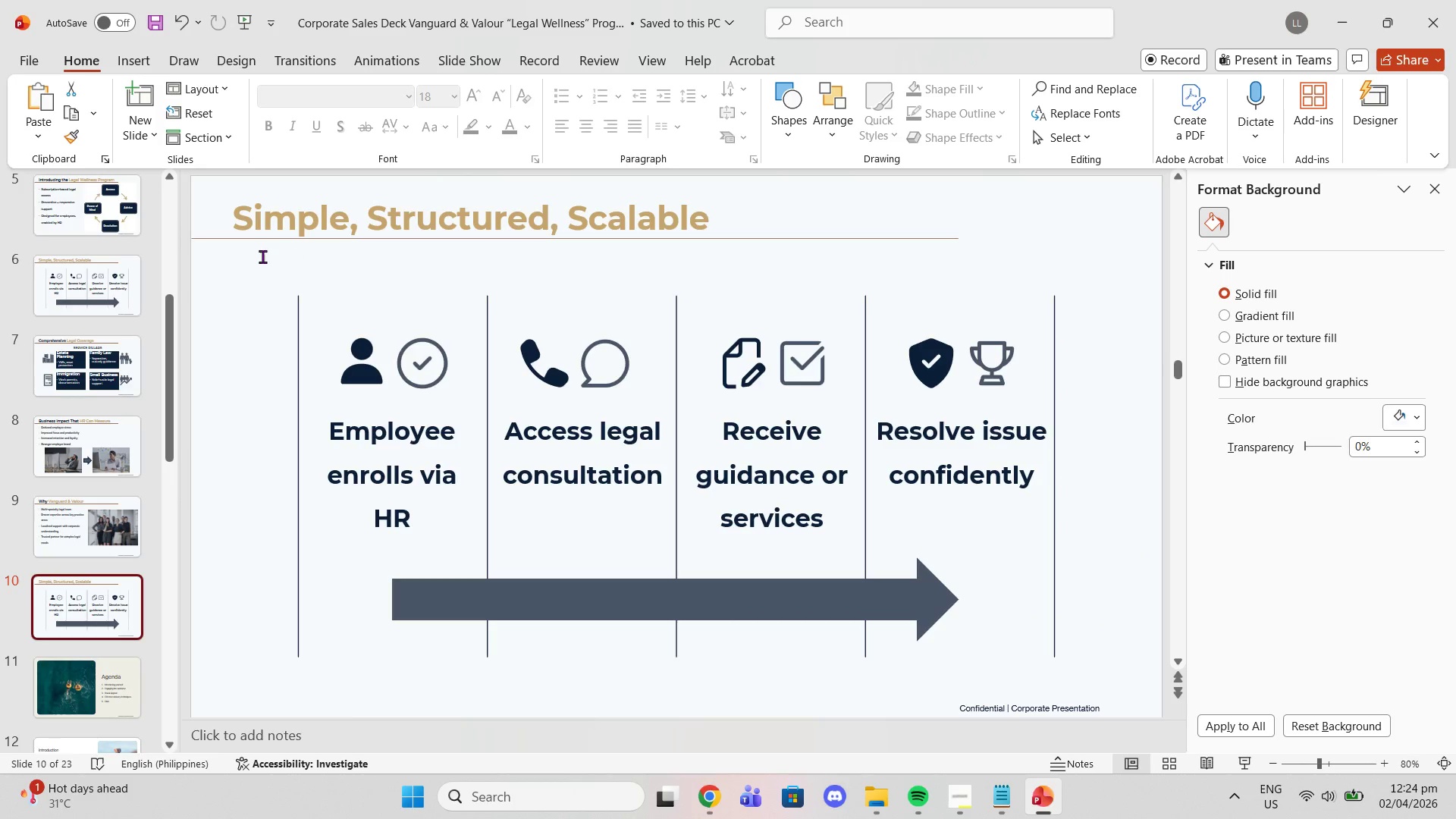 
left_click([248, 221])
 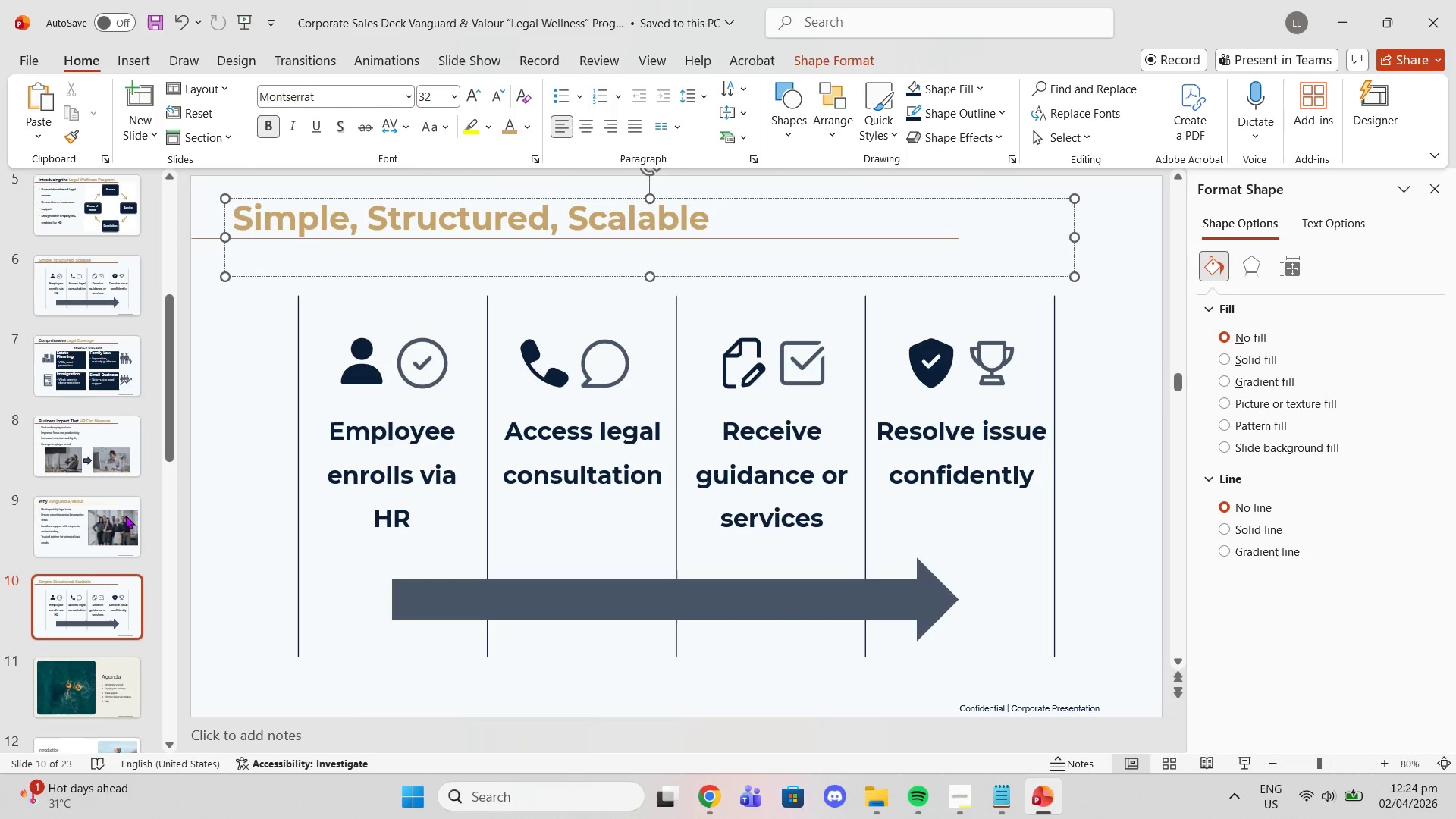 
right_click([114, 595])
 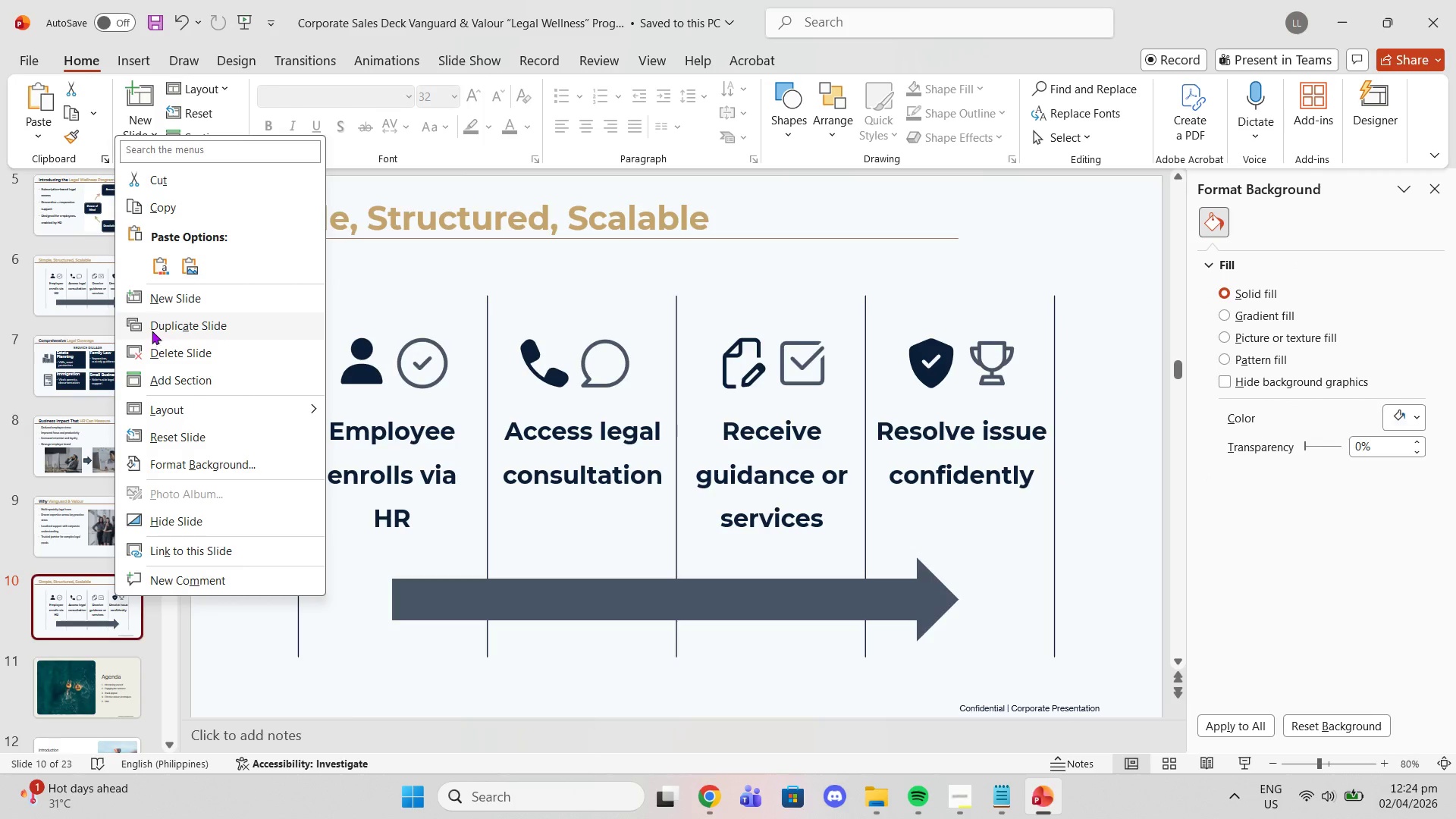 
left_click([156, 350])
 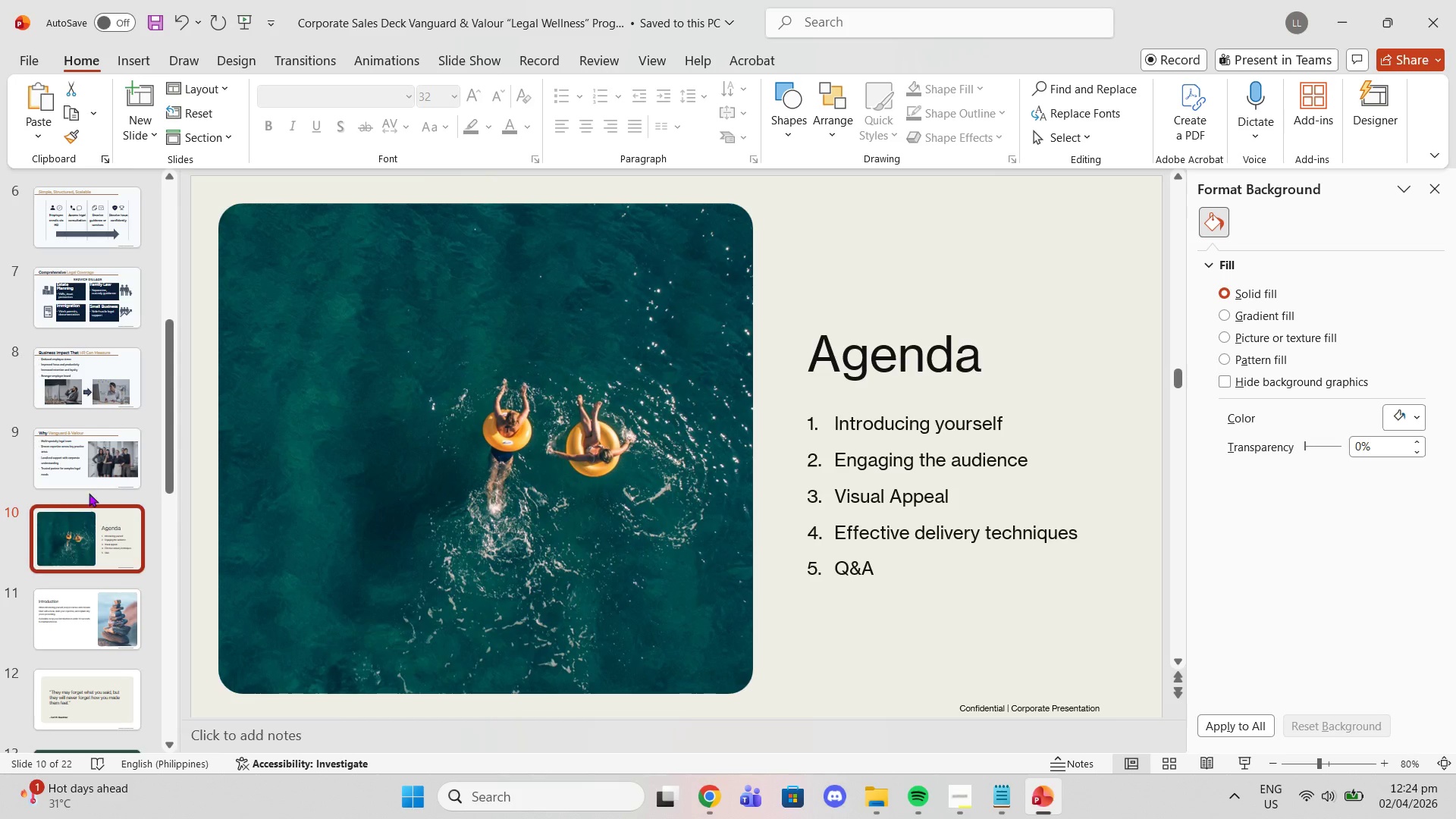 
left_click([76, 469])
 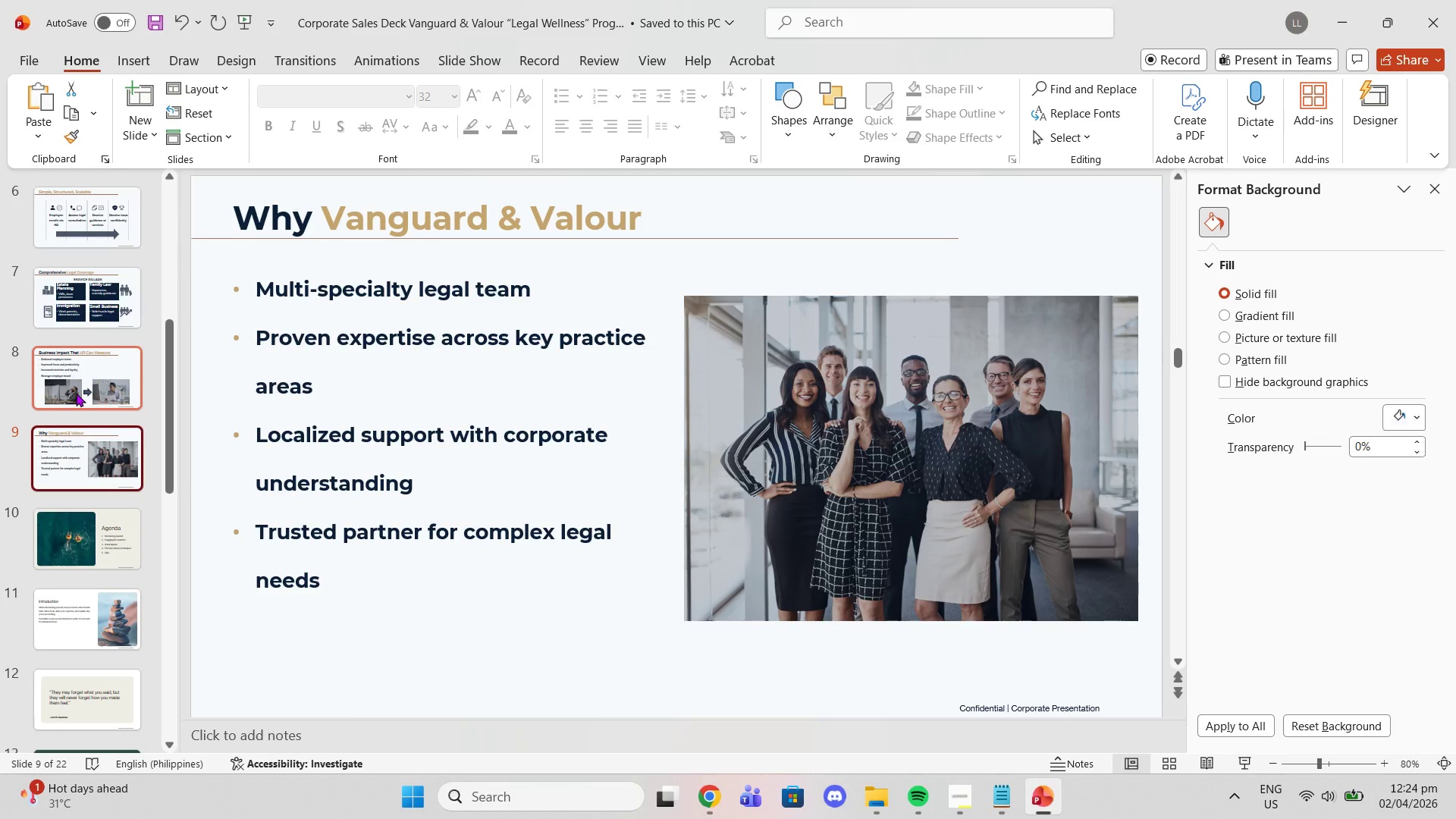 
scroll: coordinate [82, 396], scroll_direction: up, amount: 10.0
 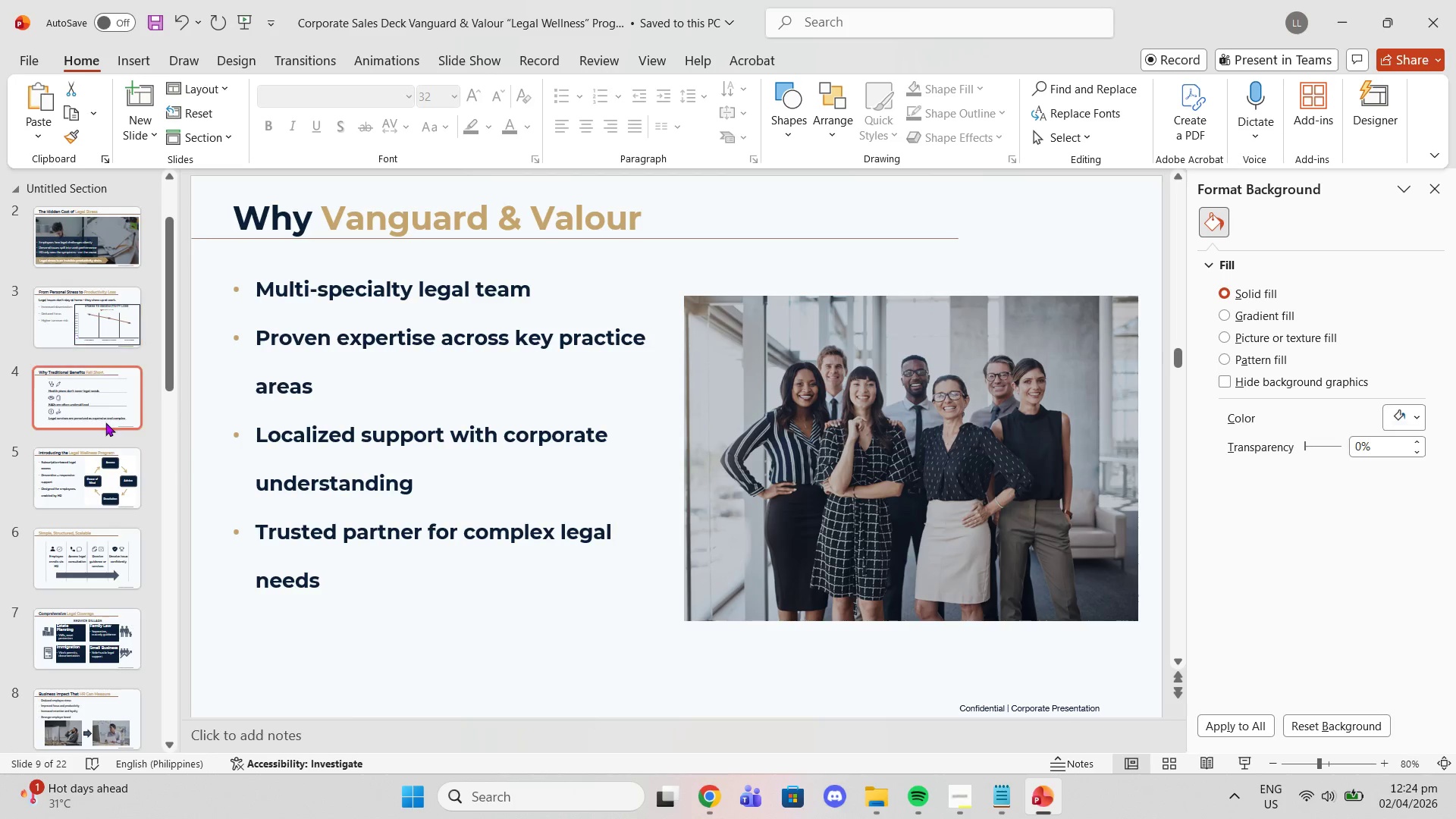 
left_click([105, 422])
 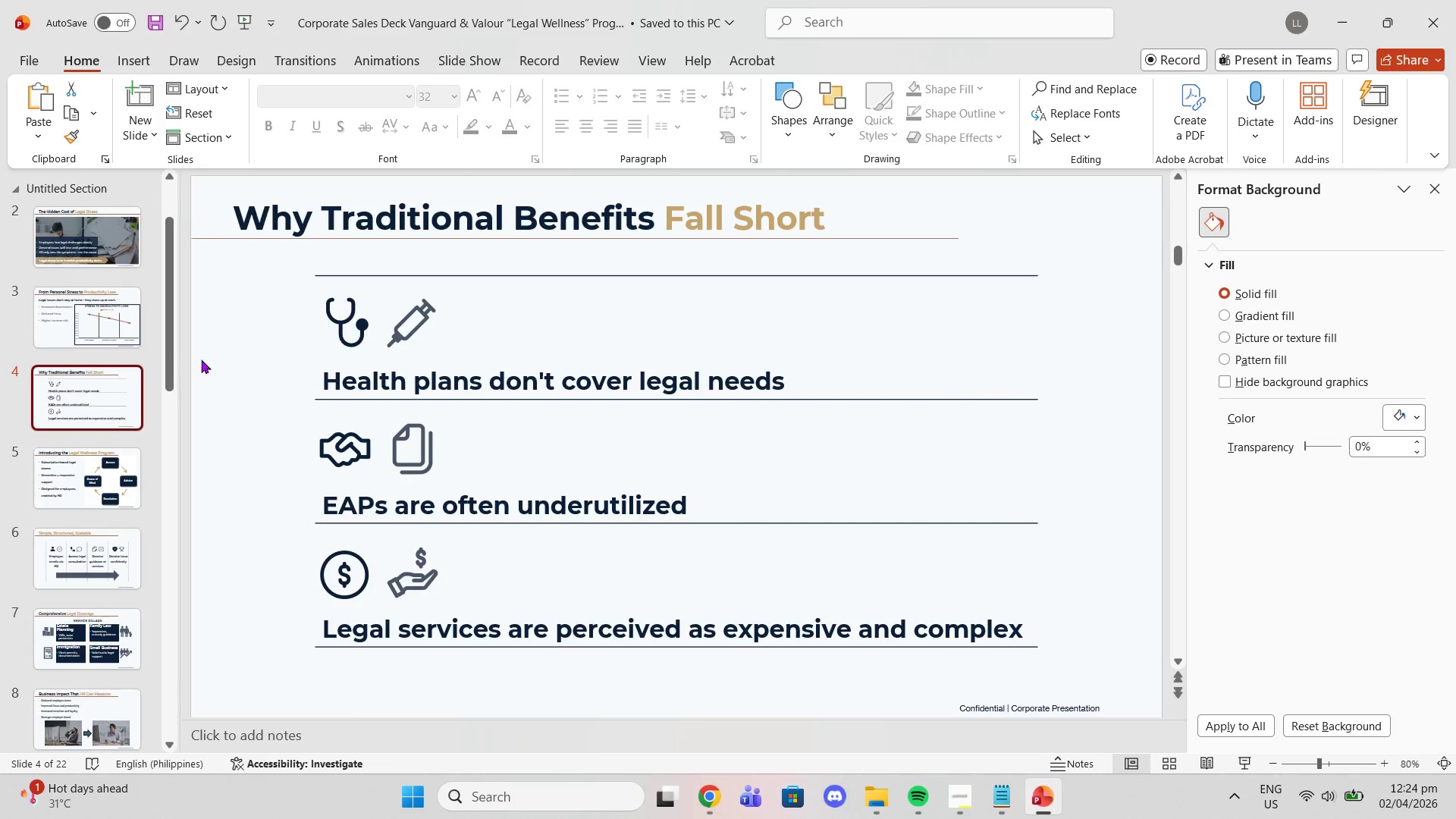 
right_click([131, 410])
 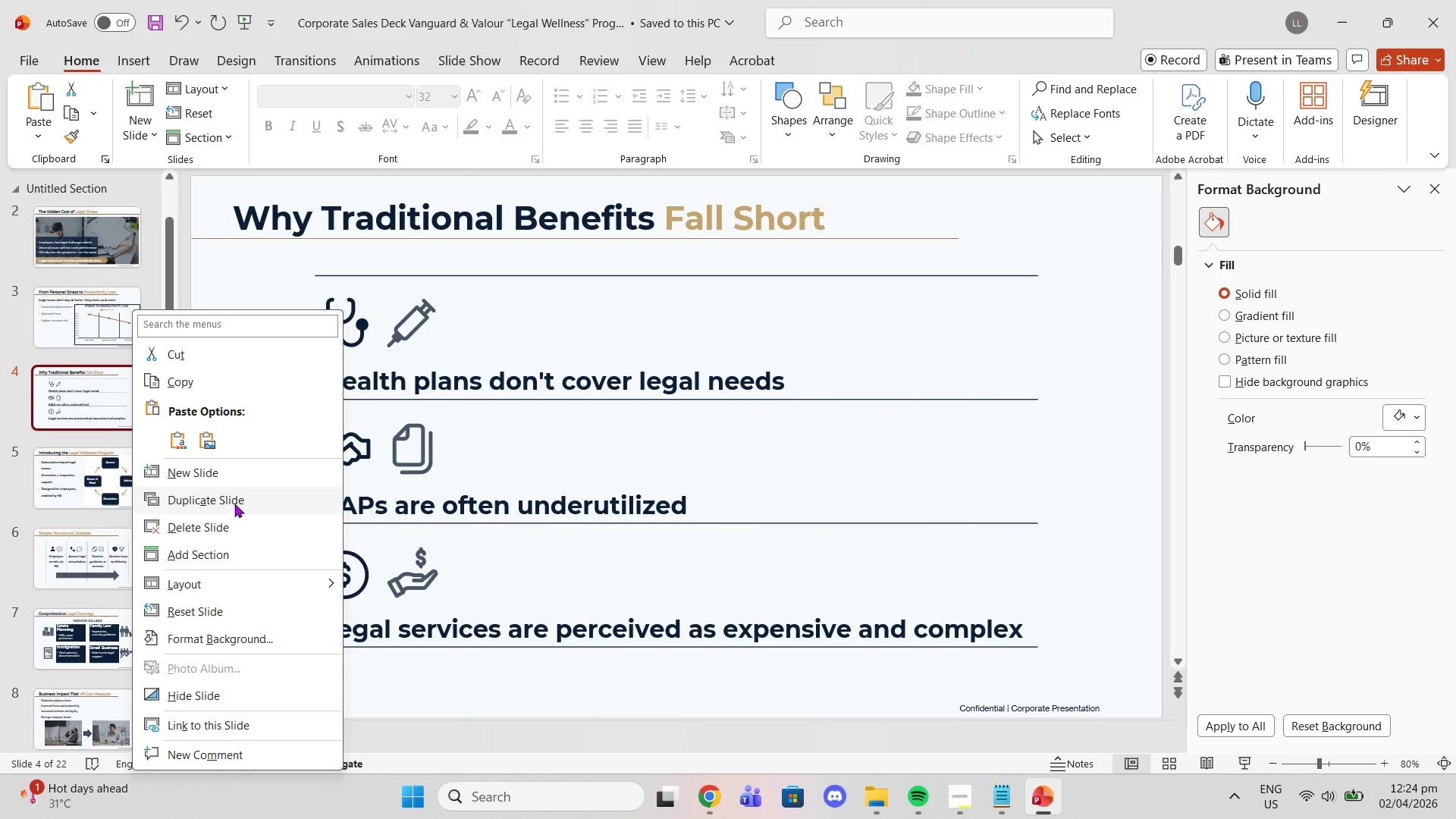 
left_click([231, 498])
 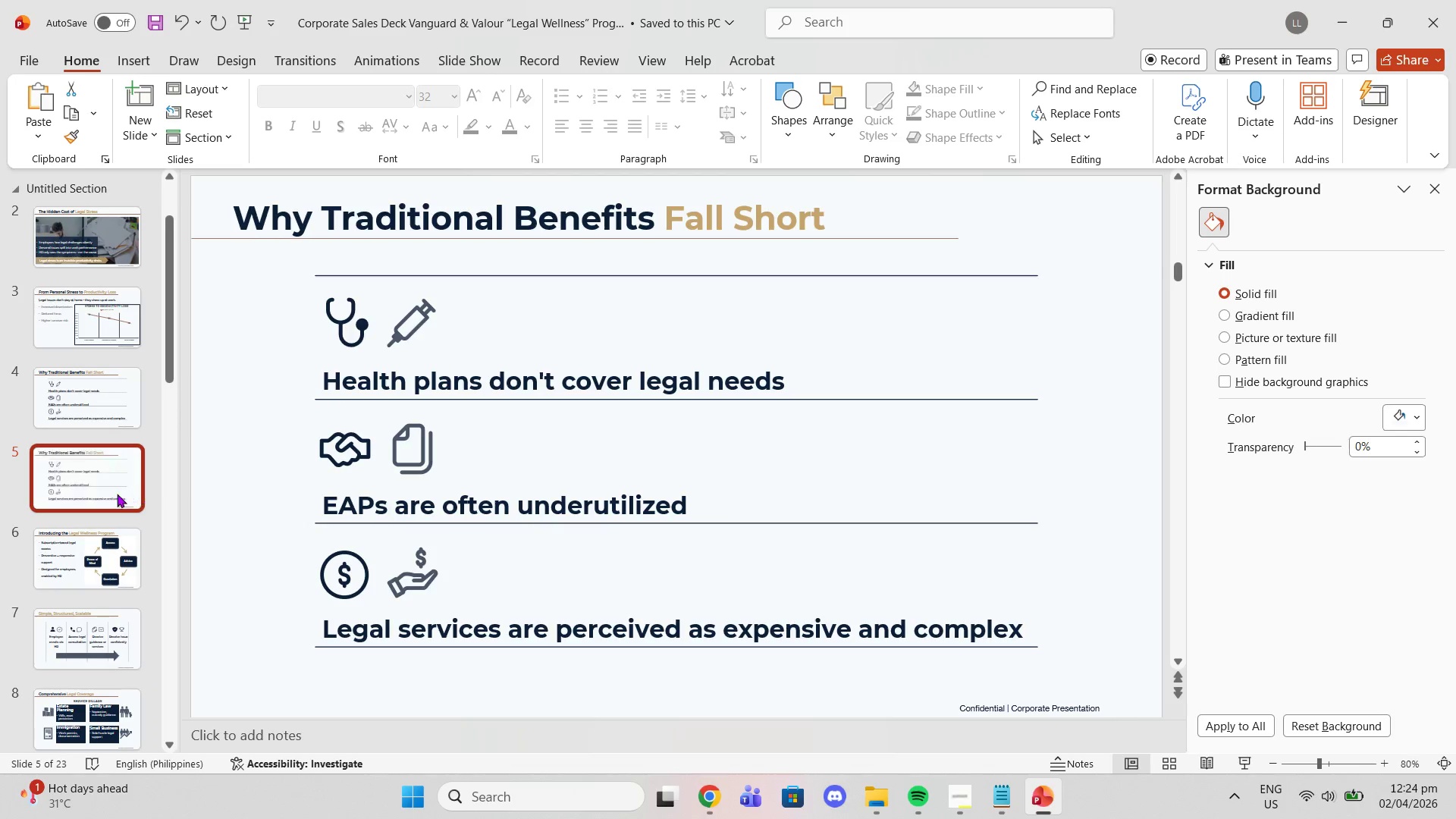 
left_click_drag(start_coordinate=[115, 492], to_coordinate=[108, 669])
 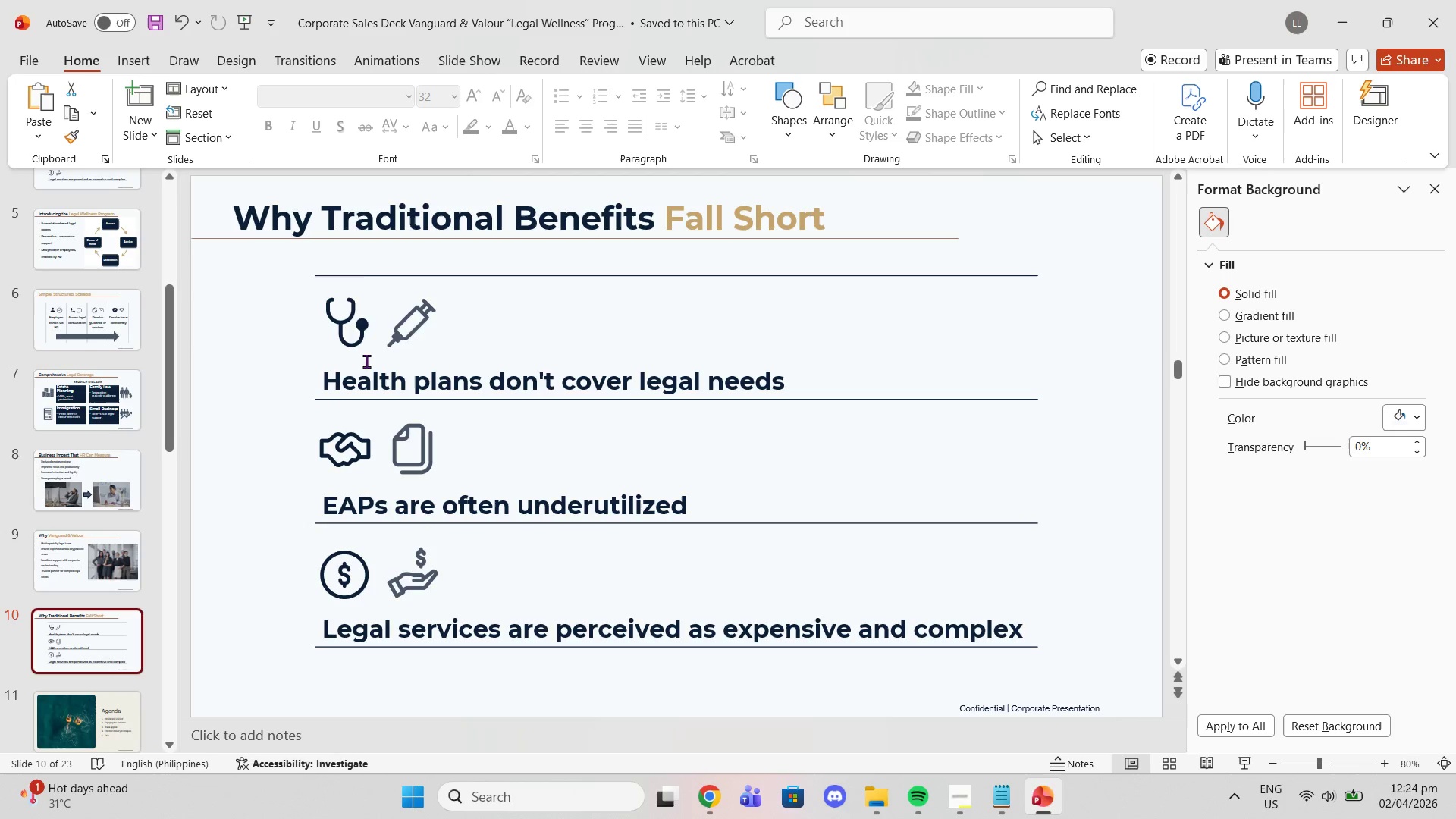 
scroll: coordinate [115, 603], scroll_direction: down, amount: 7.0
 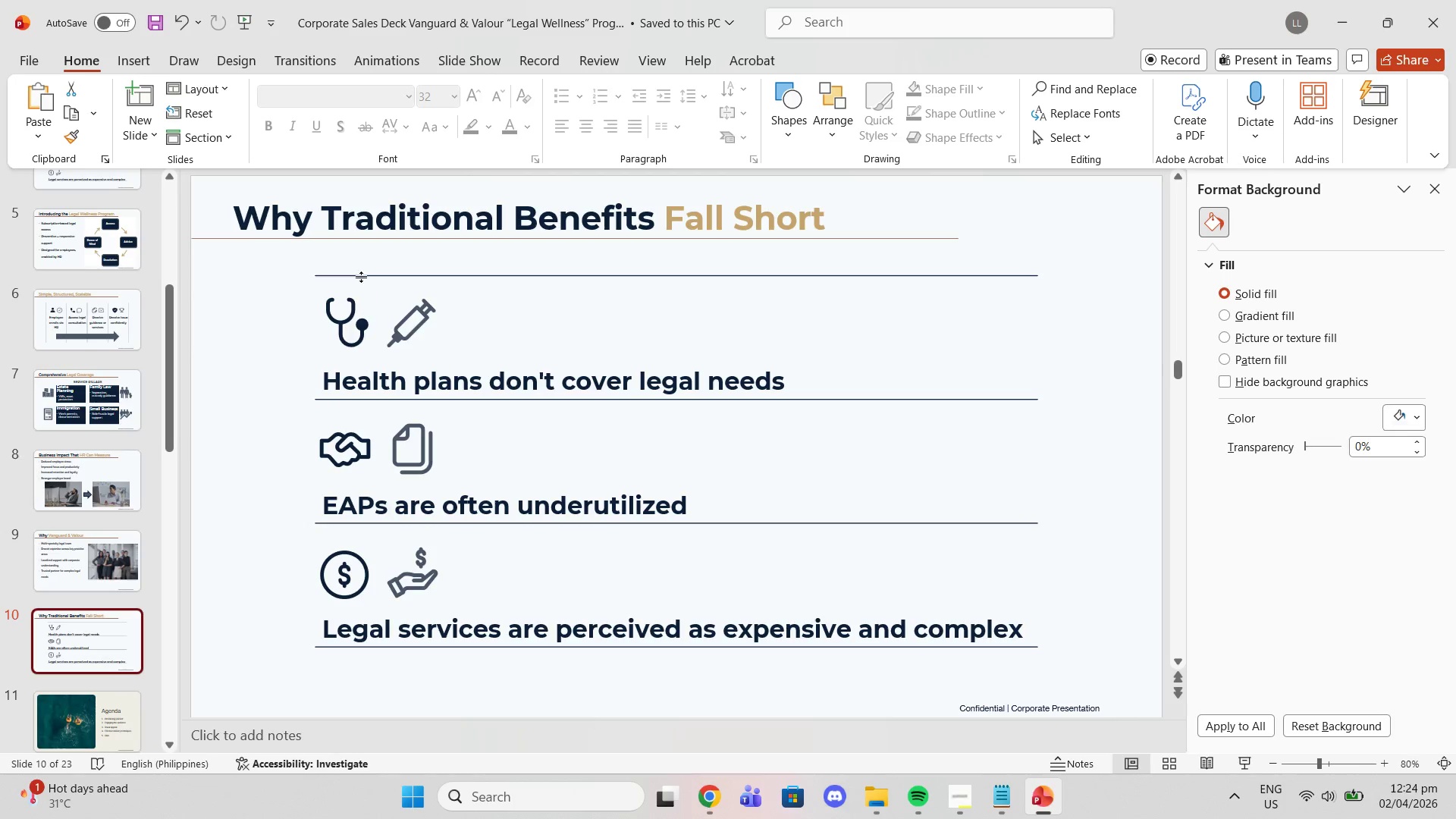 
double_click([321, 216])
 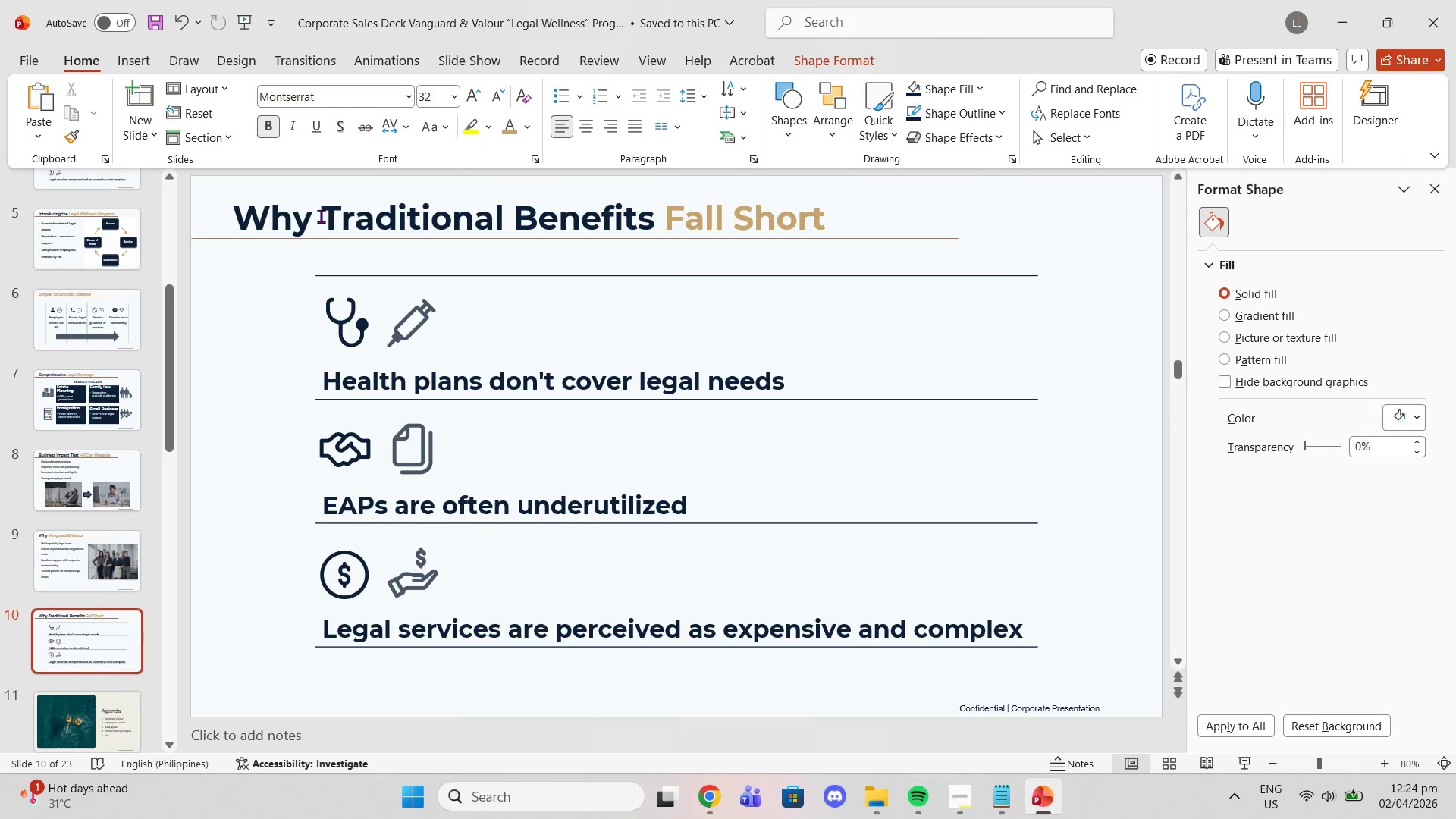 
triple_click([321, 216])
 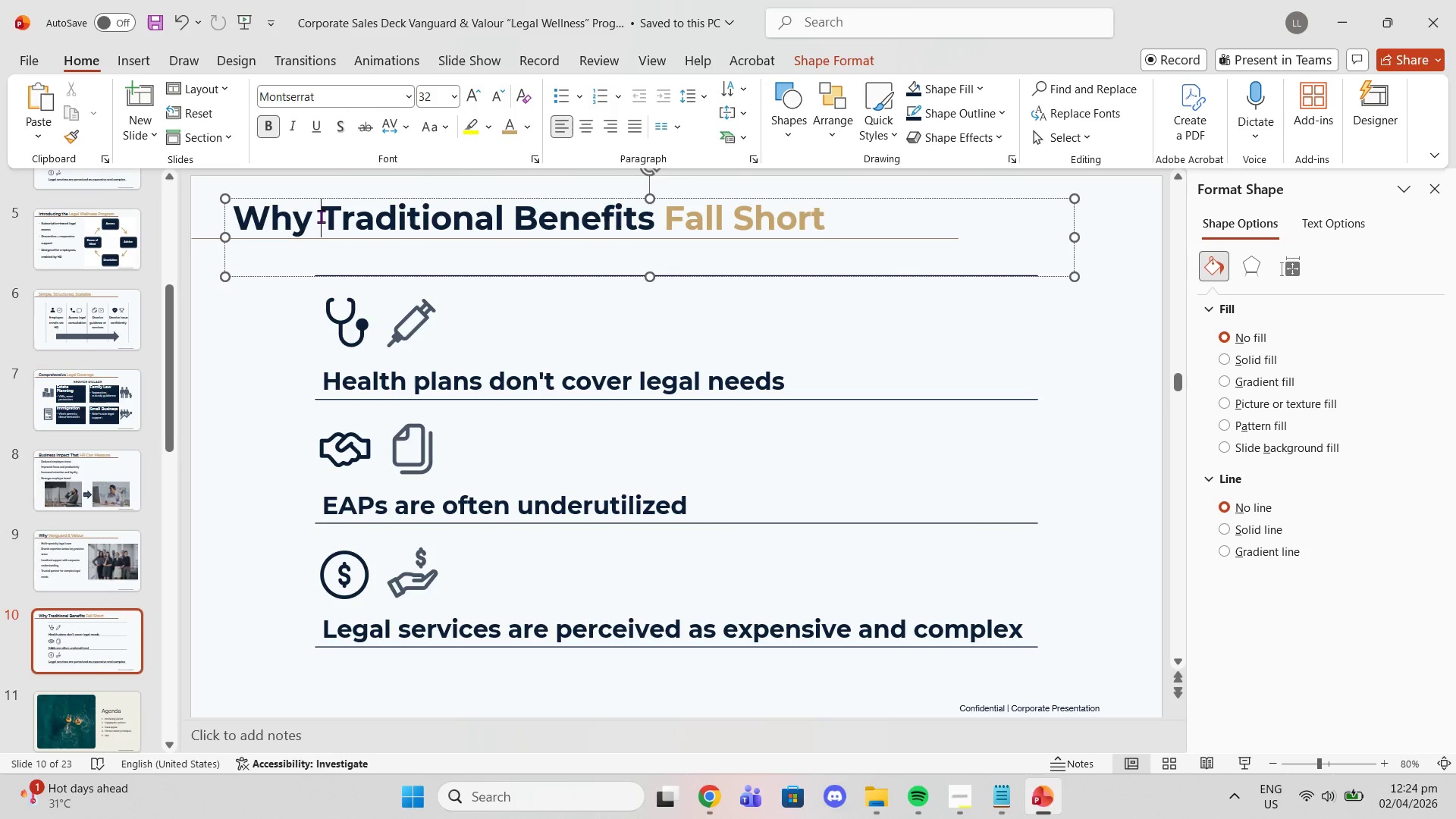 
double_click([321, 216])
 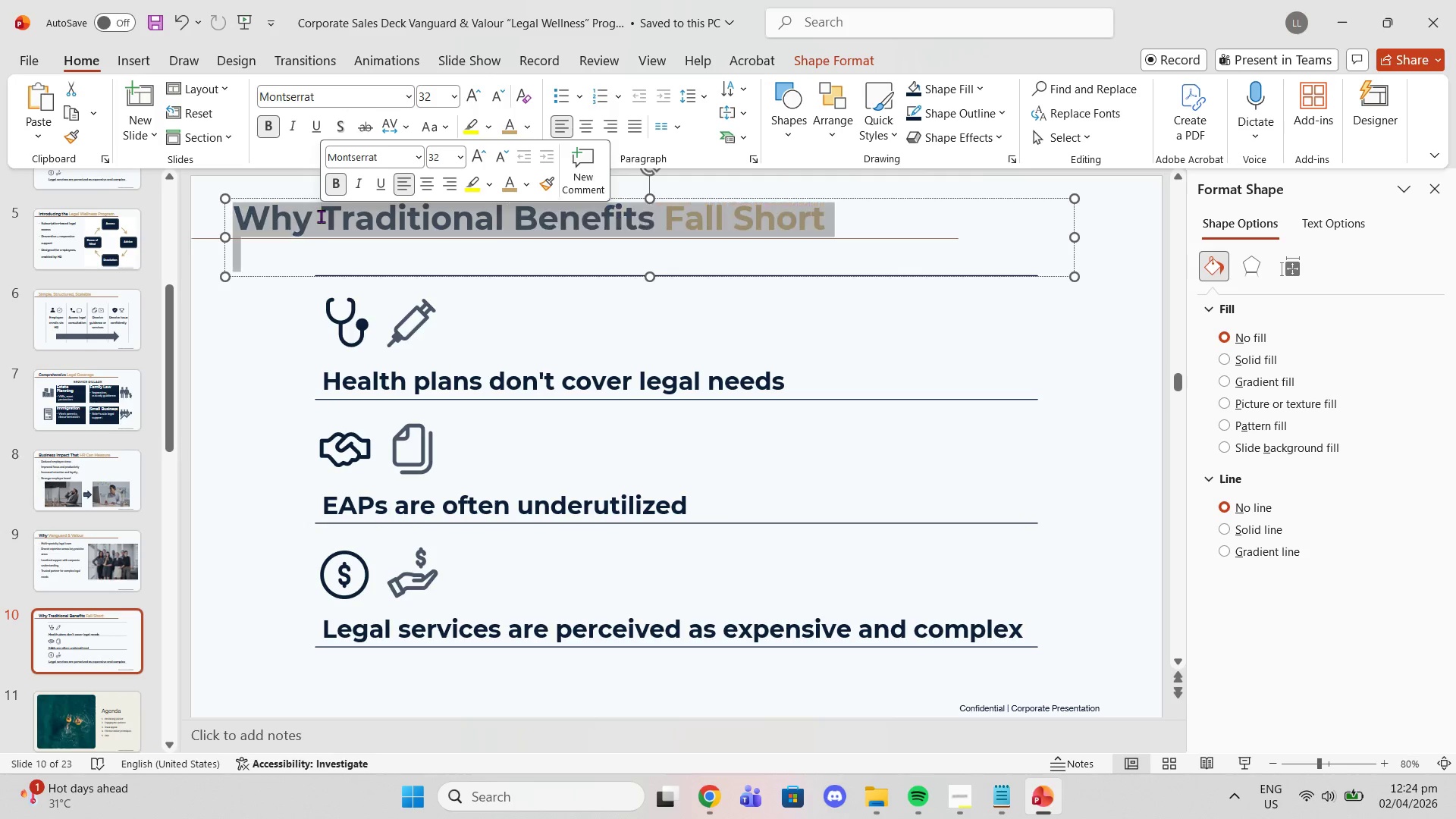 
triple_click([321, 216])
 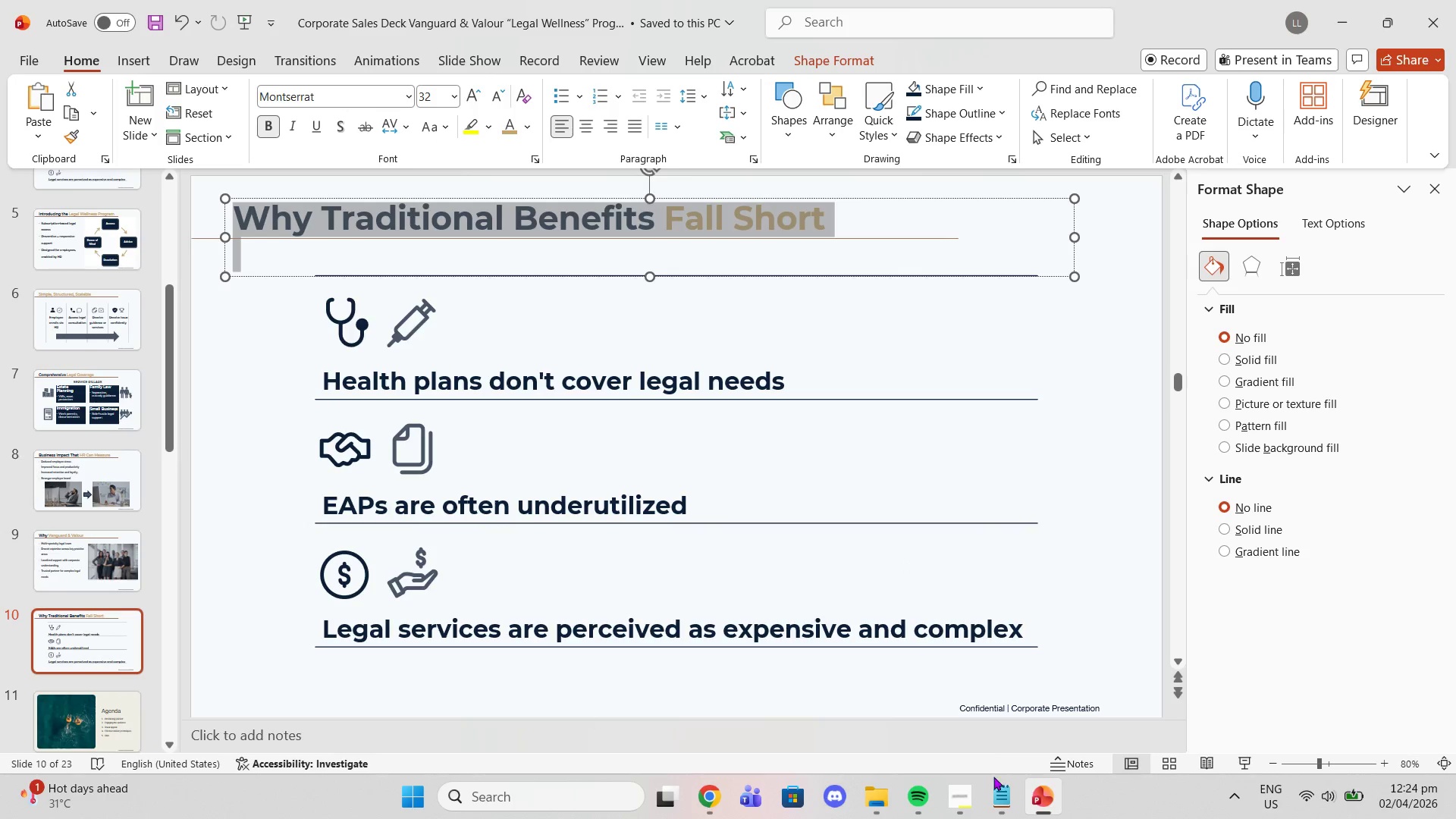 
left_click([1003, 793])
 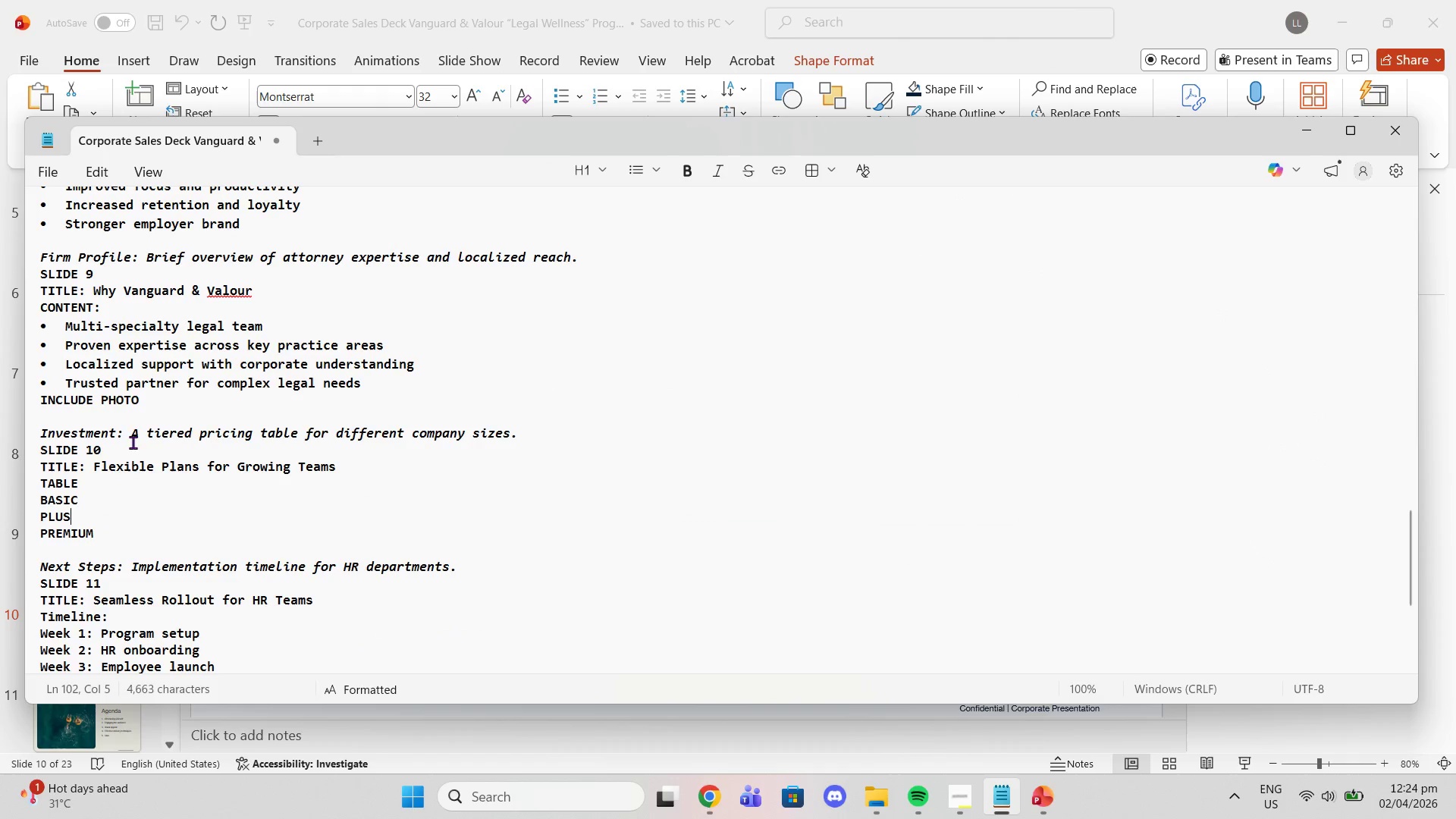 
left_click_drag(start_coordinate=[96, 472], to_coordinate=[375, 472])
 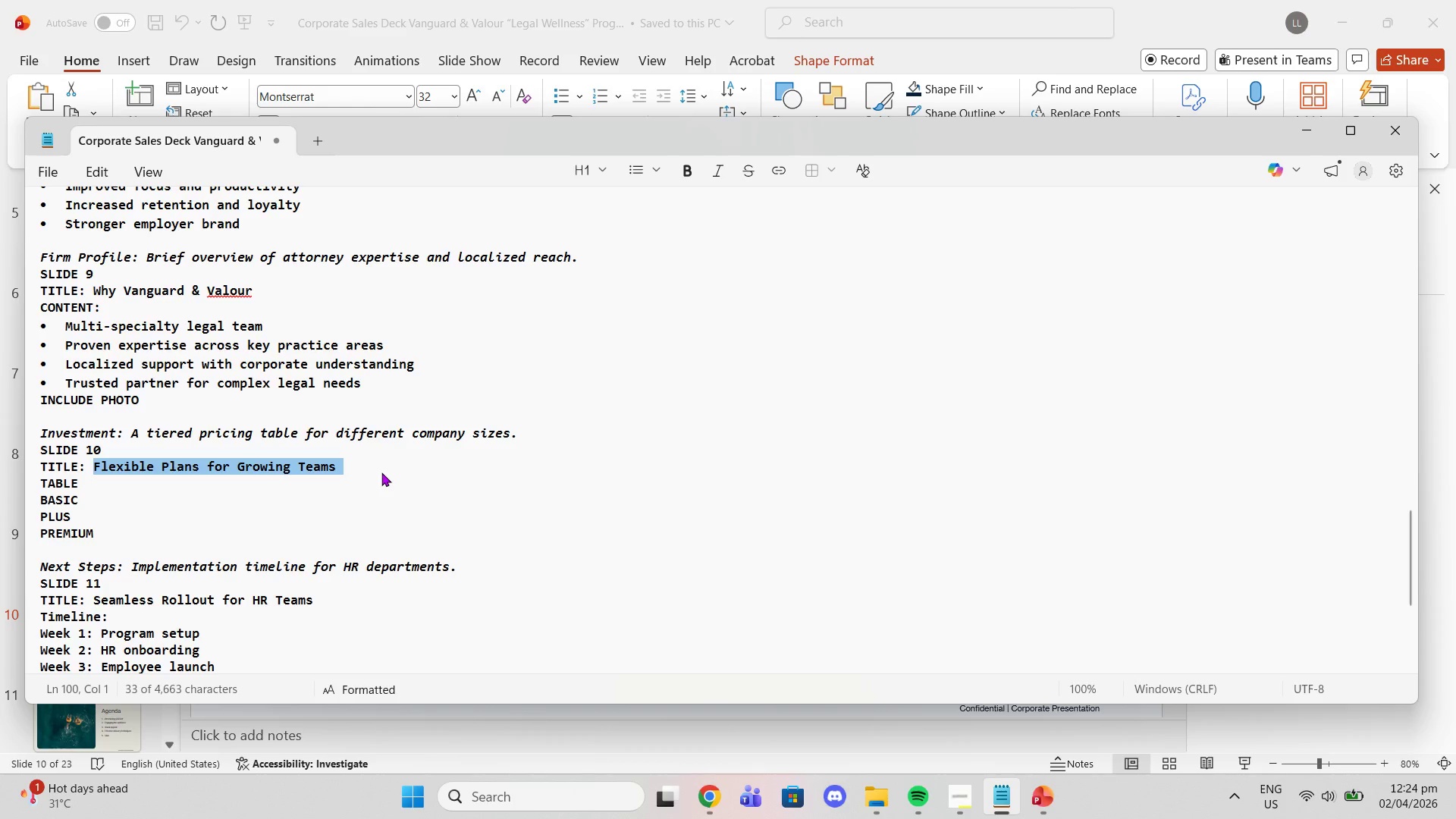 
key(Control+C)
 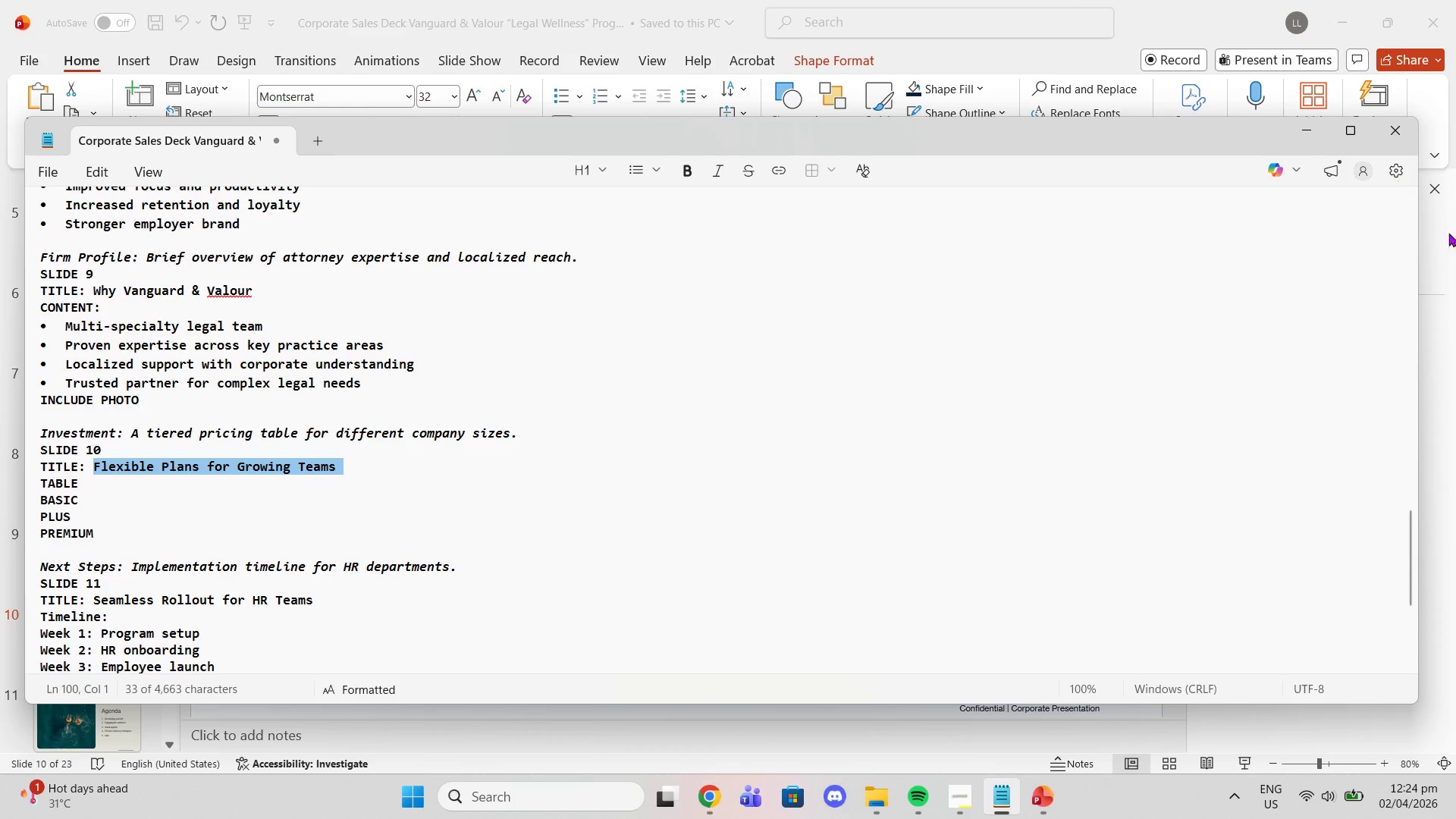 
left_click([1442, 243])
 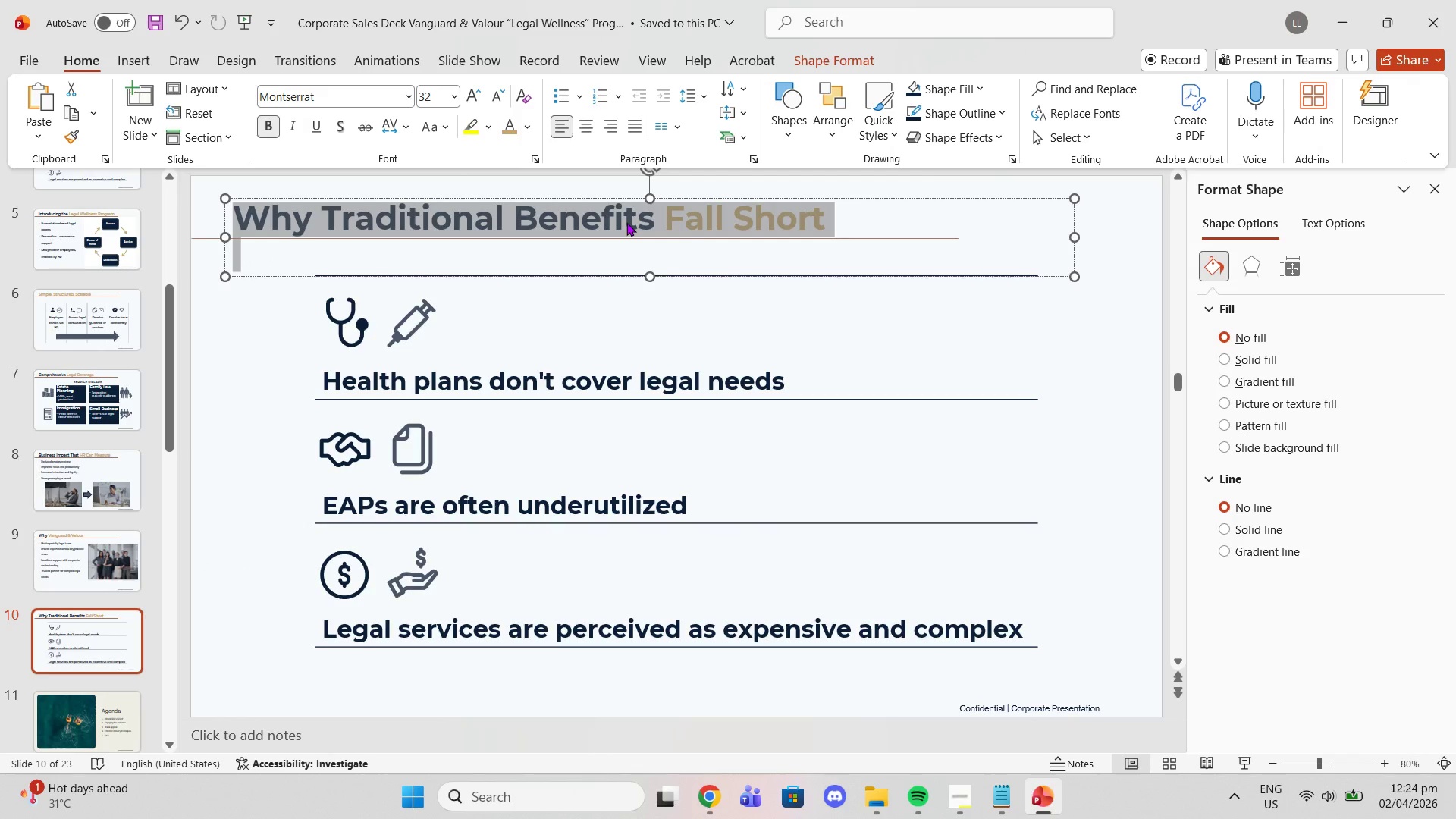 
key(Control+V)
 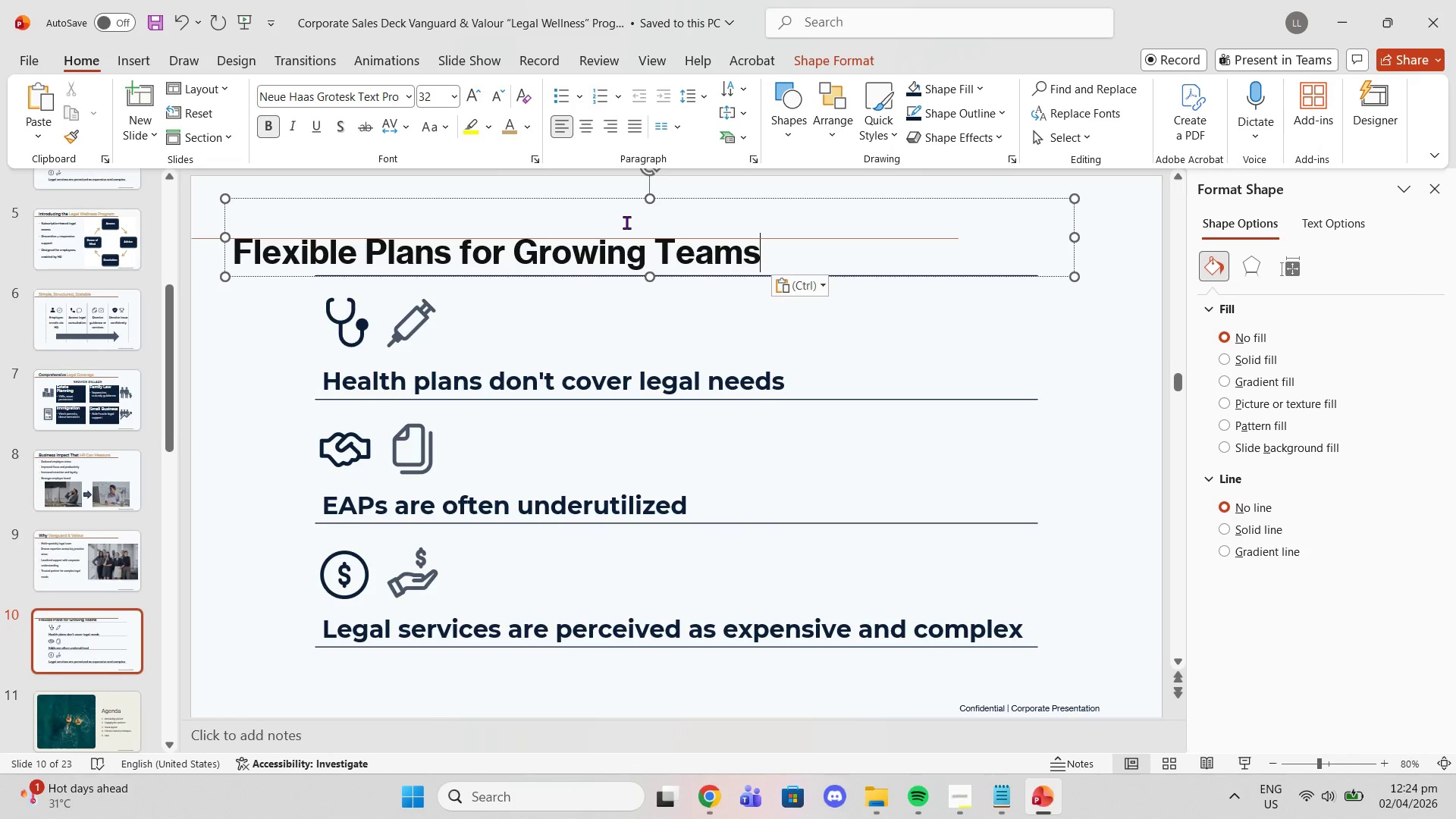 
key(Control+ControlLeft)
 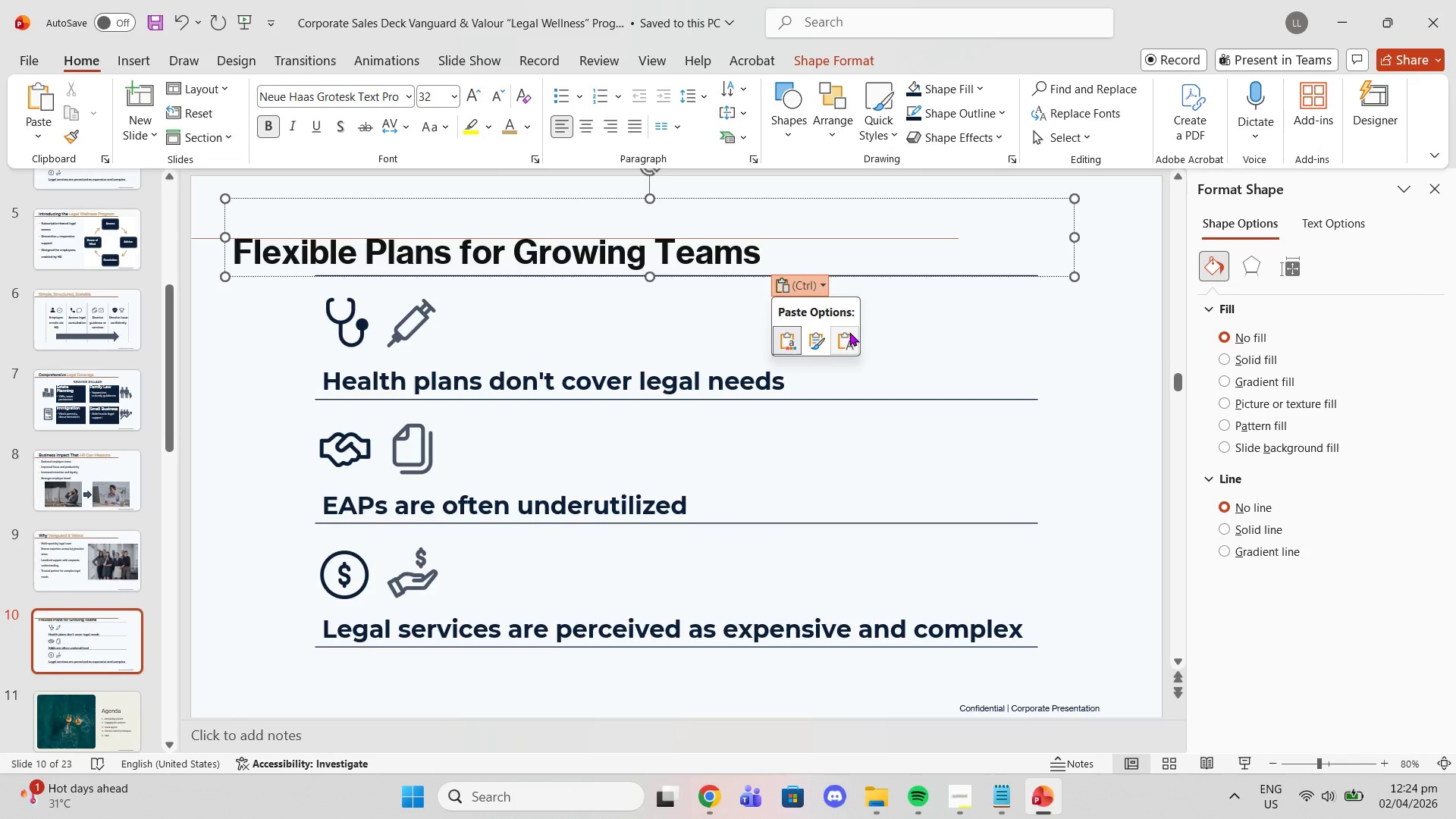 
left_click([850, 333])
 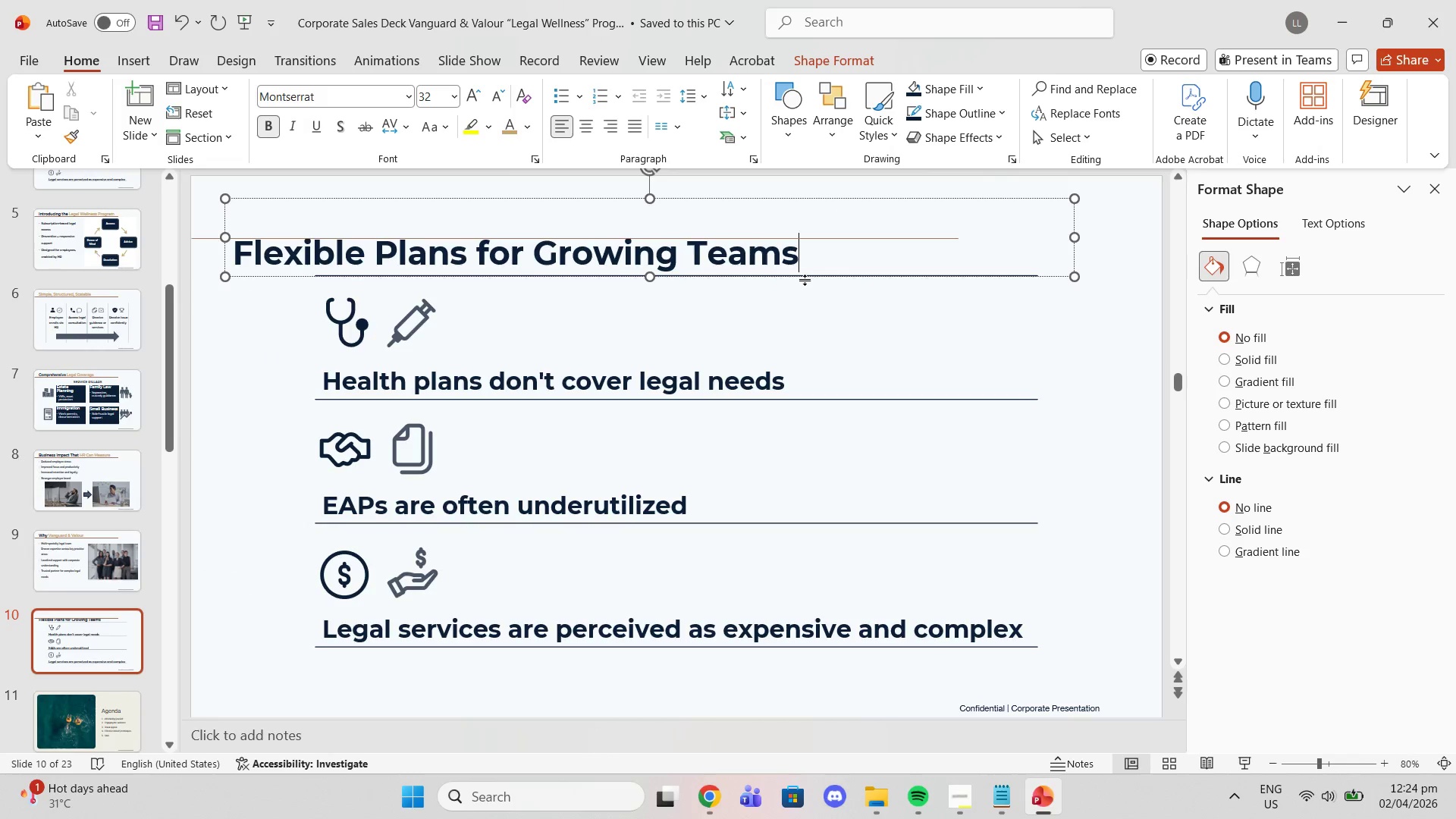 
key(Enter)
 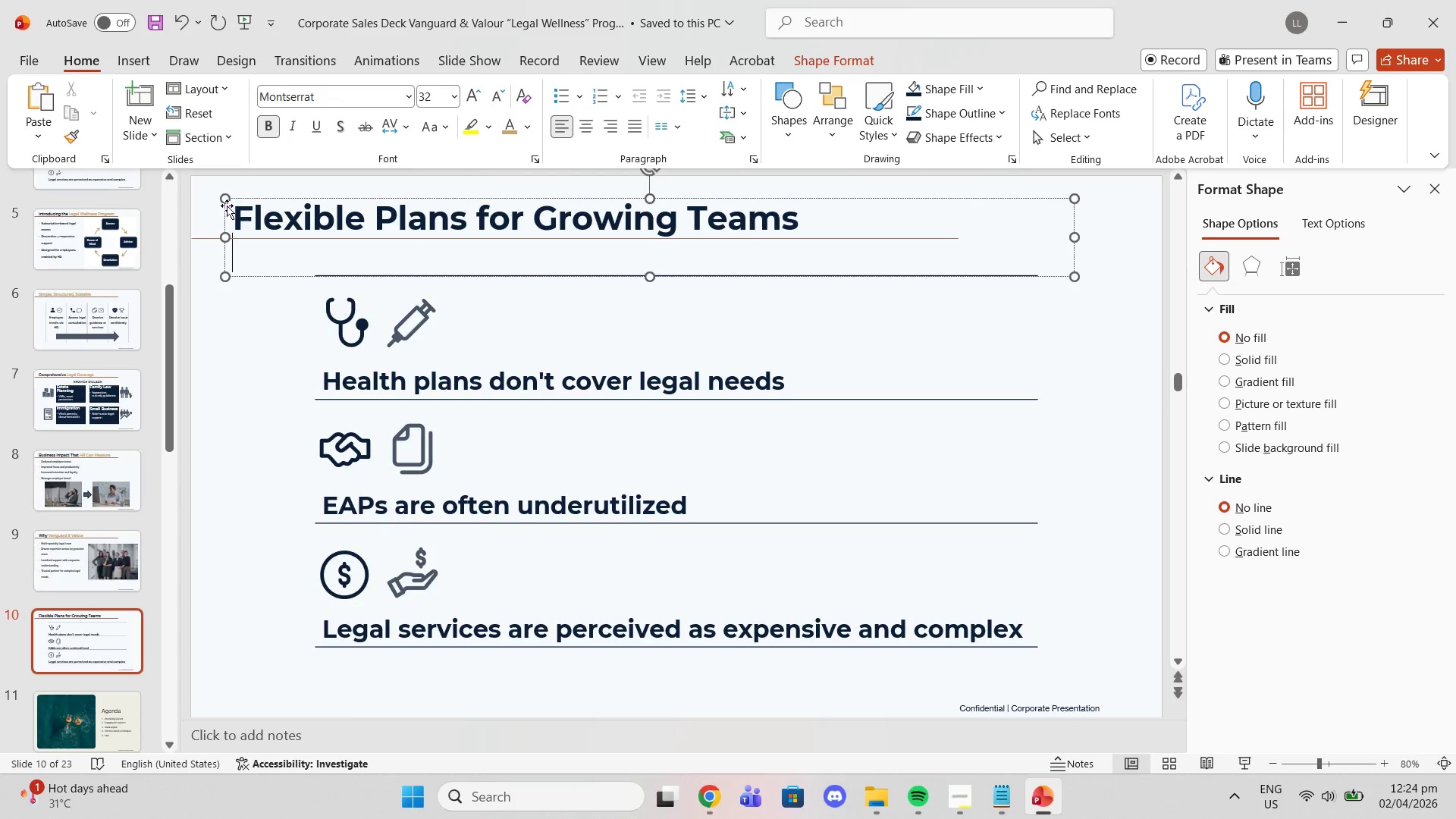 
left_click_drag(start_coordinate=[233, 211], to_coordinate=[457, 220])
 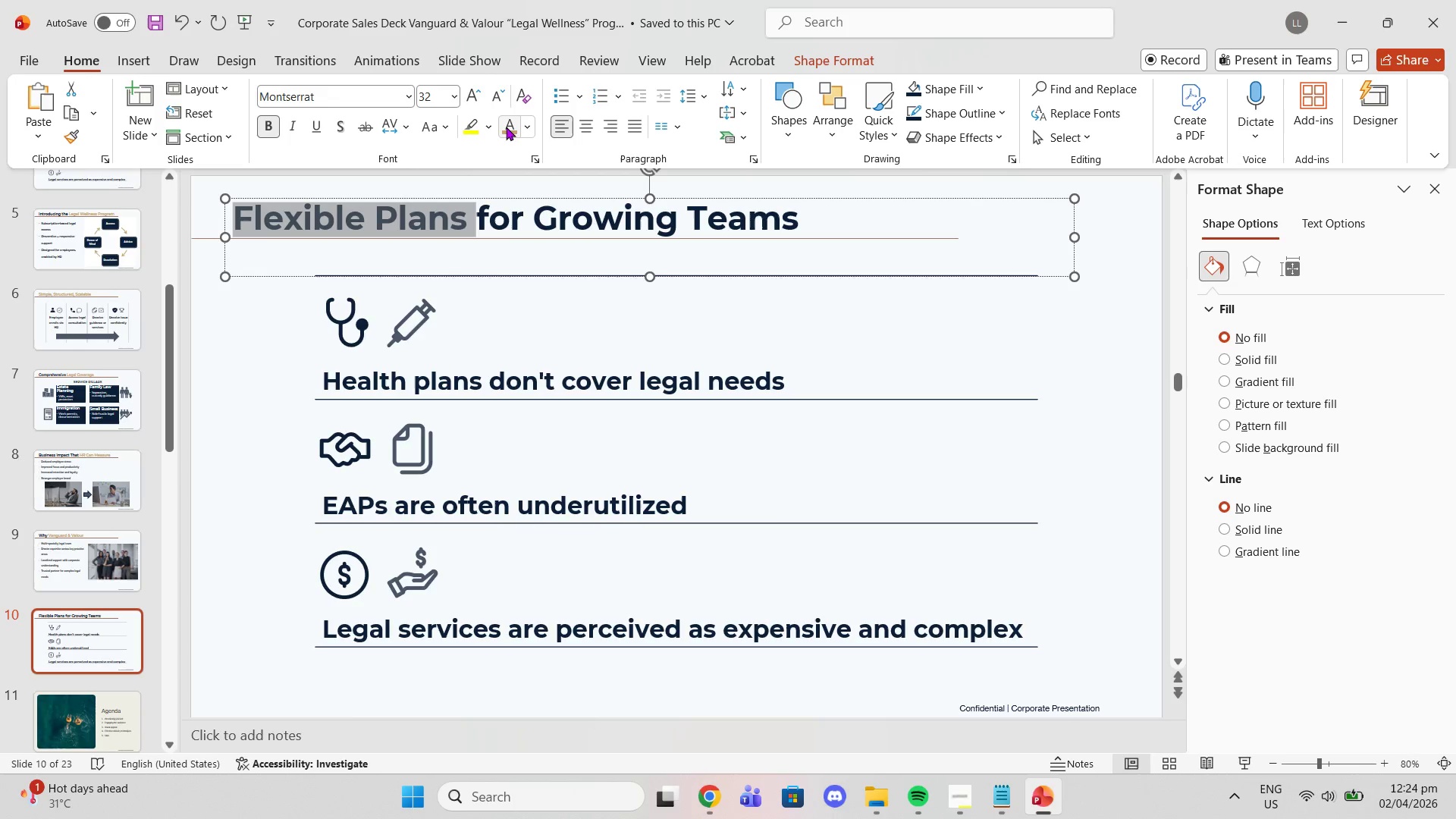 
left_click([506, 126])
 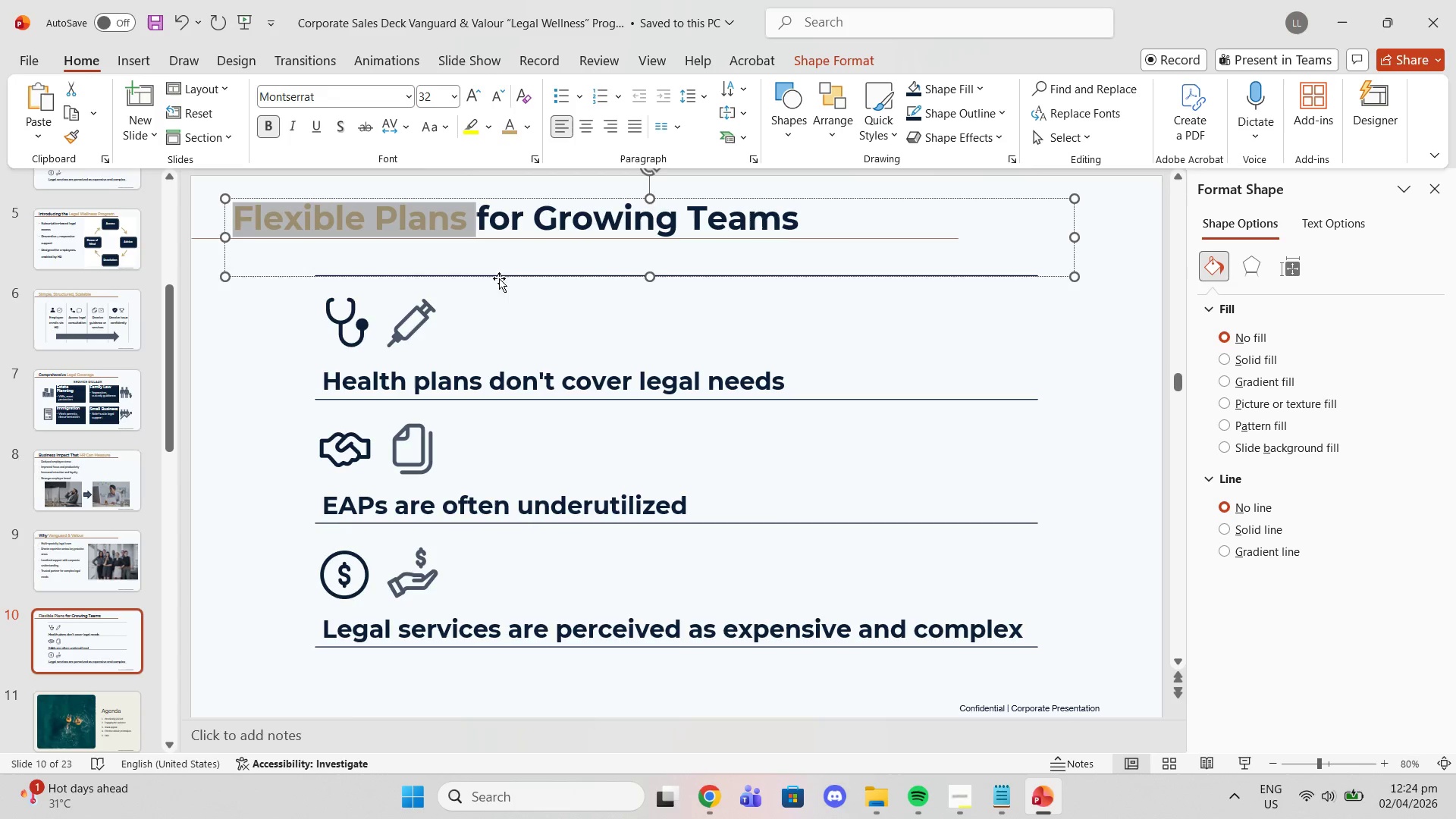 
left_click([499, 279])
 